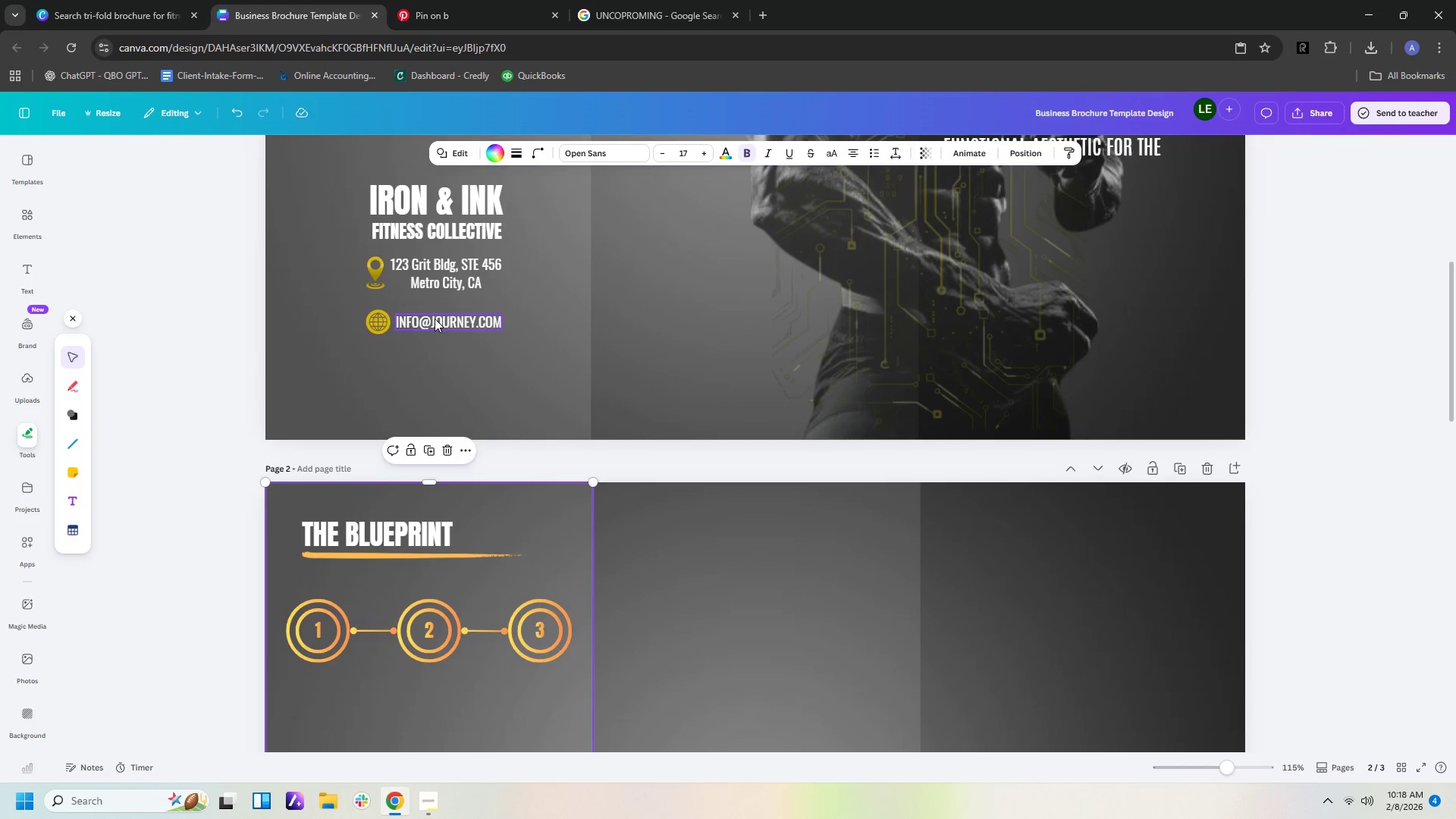 
left_click([435, 318])
 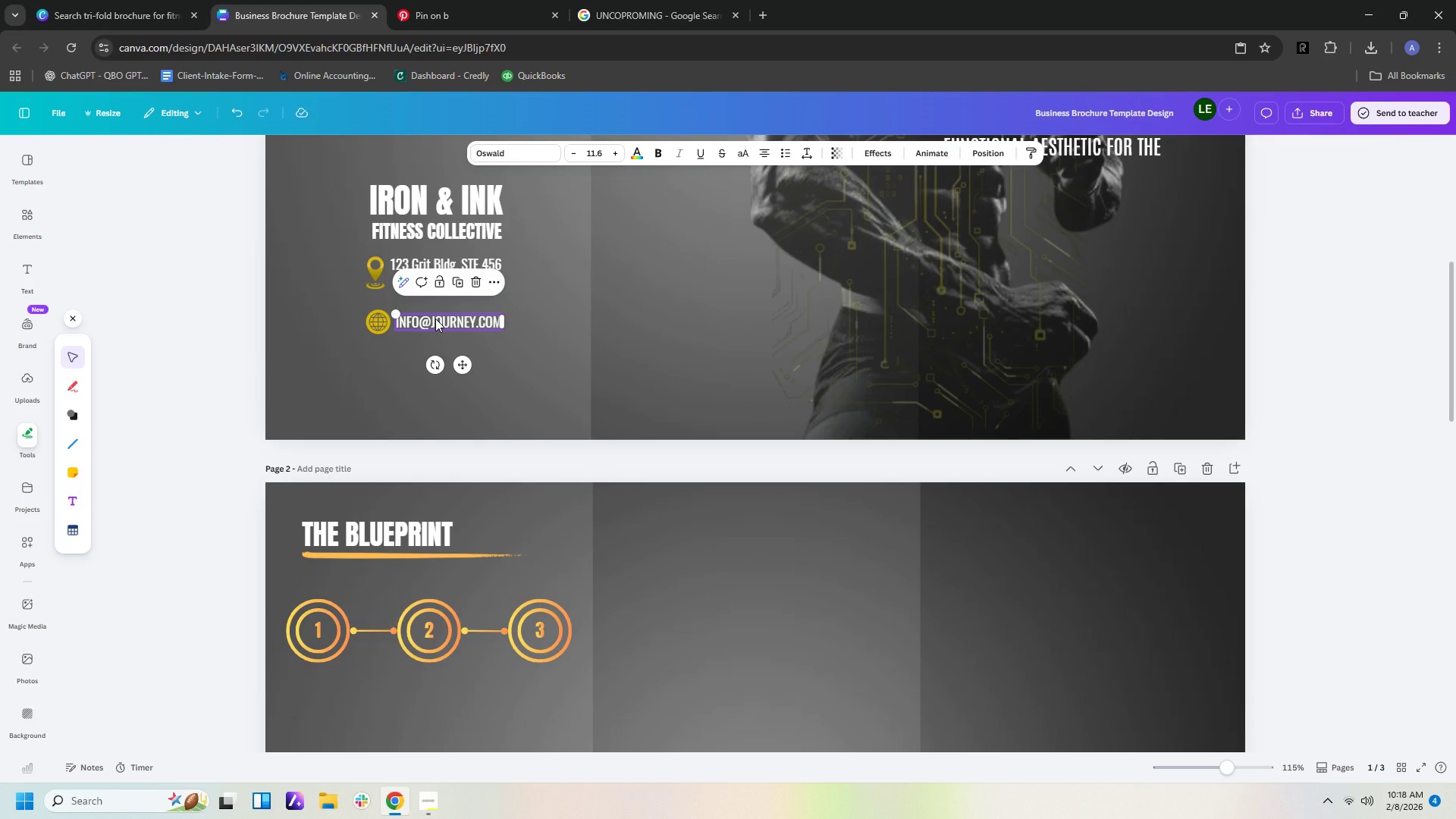 
key(Control+C)
 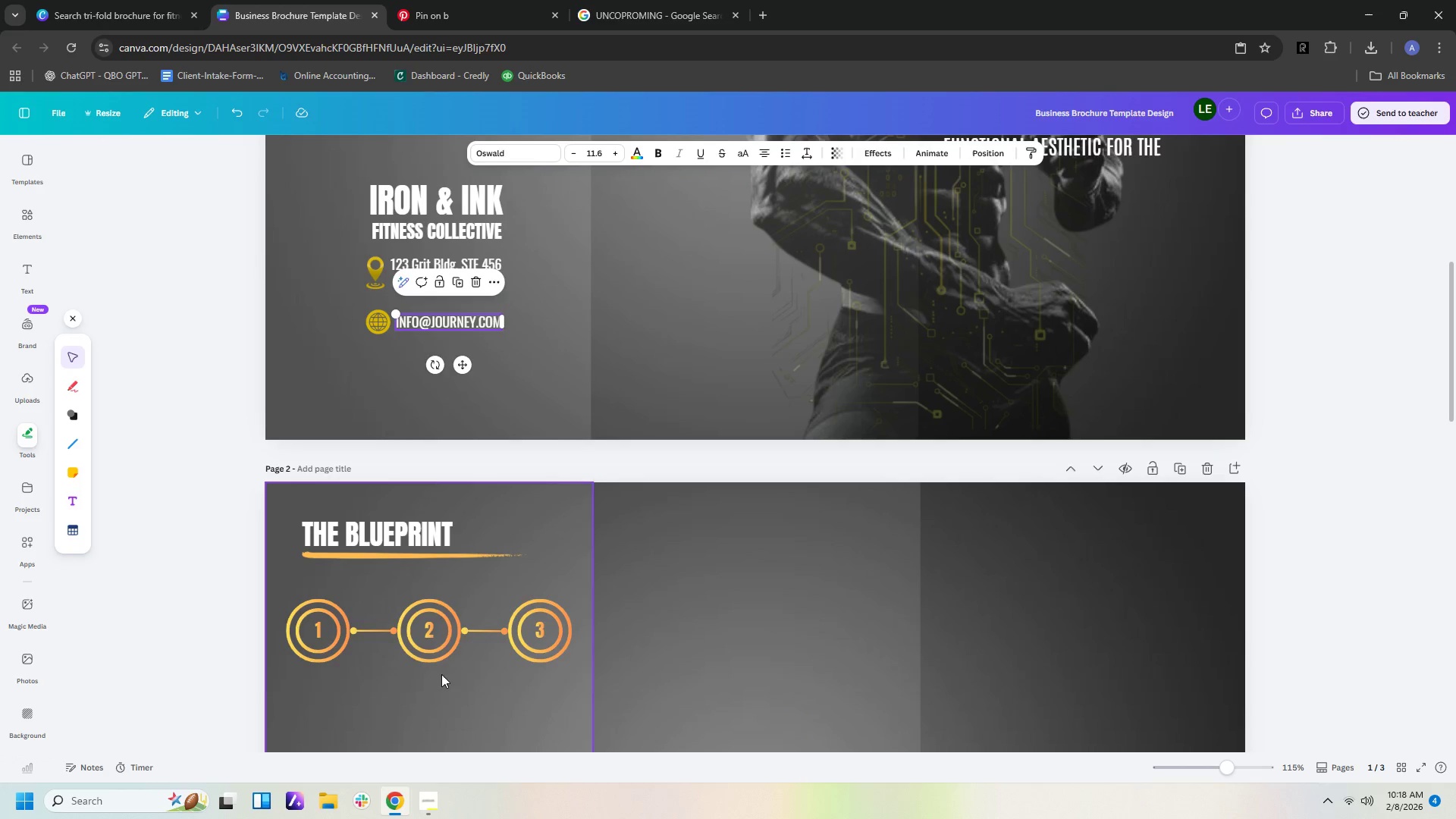 
left_click([438, 681])
 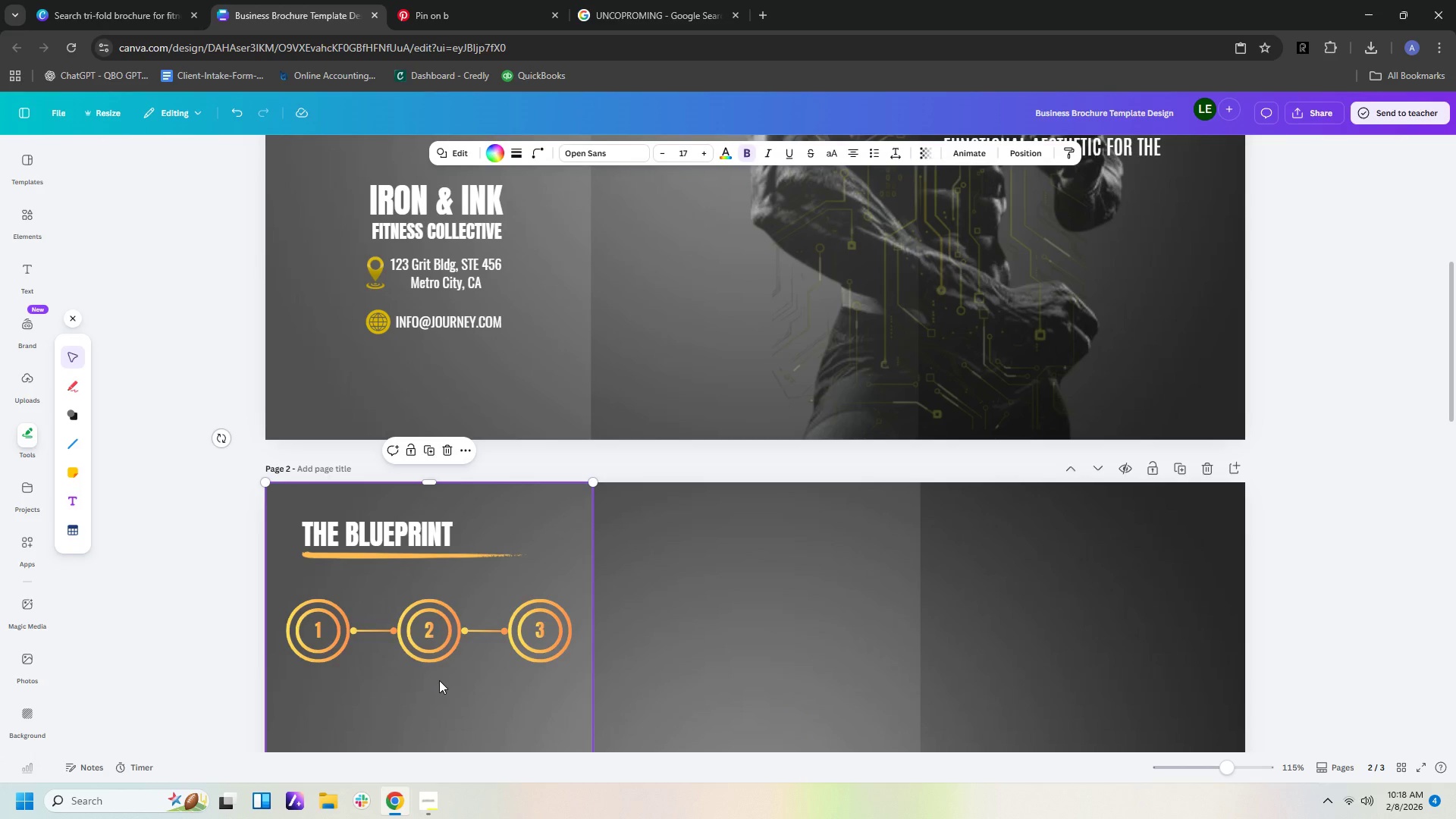 
key(Control+V)
 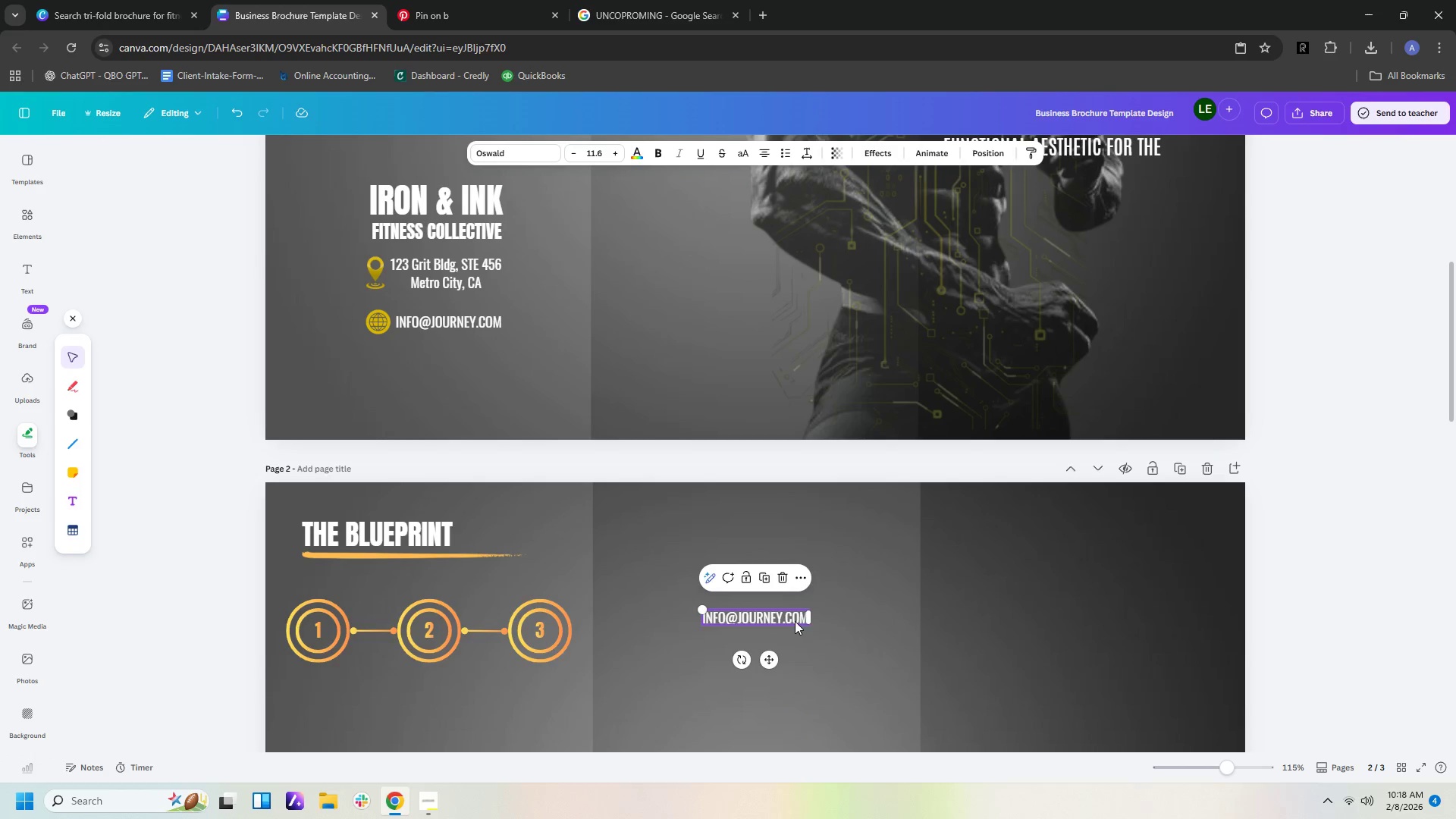 
double_click([792, 620])
 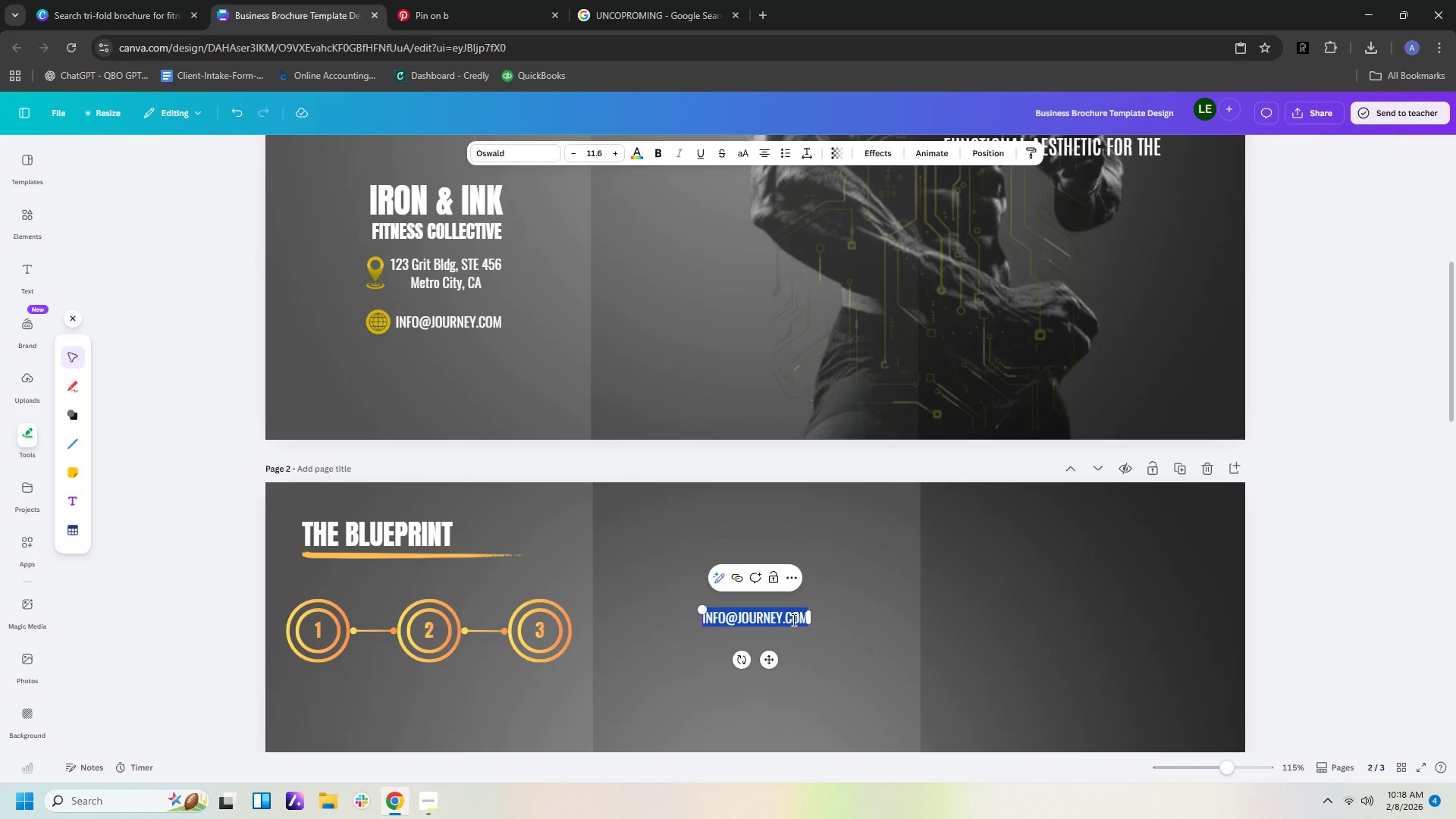 
type(prime)
 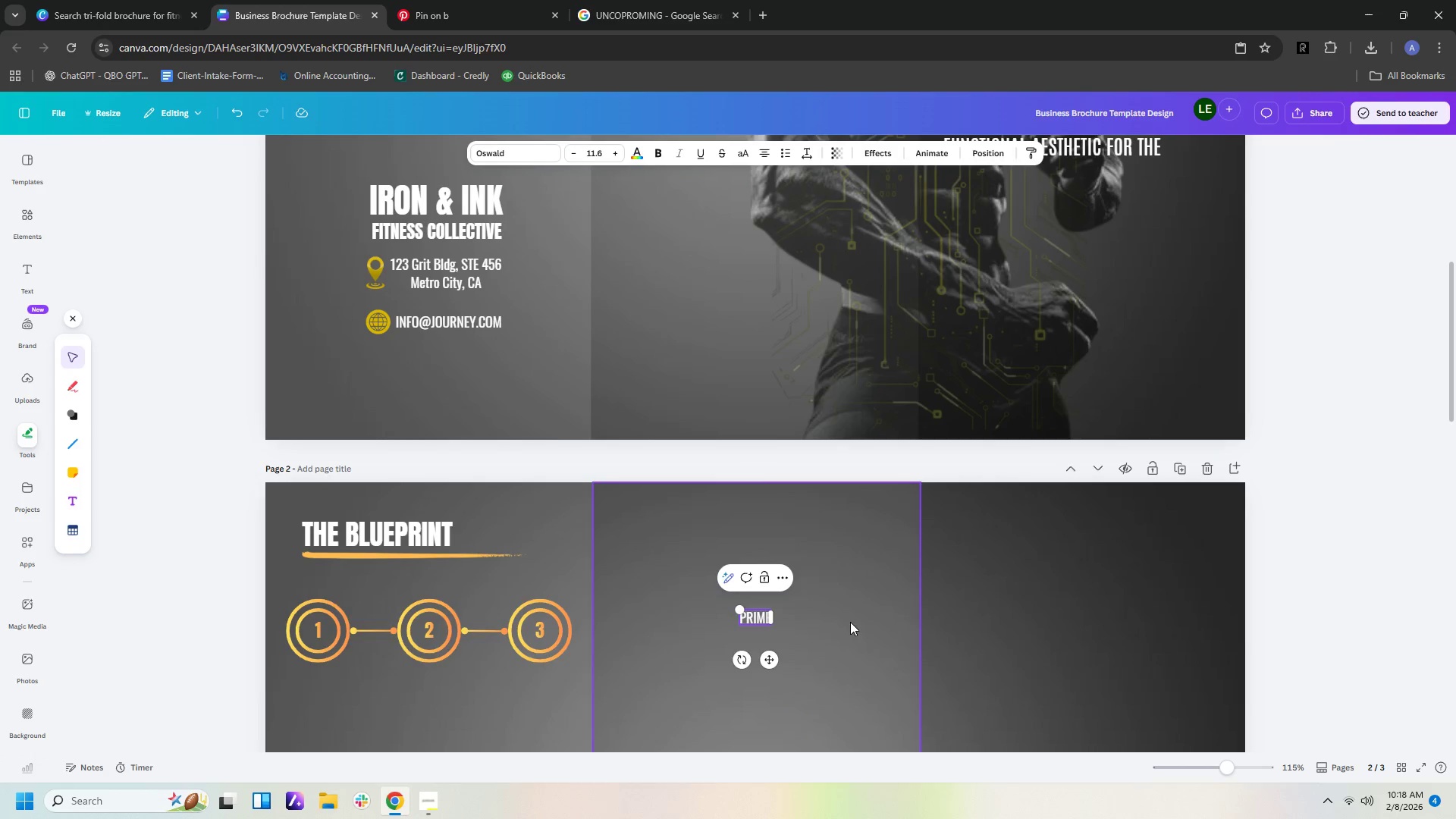 
left_click([852, 624])
 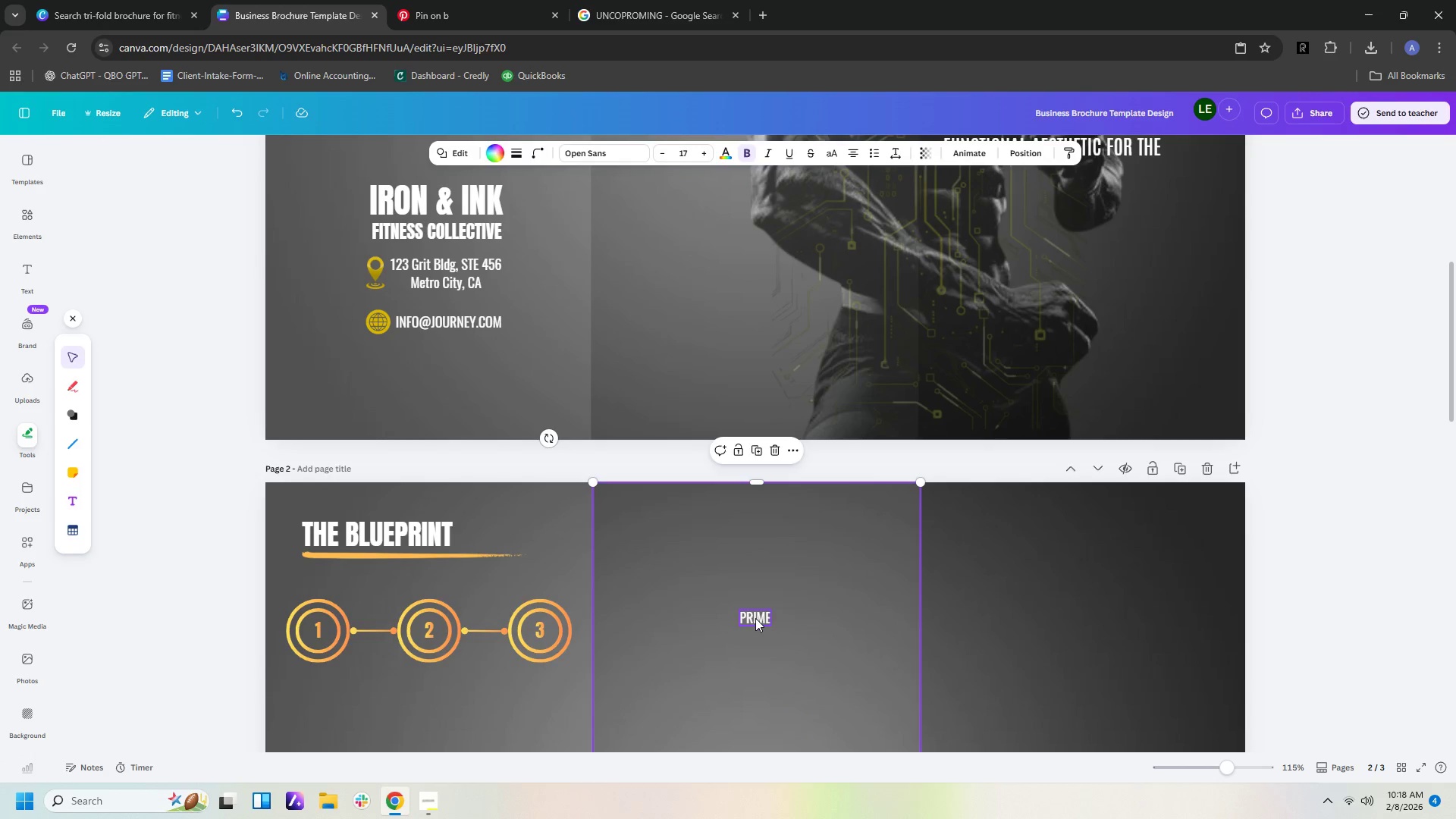 
left_click_drag(start_coordinate=[756, 618], to_coordinate=[319, 680])
 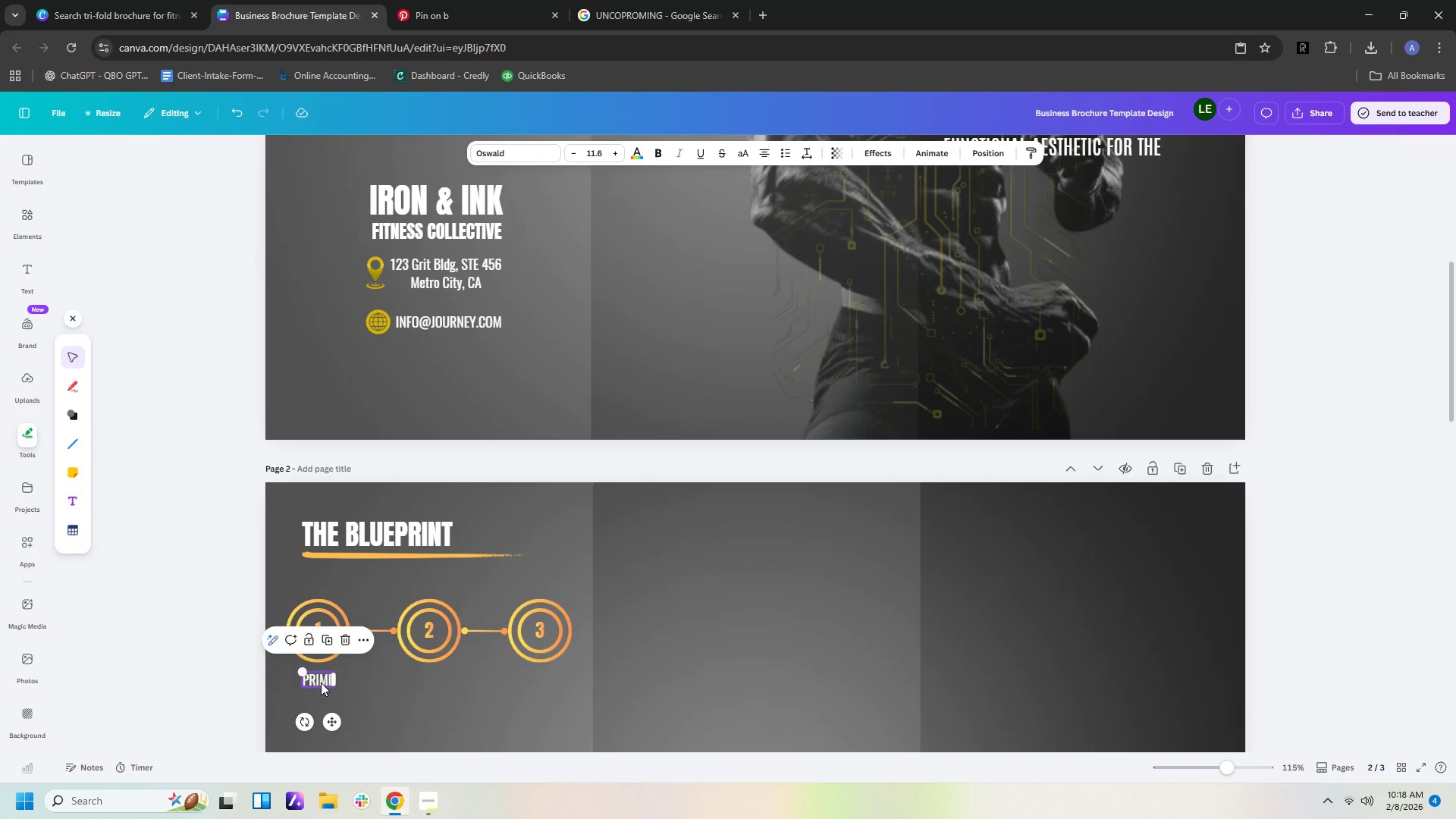 
key(Control+C)
 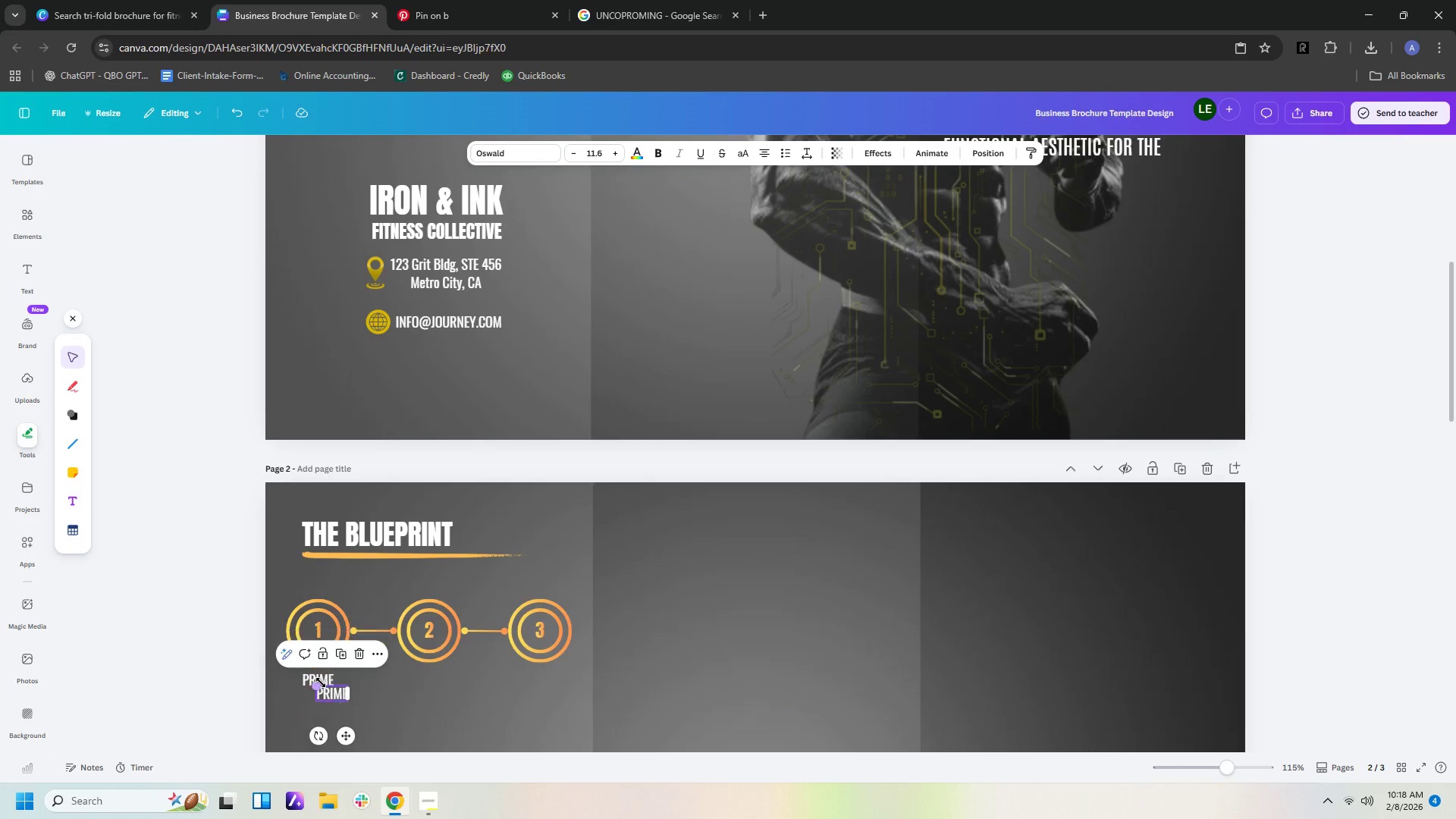 
key(Control+V)
 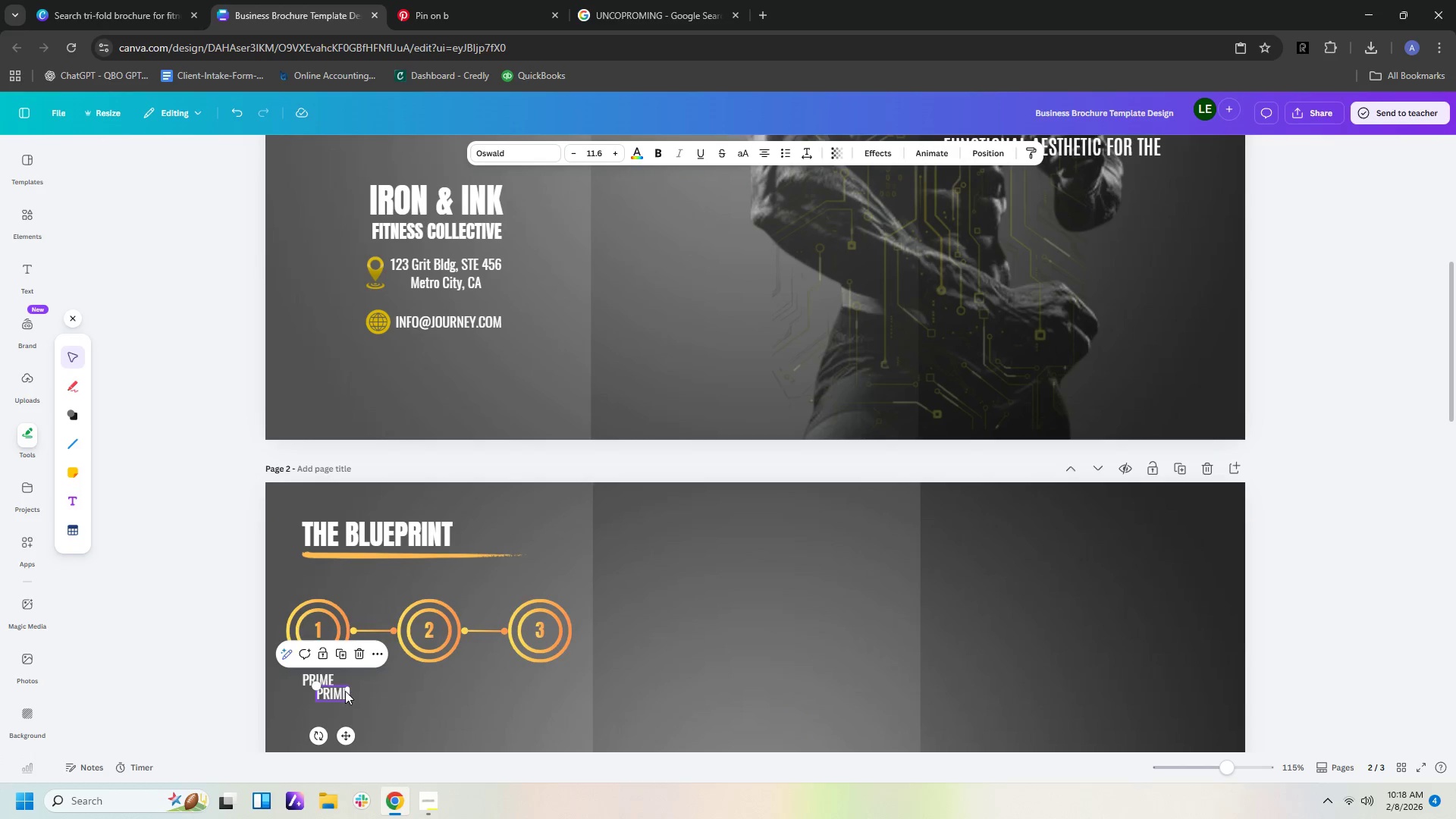 
left_click_drag(start_coordinate=[332, 689], to_coordinate=[428, 677])
 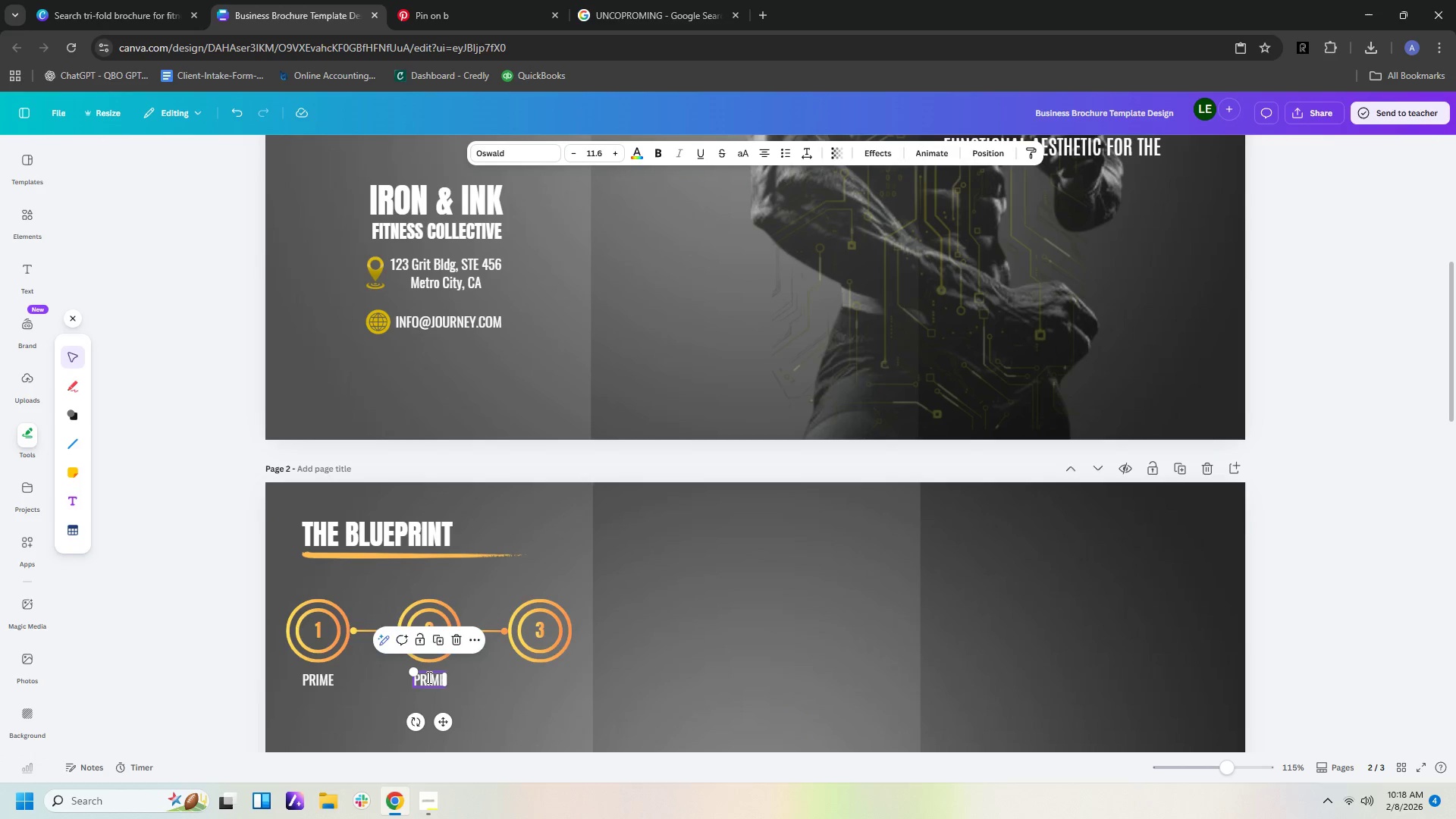 
double_click([428, 677])
 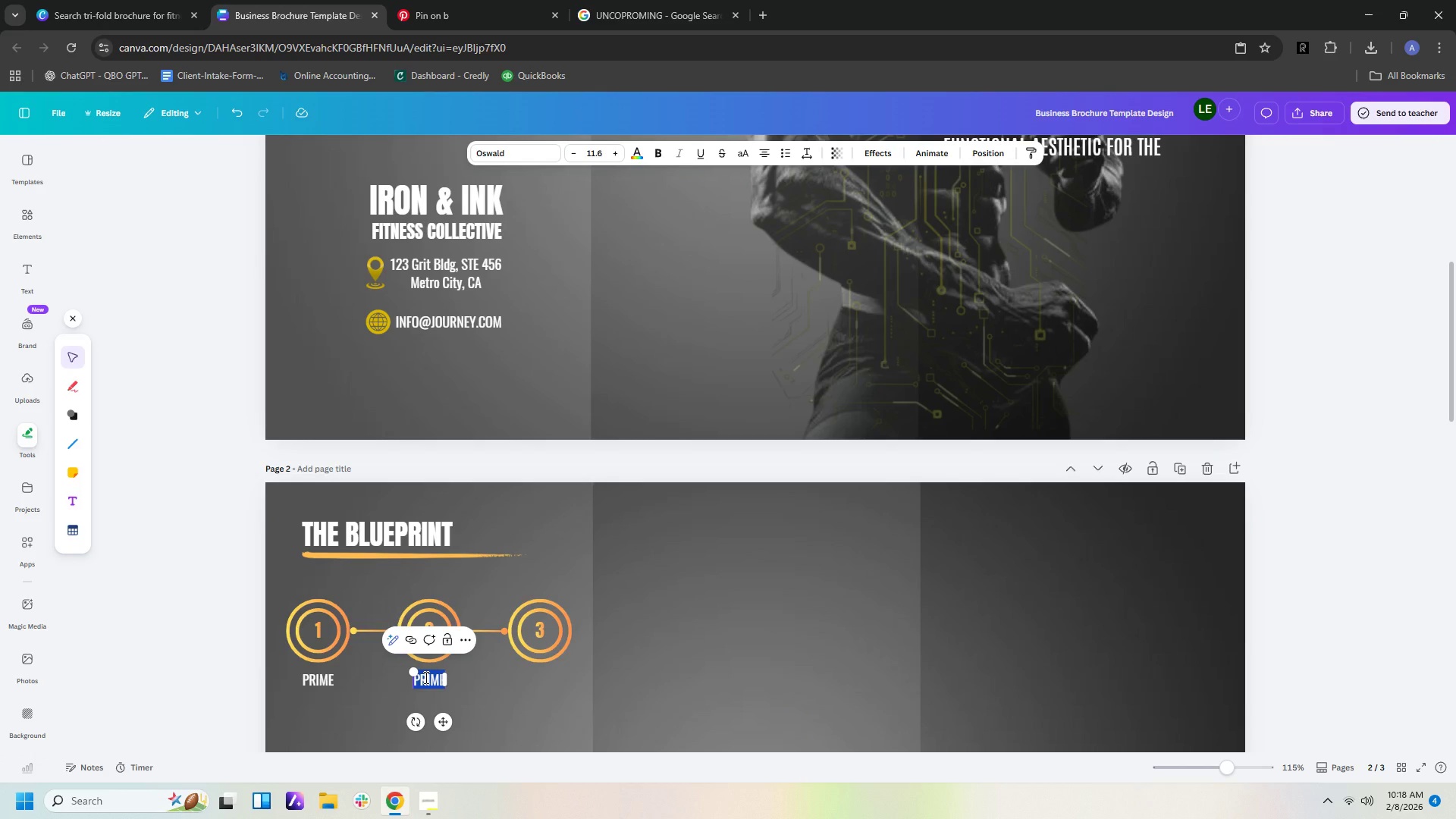 
type(forge)
 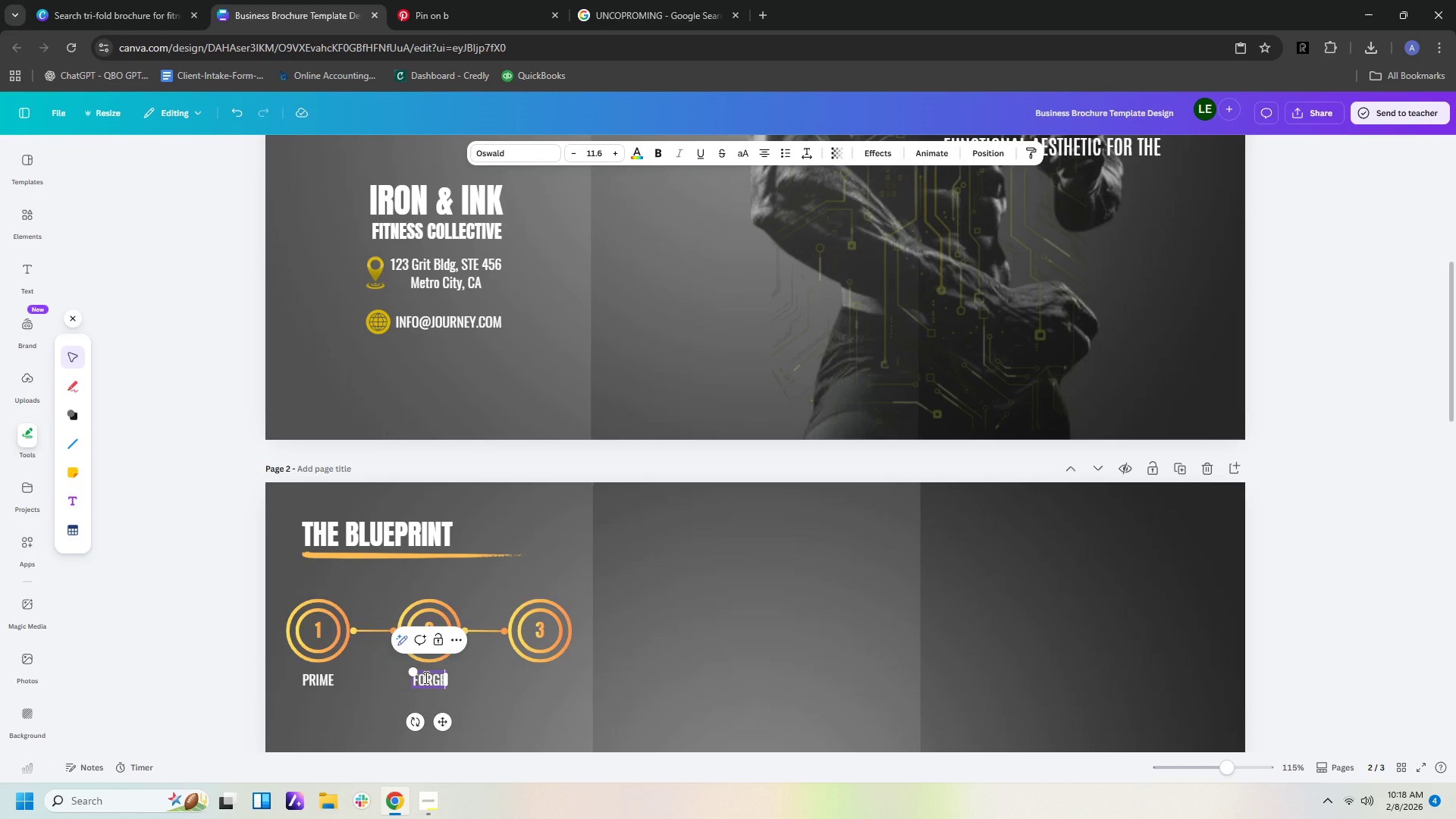 
wait(16.8)
 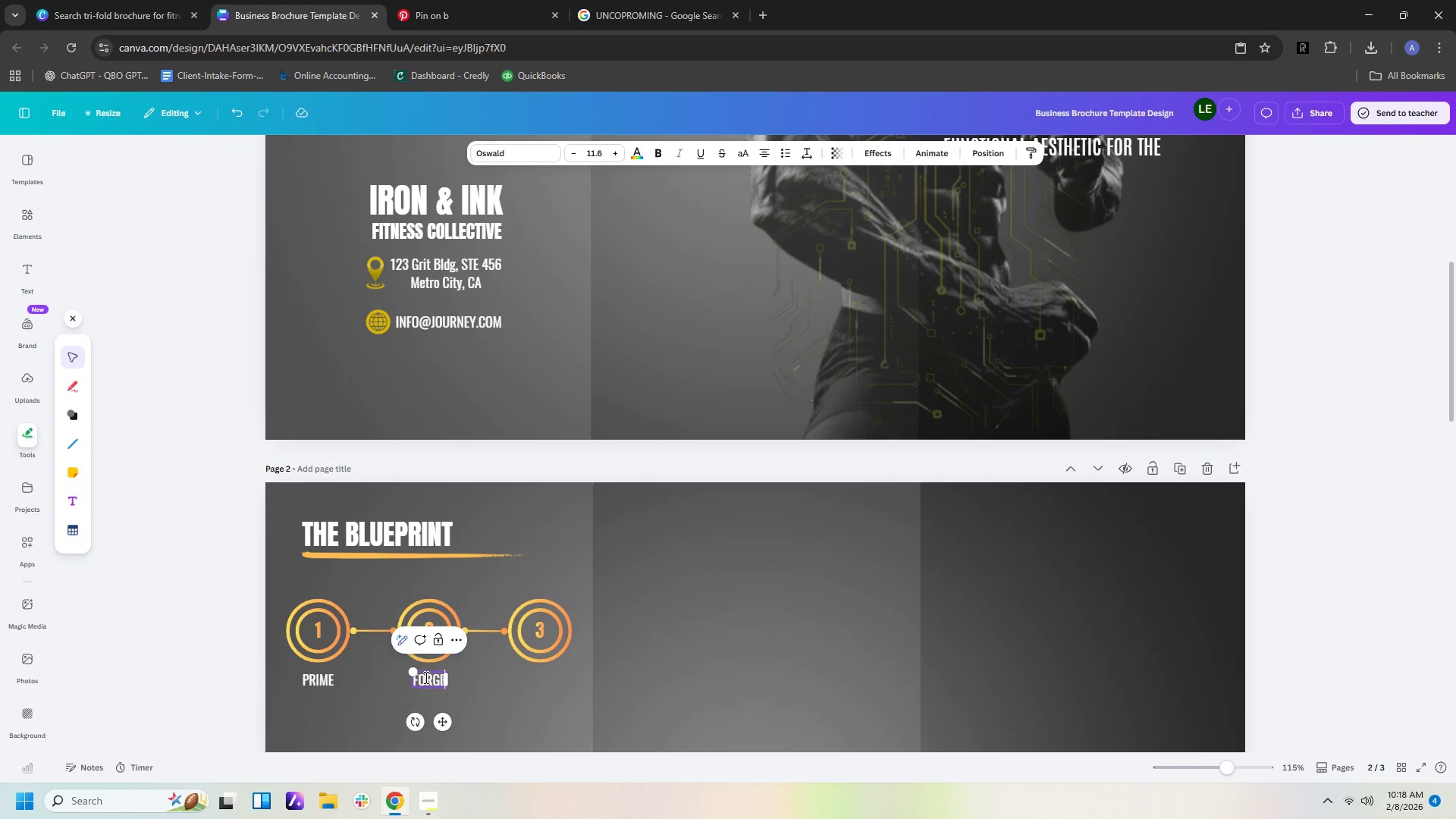 
left_click([476, 686])
 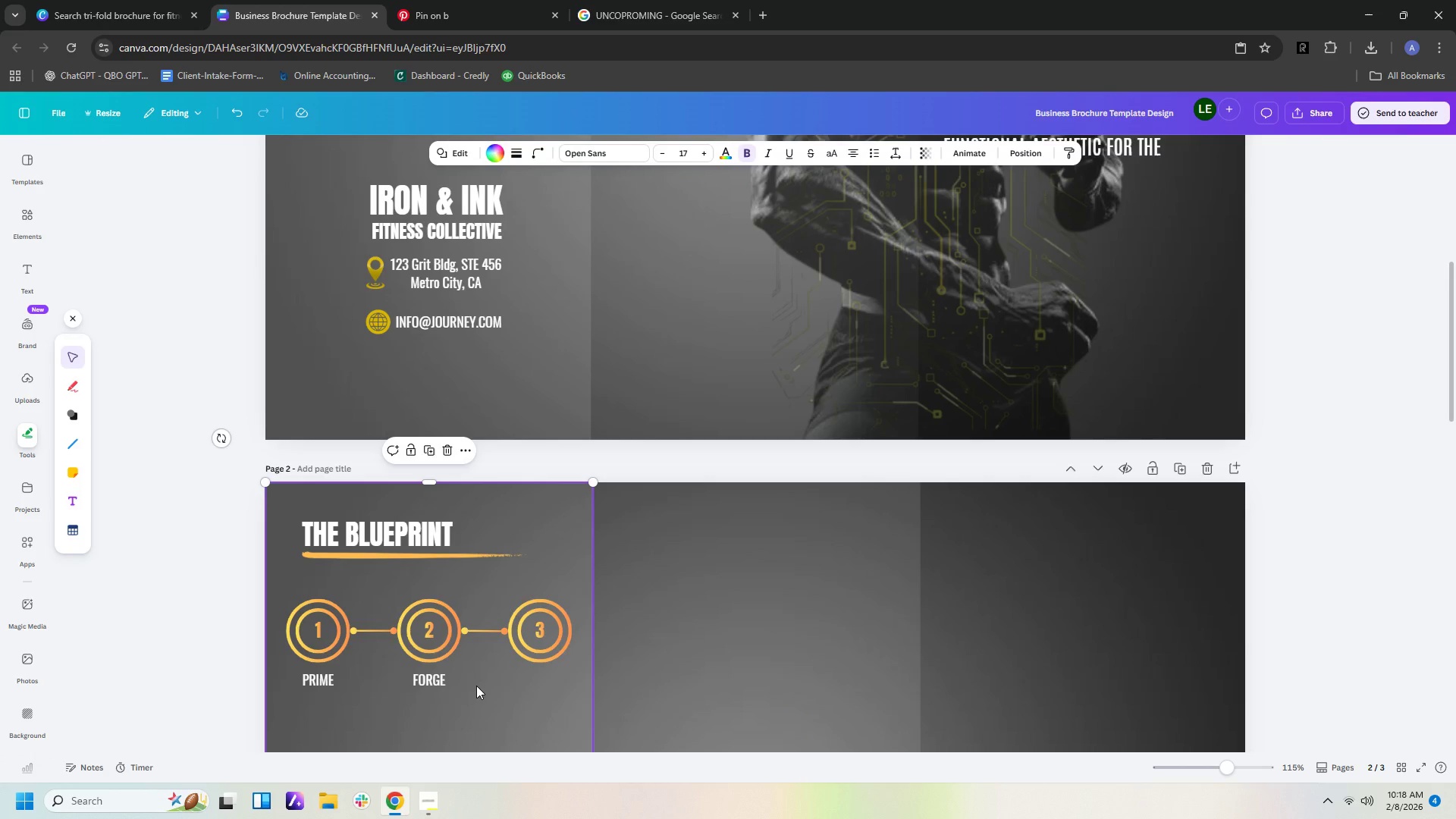 
key(Control+V)
 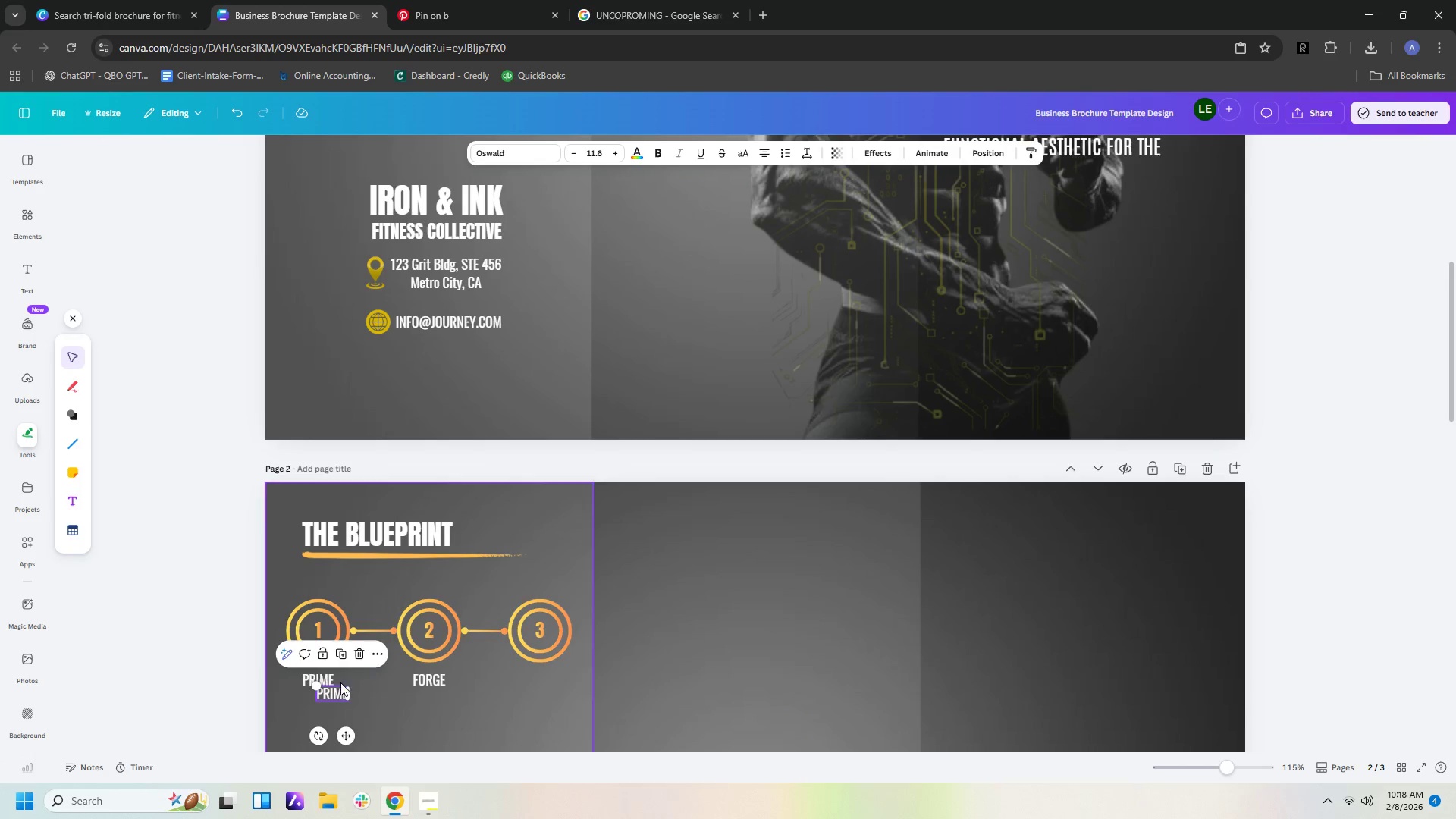 
left_click([336, 689])
 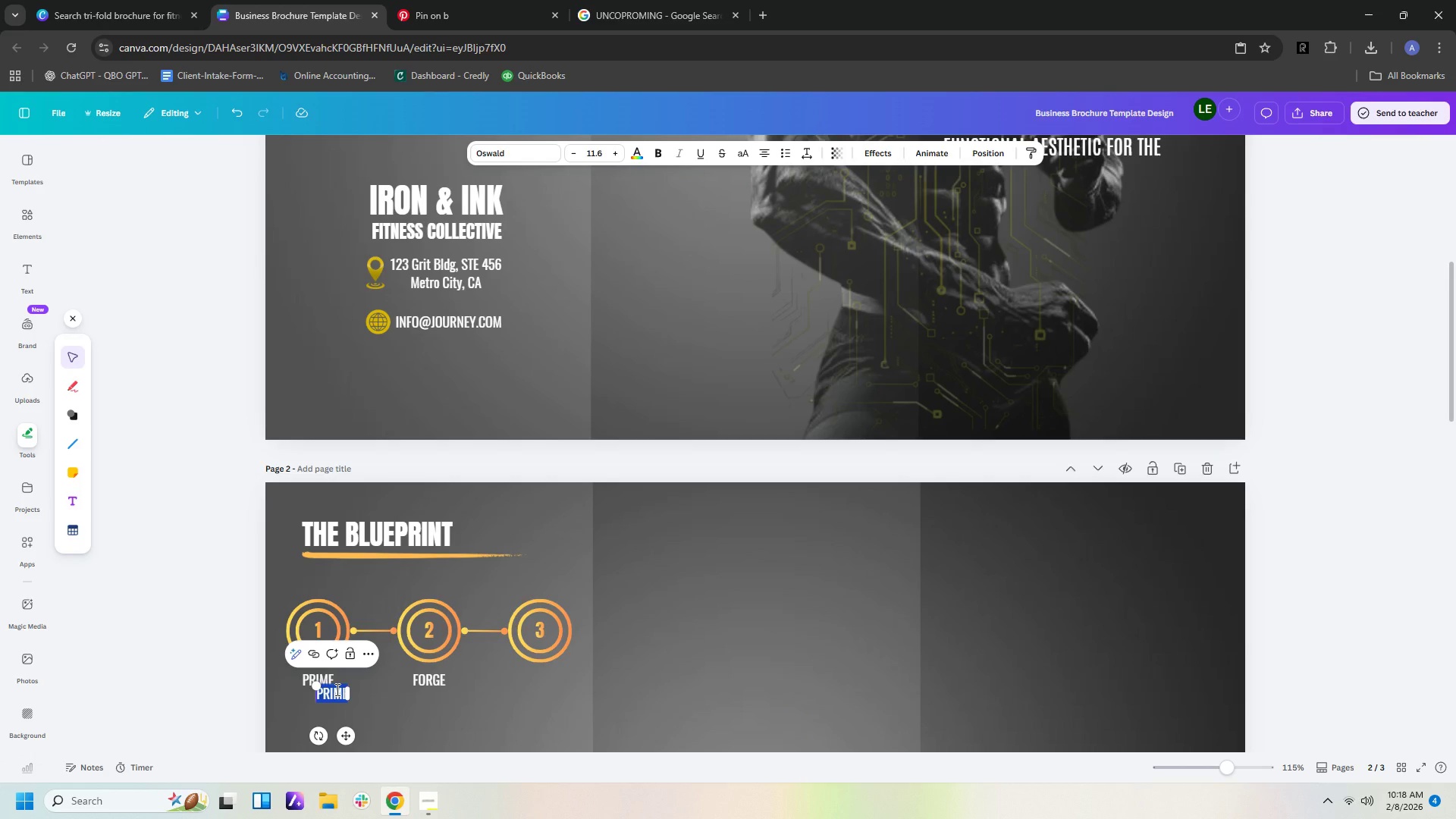 
double_click([336, 689])
 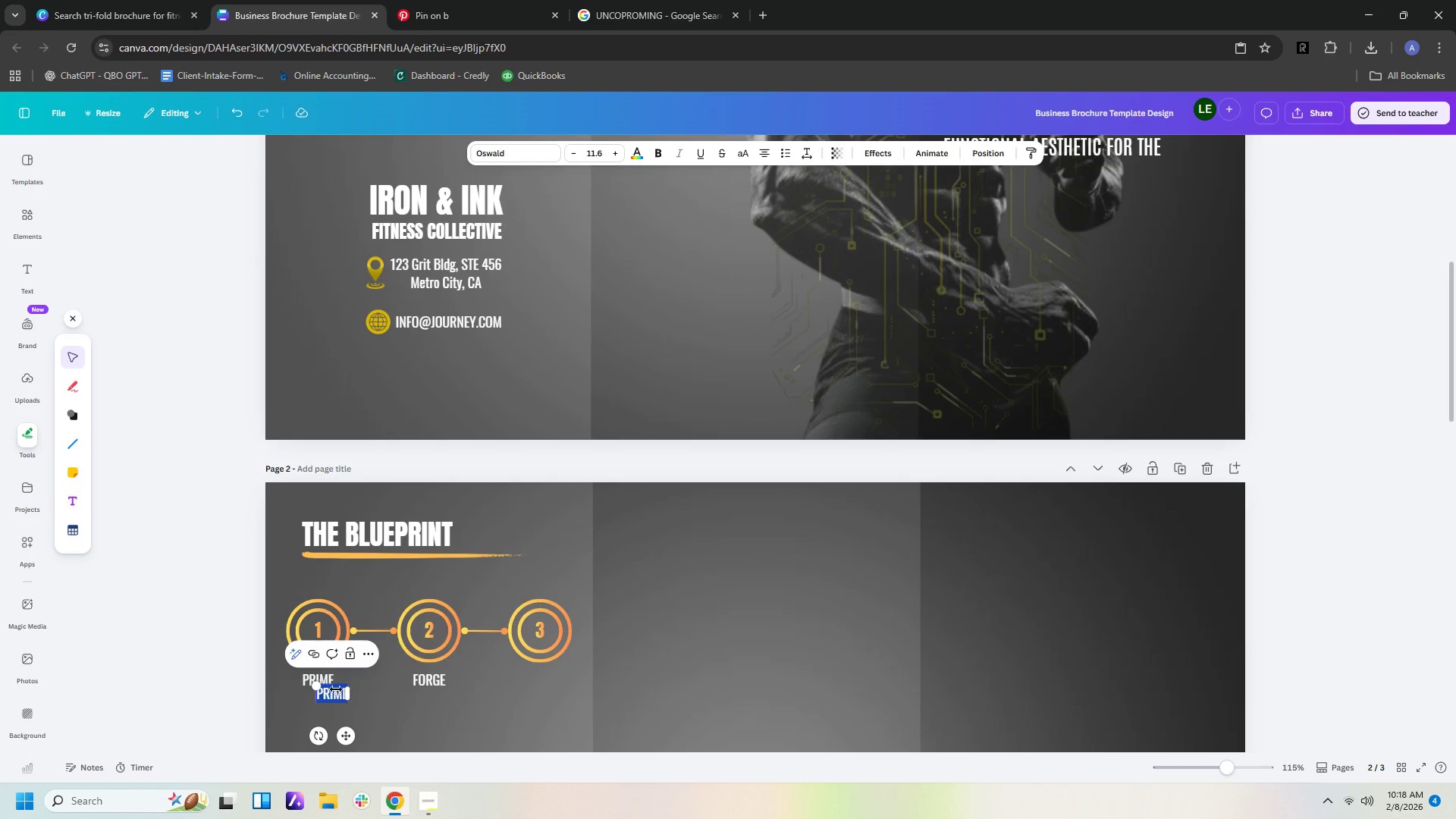 
type(guided)
 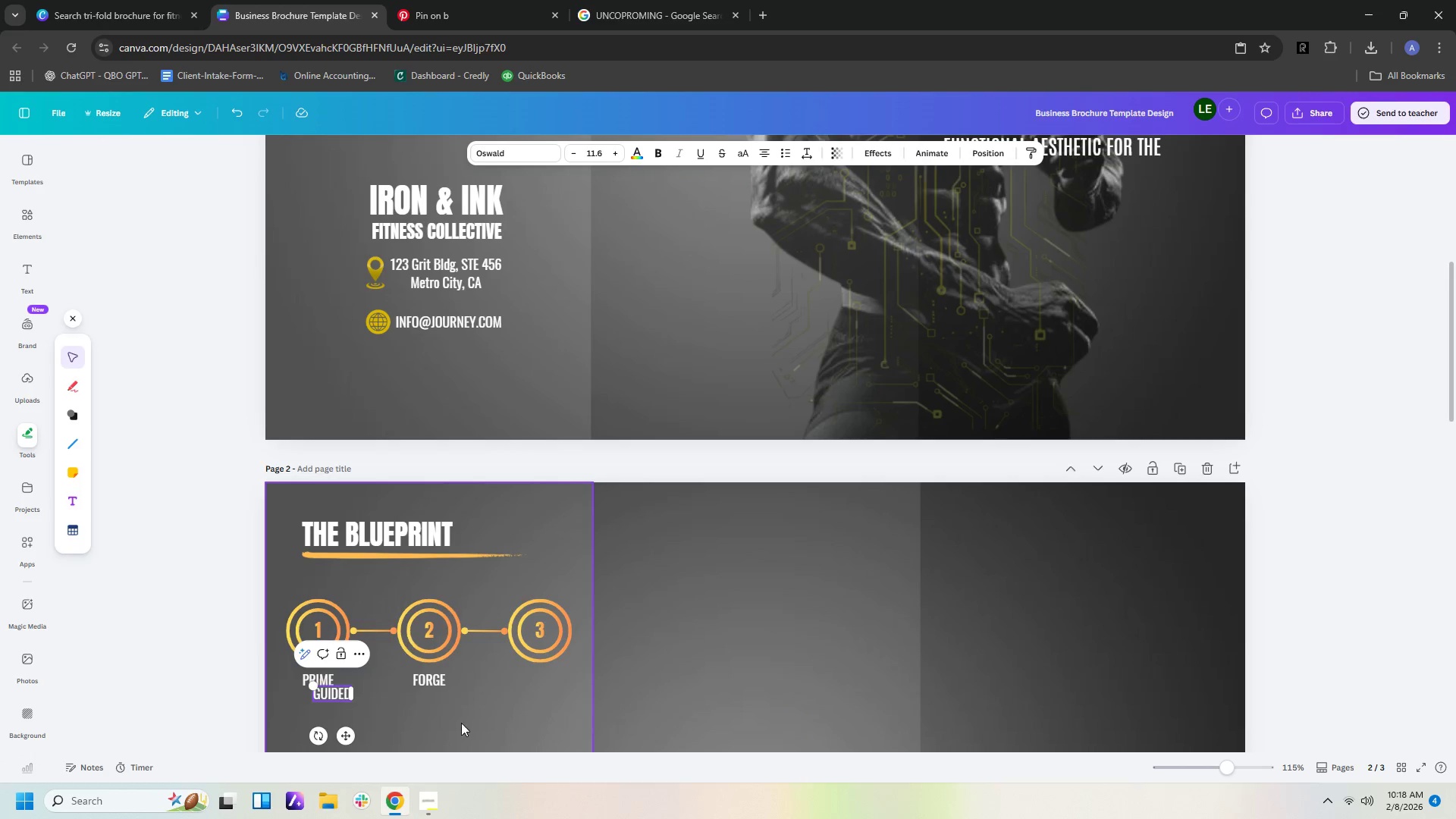 
left_click([471, 748])
 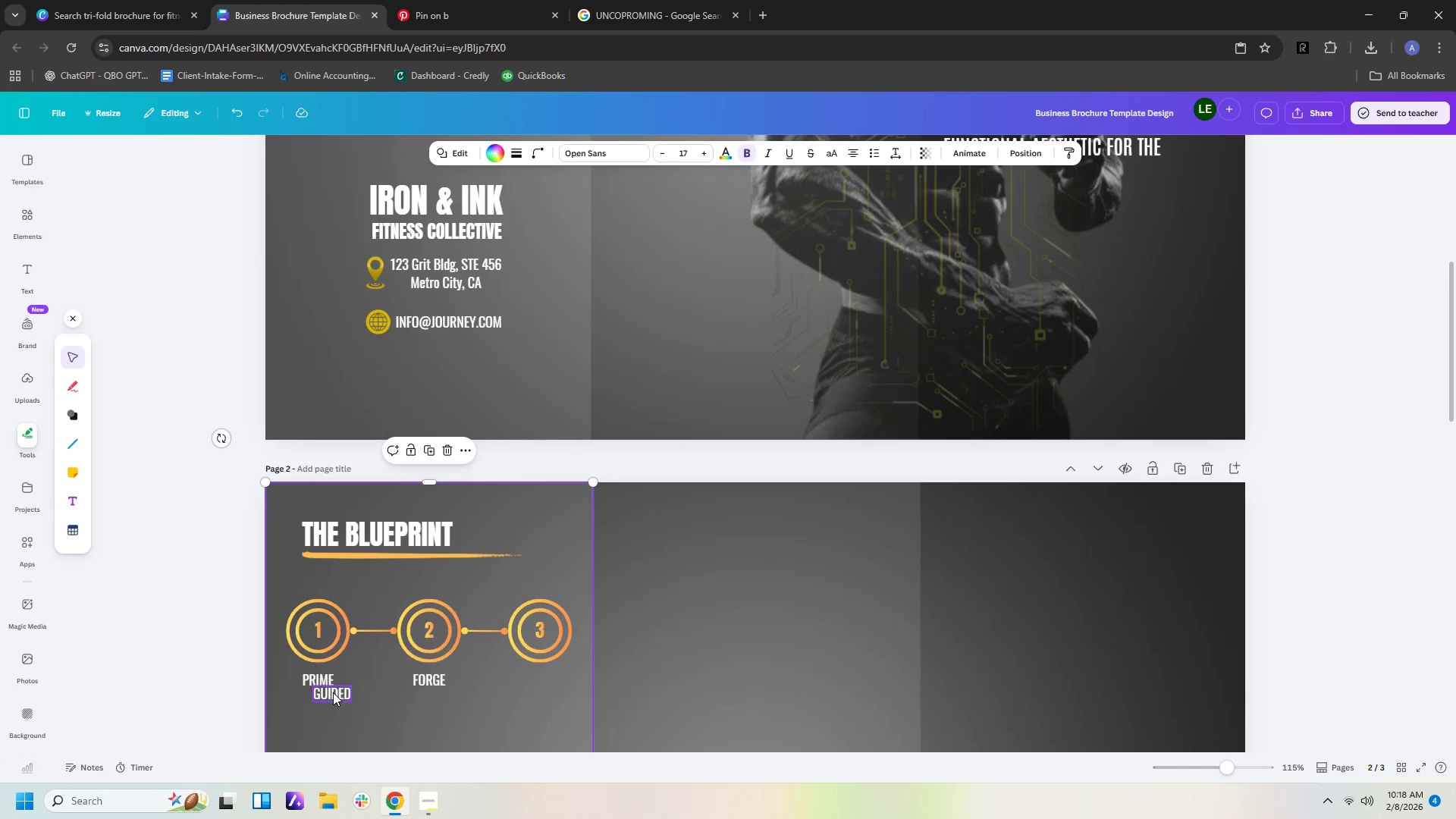 
left_click_drag(start_coordinate=[332, 692], to_coordinate=[538, 679])
 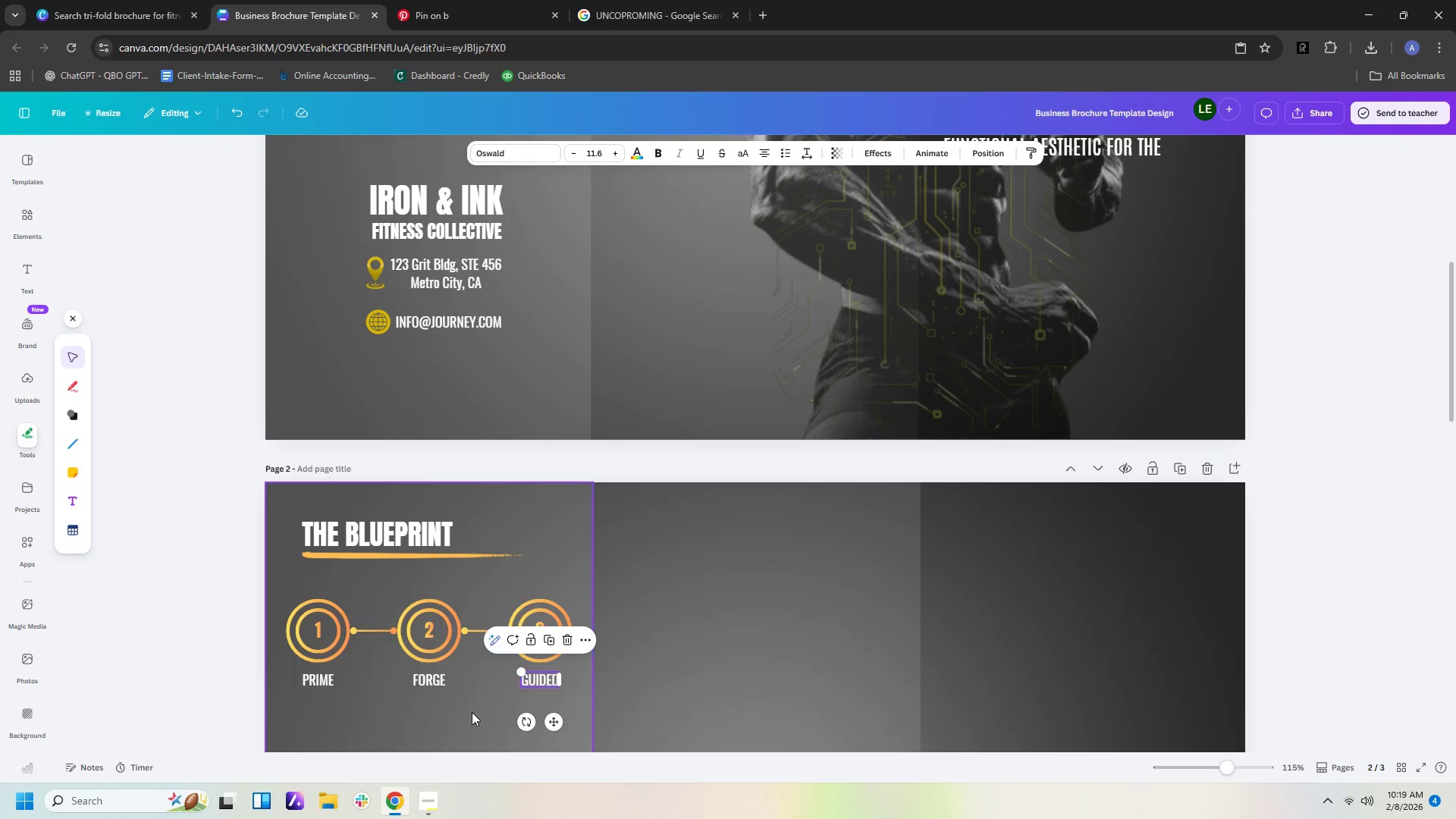 
left_click([466, 712])
 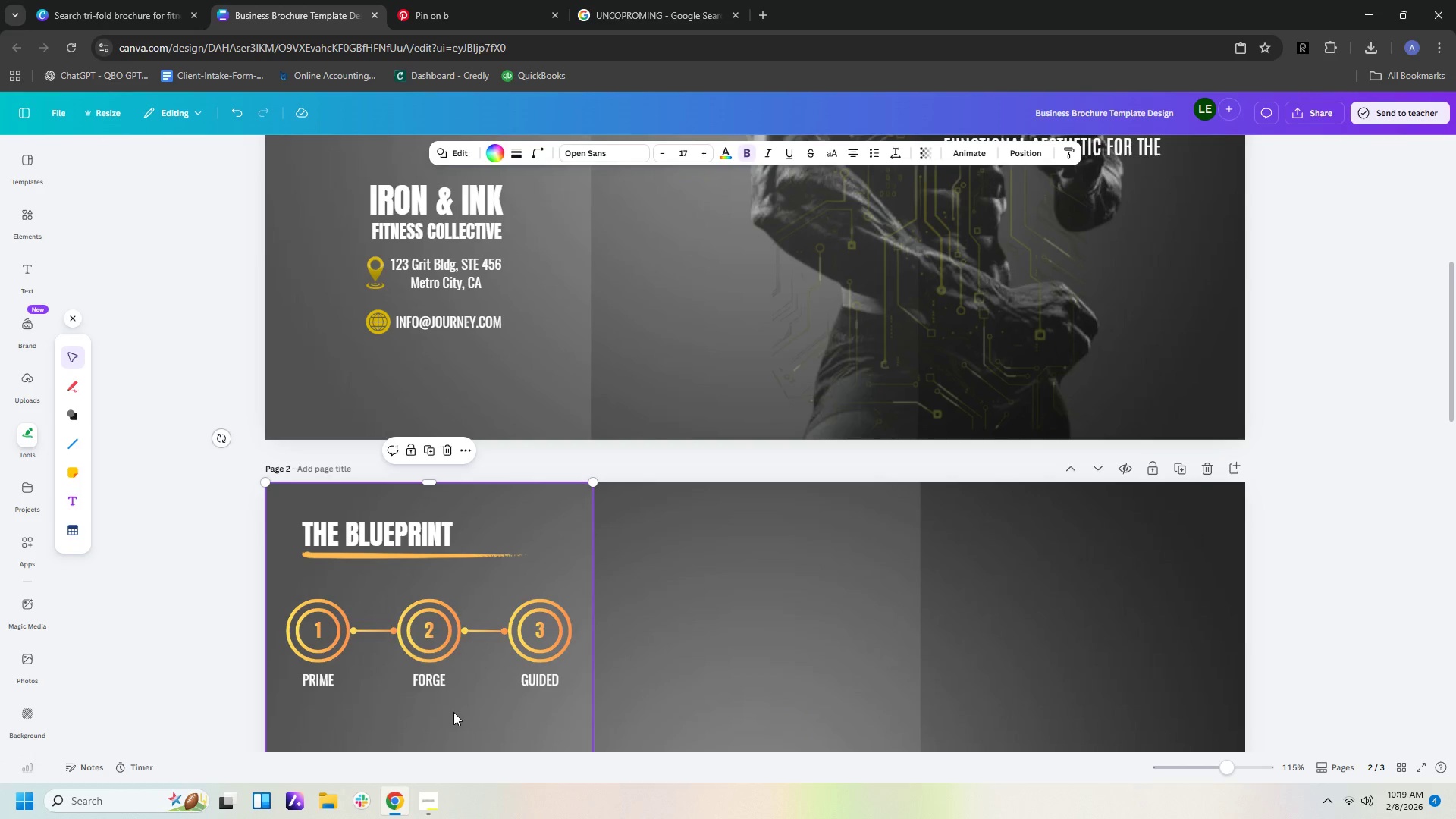 
scroll: coordinate [448, 714], scroll_direction: down, amount: 2.0
 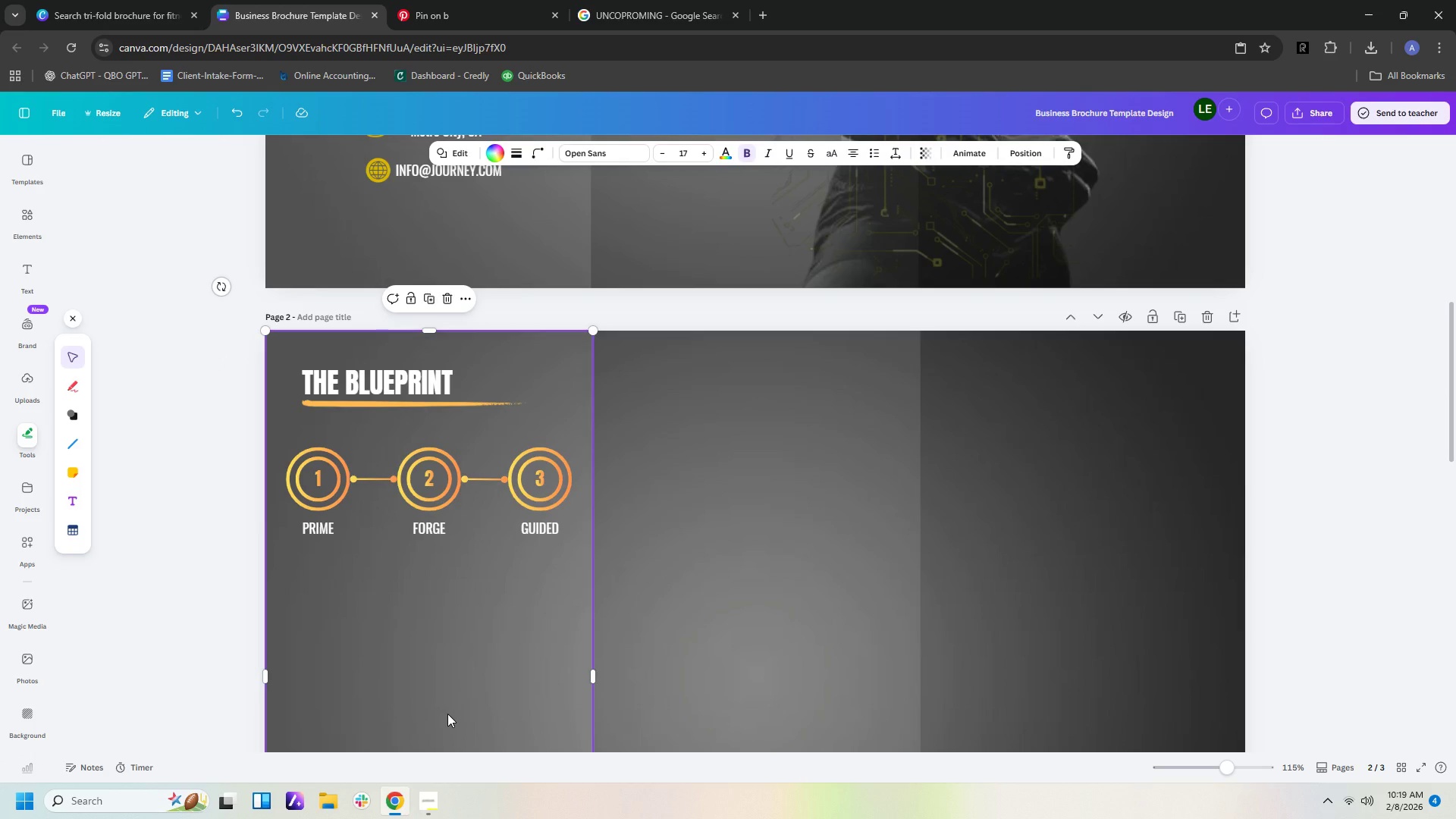 
wait(14.44)
 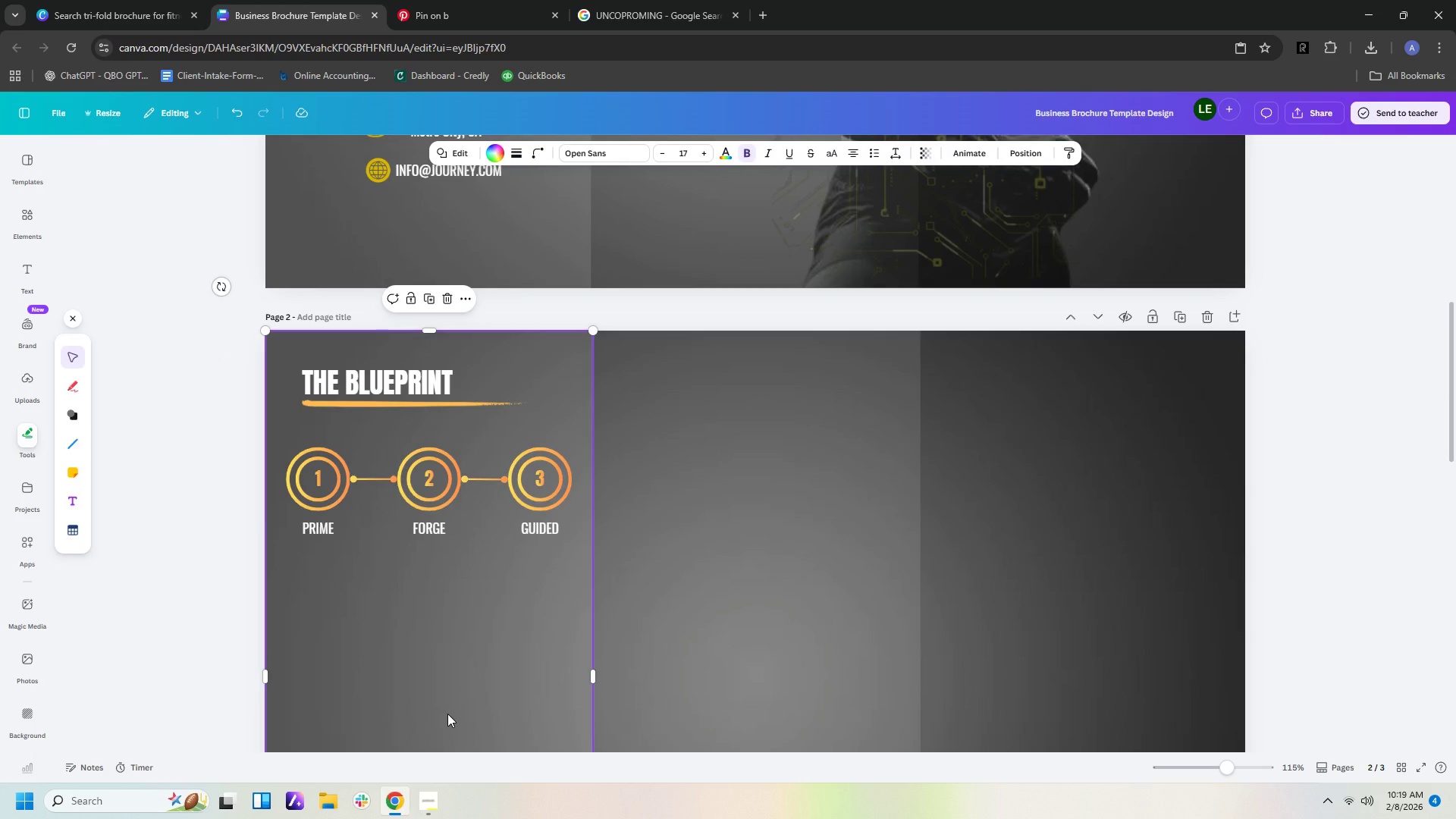 
scroll: coordinate [409, 190], scroll_direction: up, amount: 5.0
 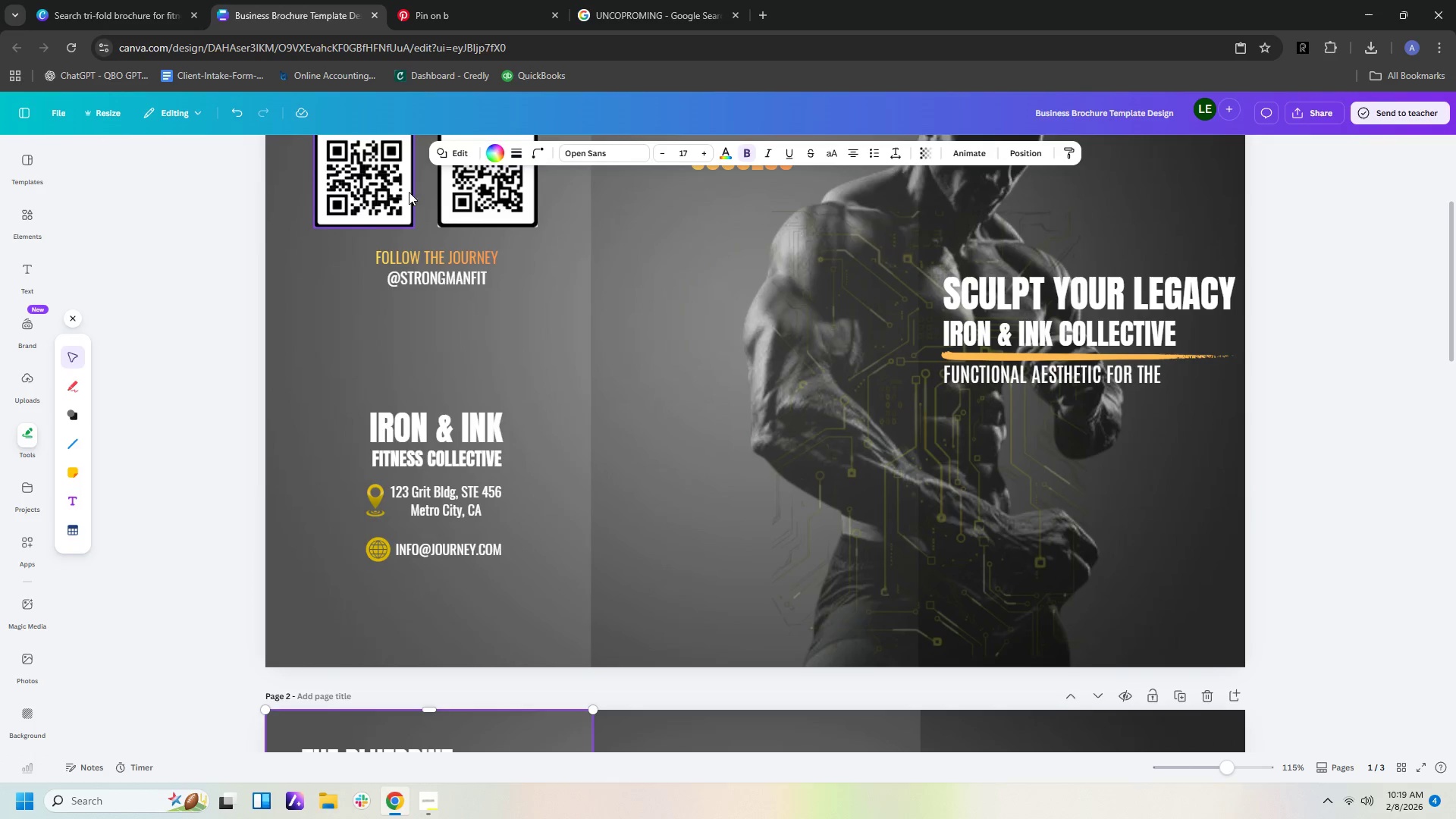 
scroll: coordinate [408, 206], scroll_direction: down, amount: 2.0
 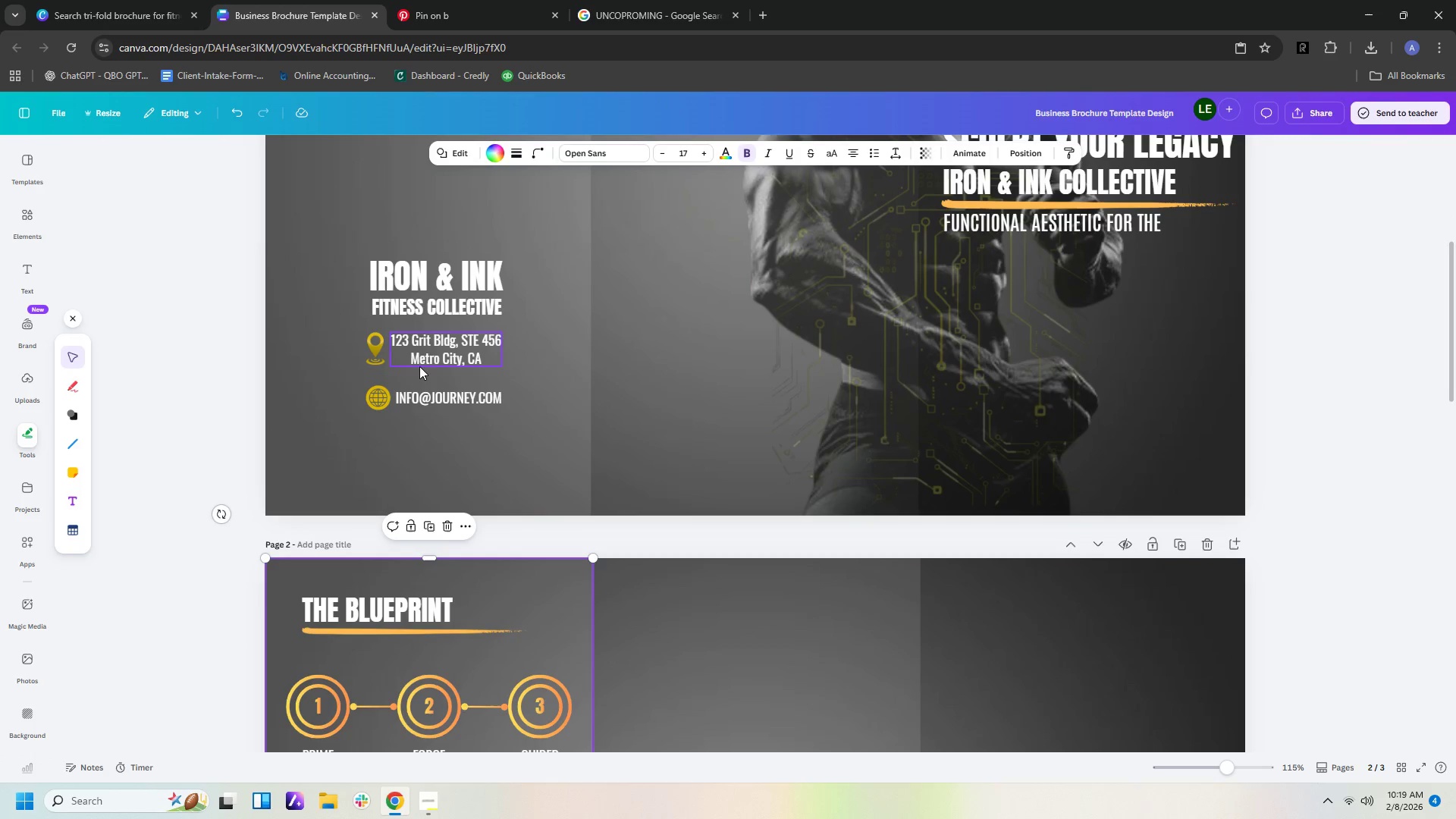 
left_click([431, 359])
 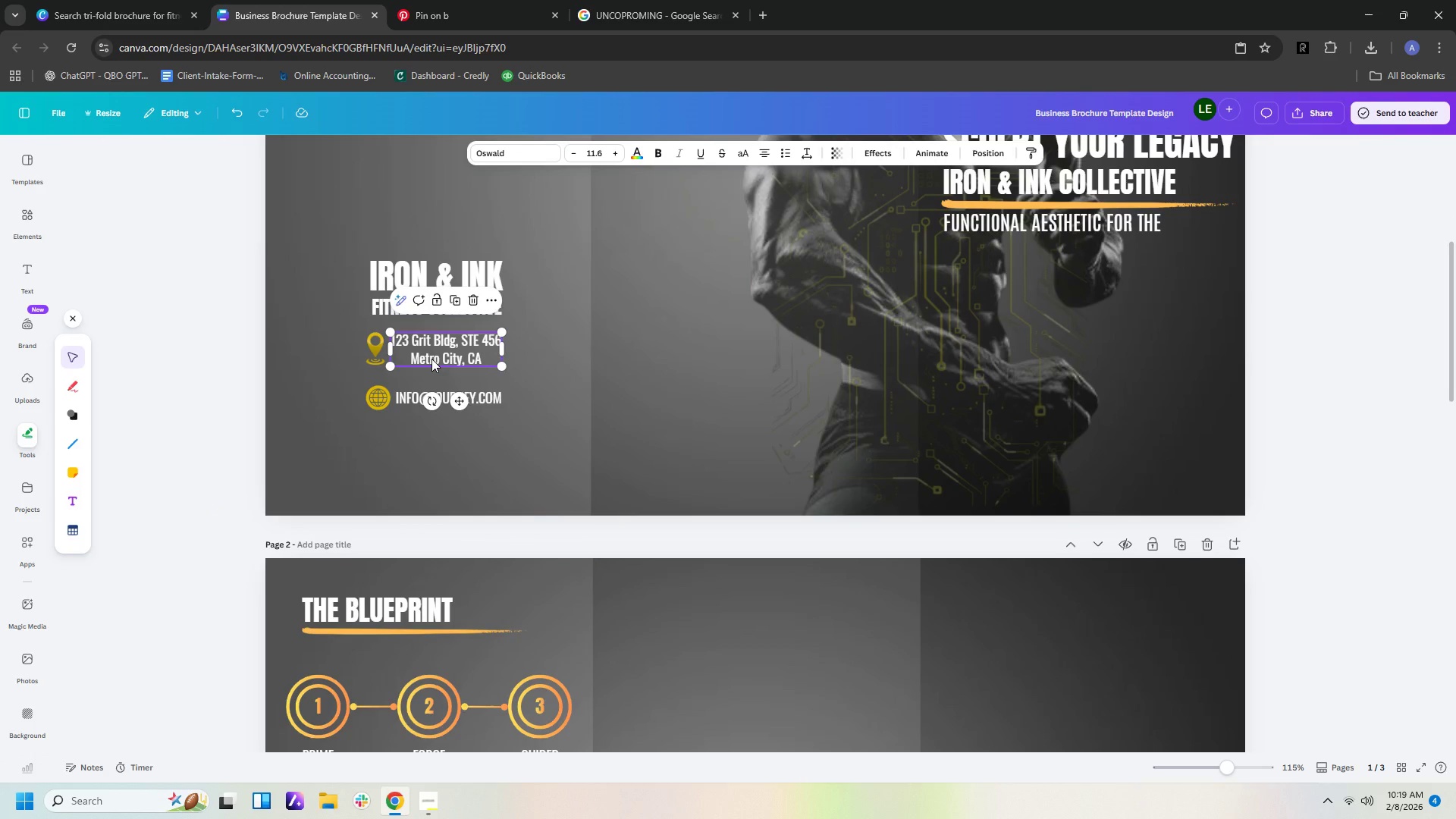 
key(Control+ControlLeft)
 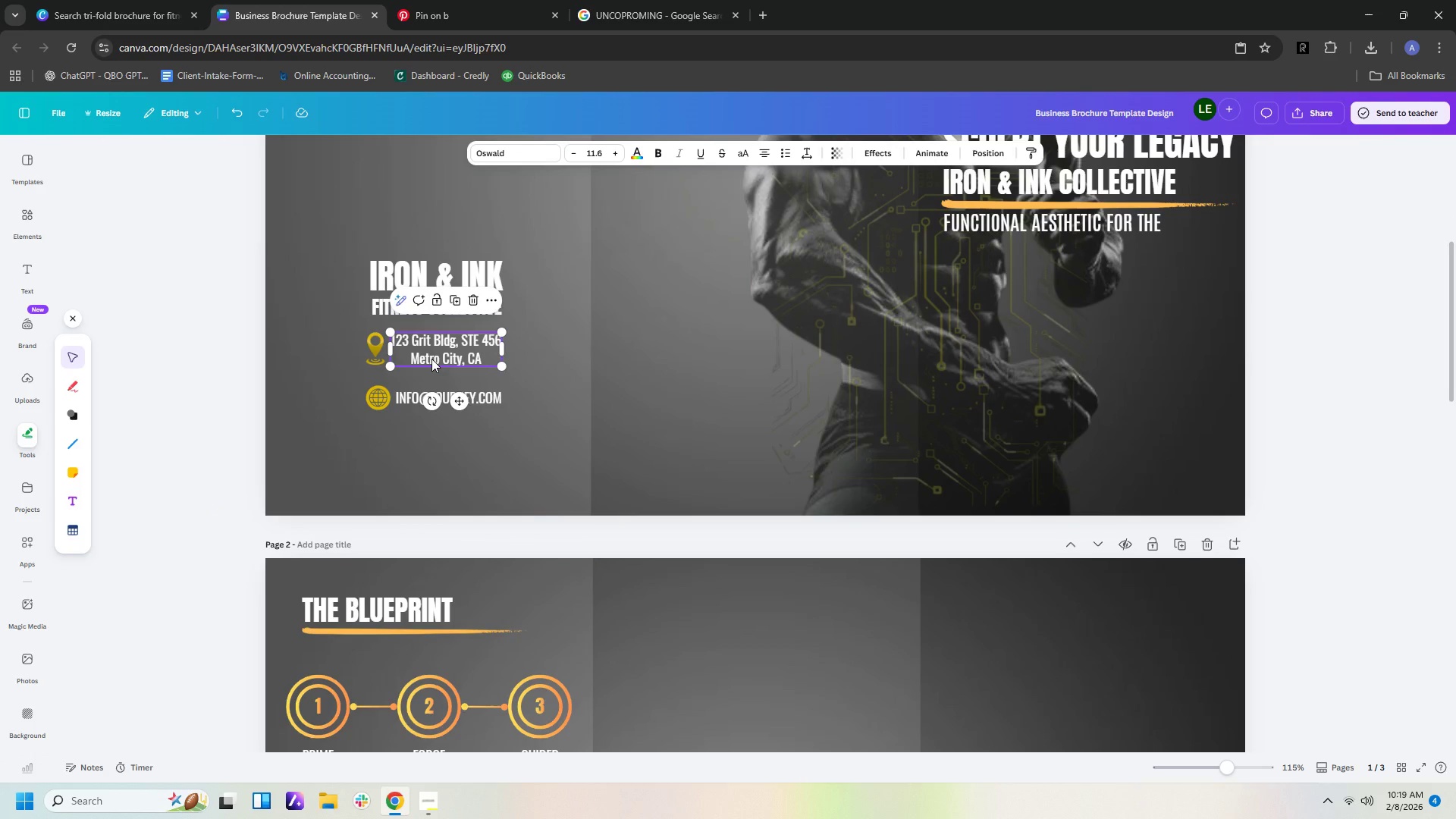 
key(Control+C)
 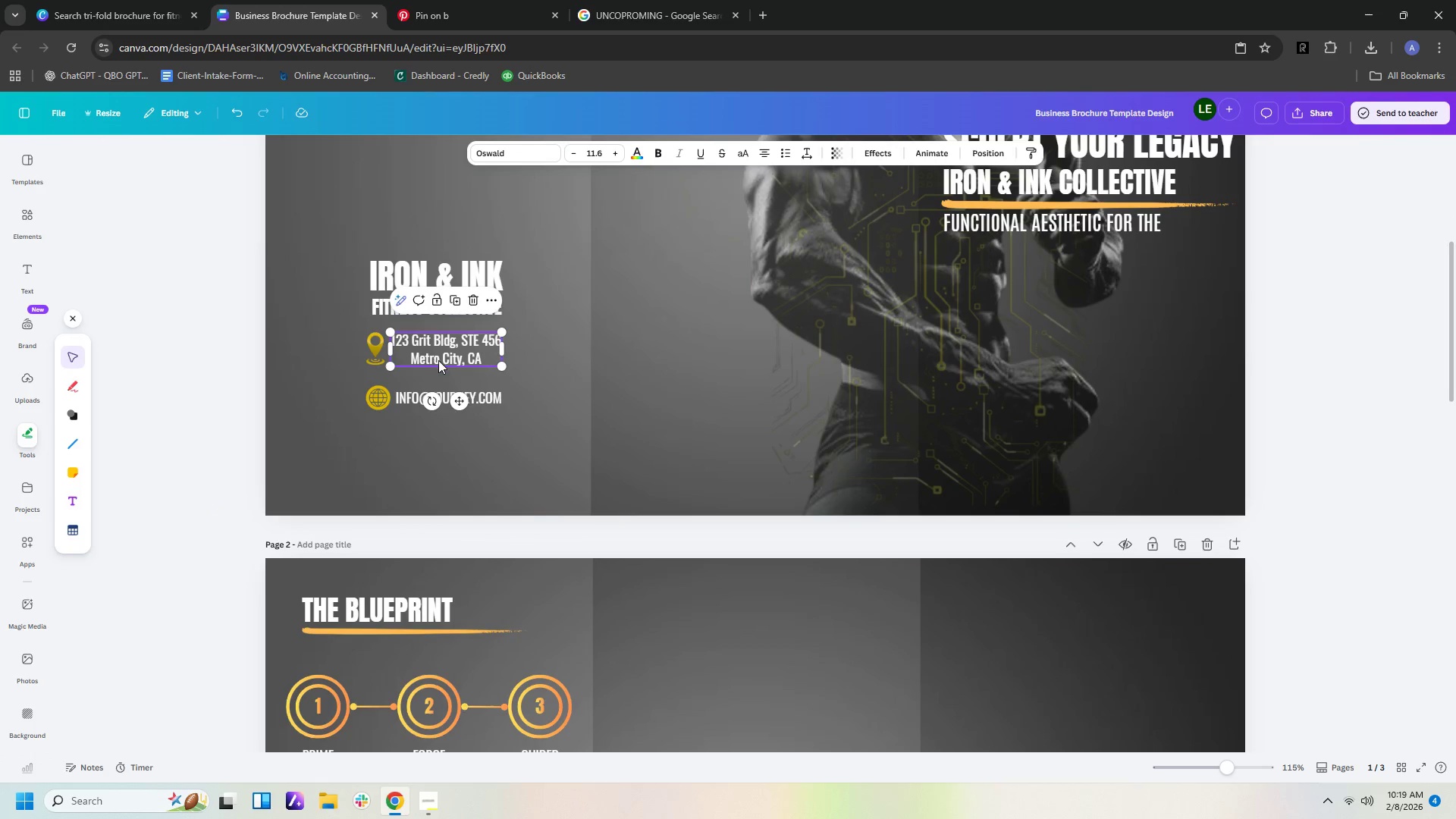 
left_click([400, 535])
 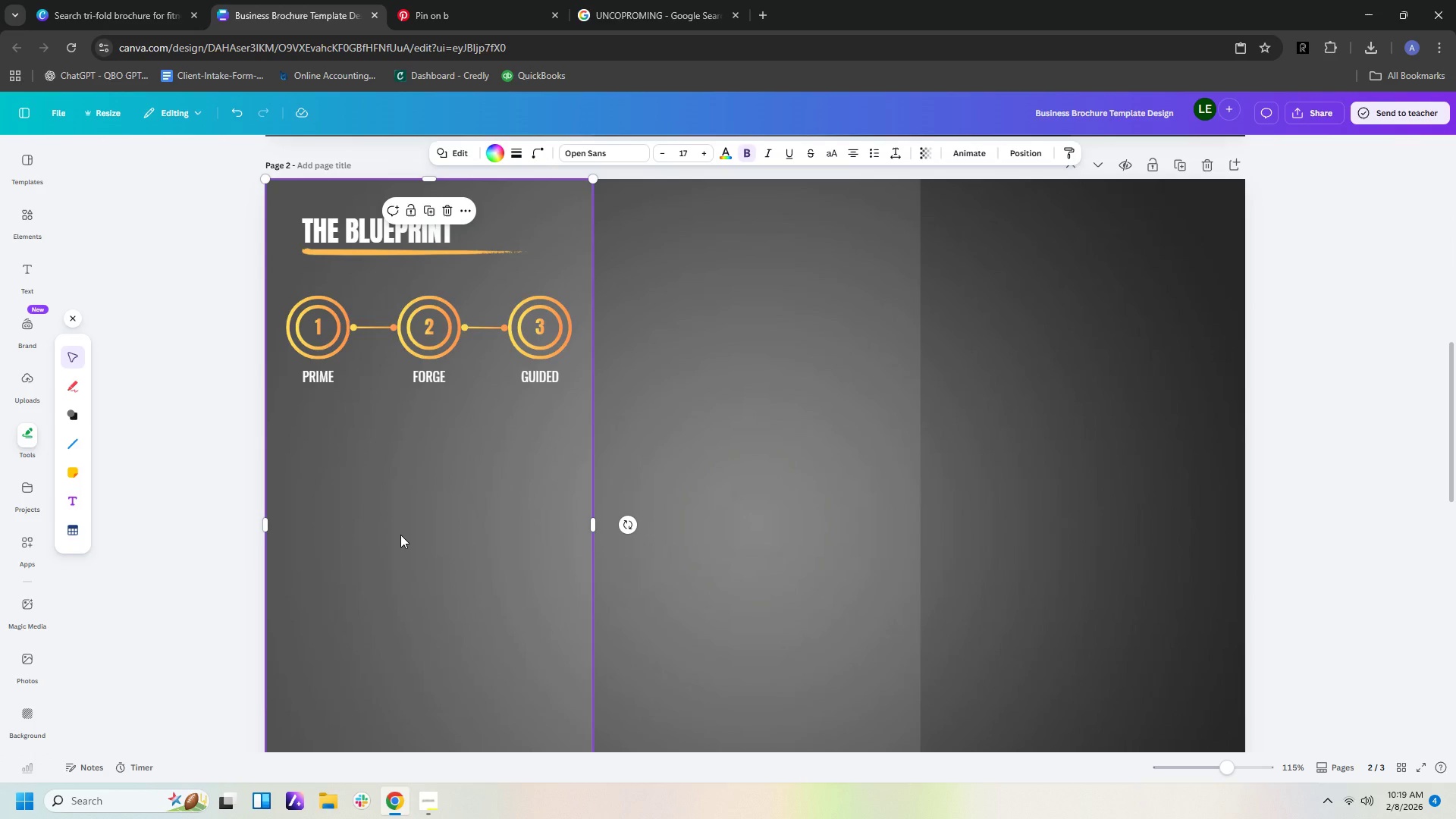 
scroll: coordinate [632, 474], scroll_direction: down, amount: 5.0
 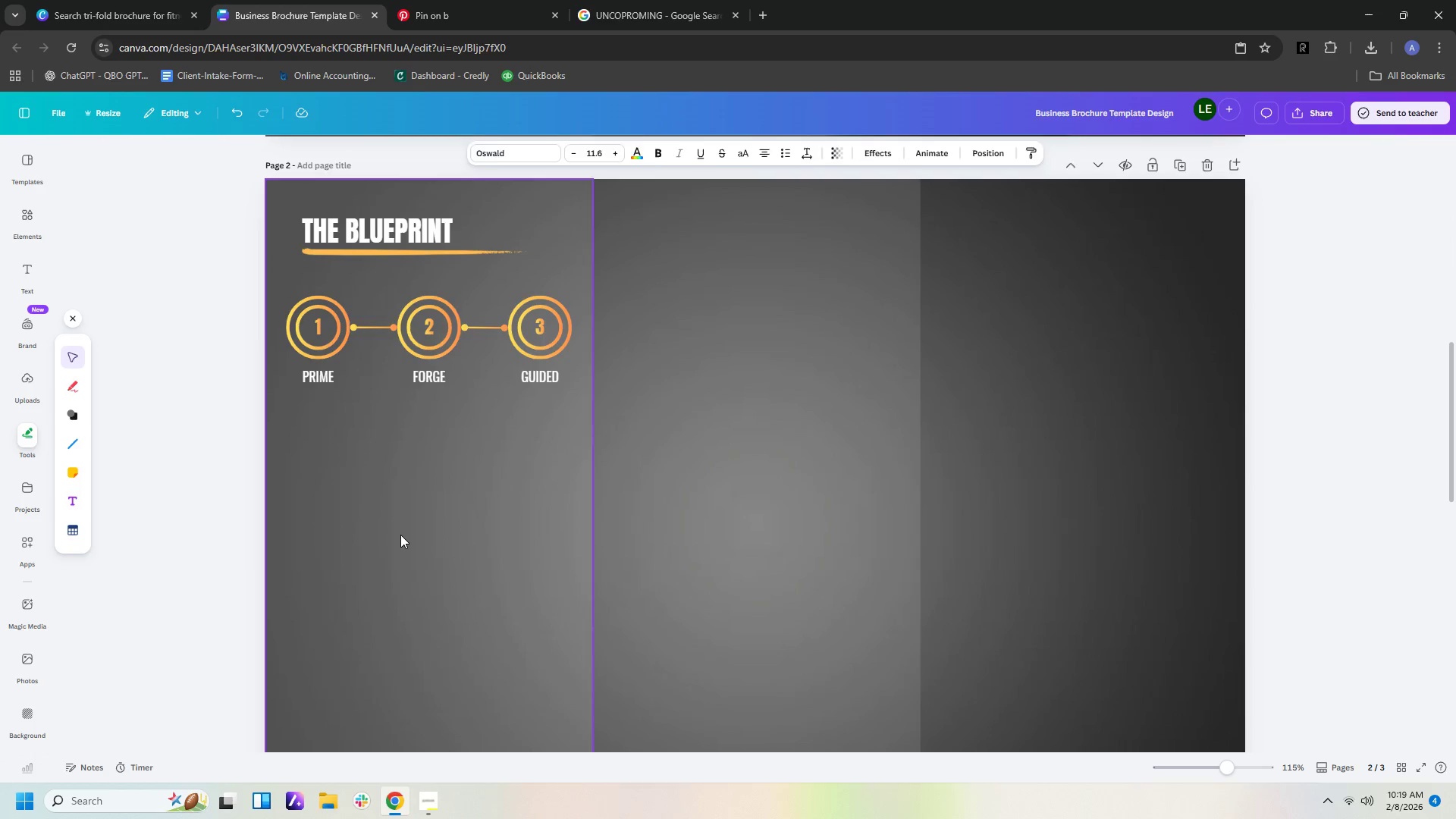 
key(Control+V)
 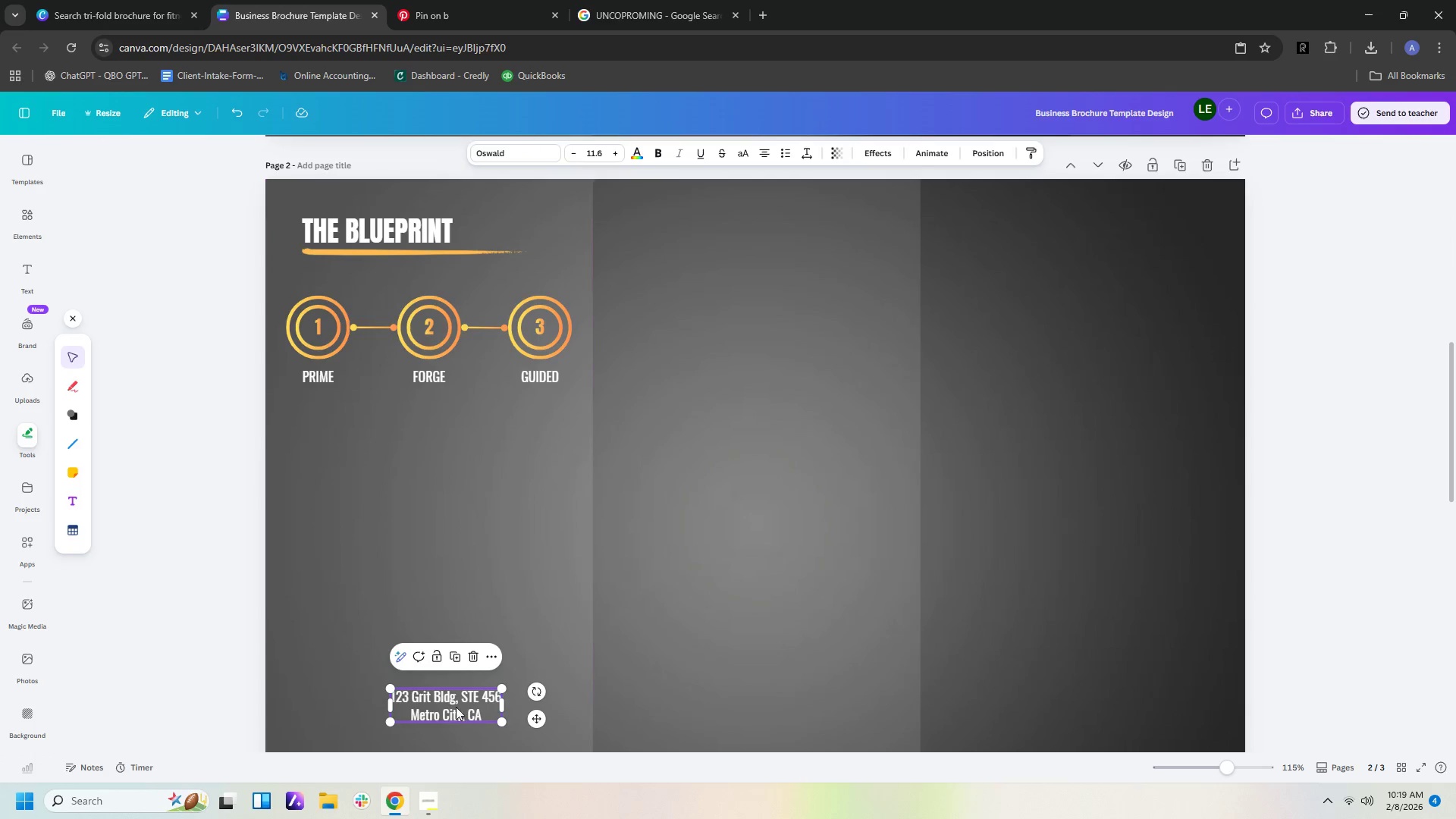 
left_click_drag(start_coordinate=[454, 704], to_coordinate=[401, 497])
 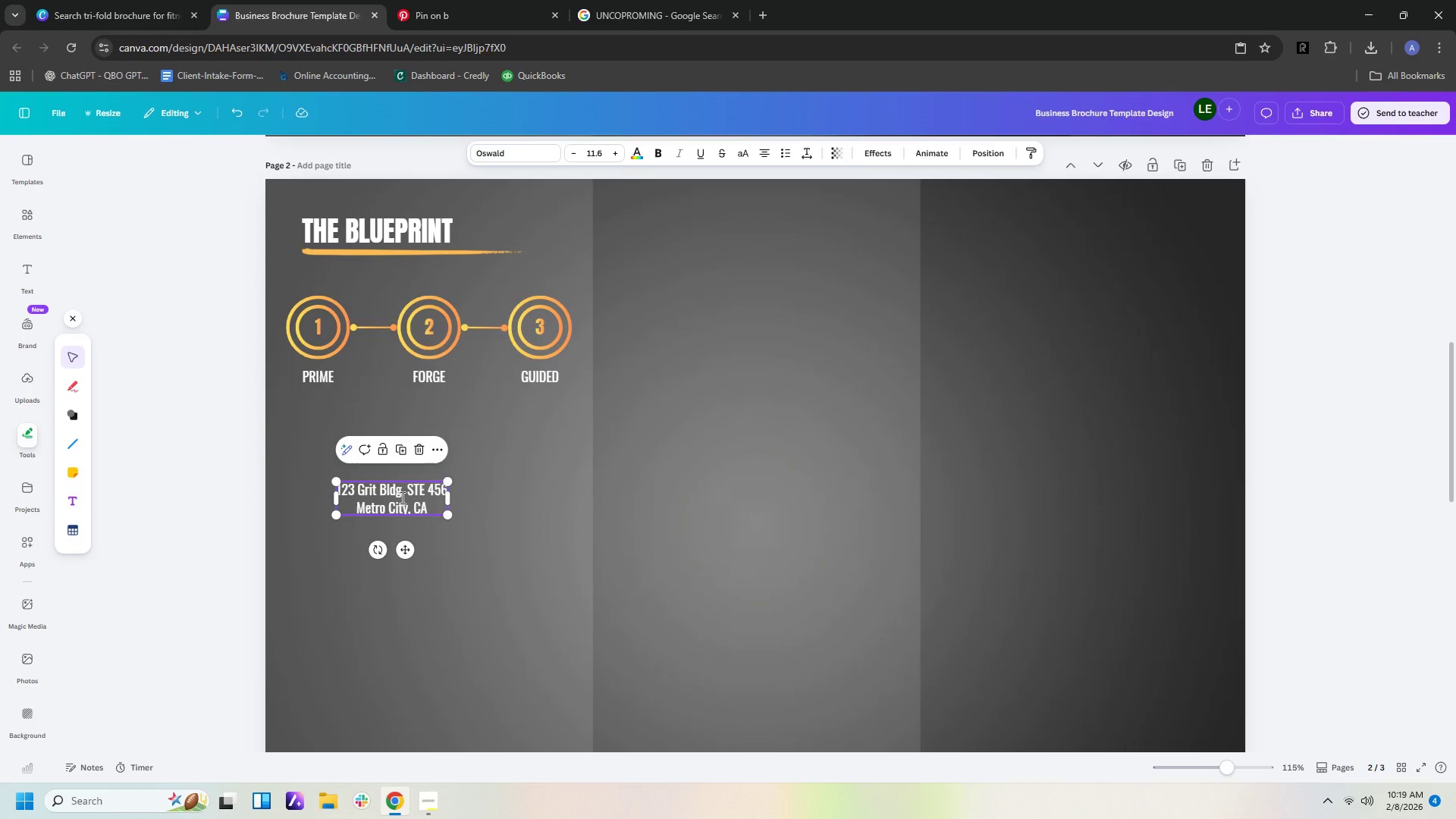 
double_click([401, 497])
 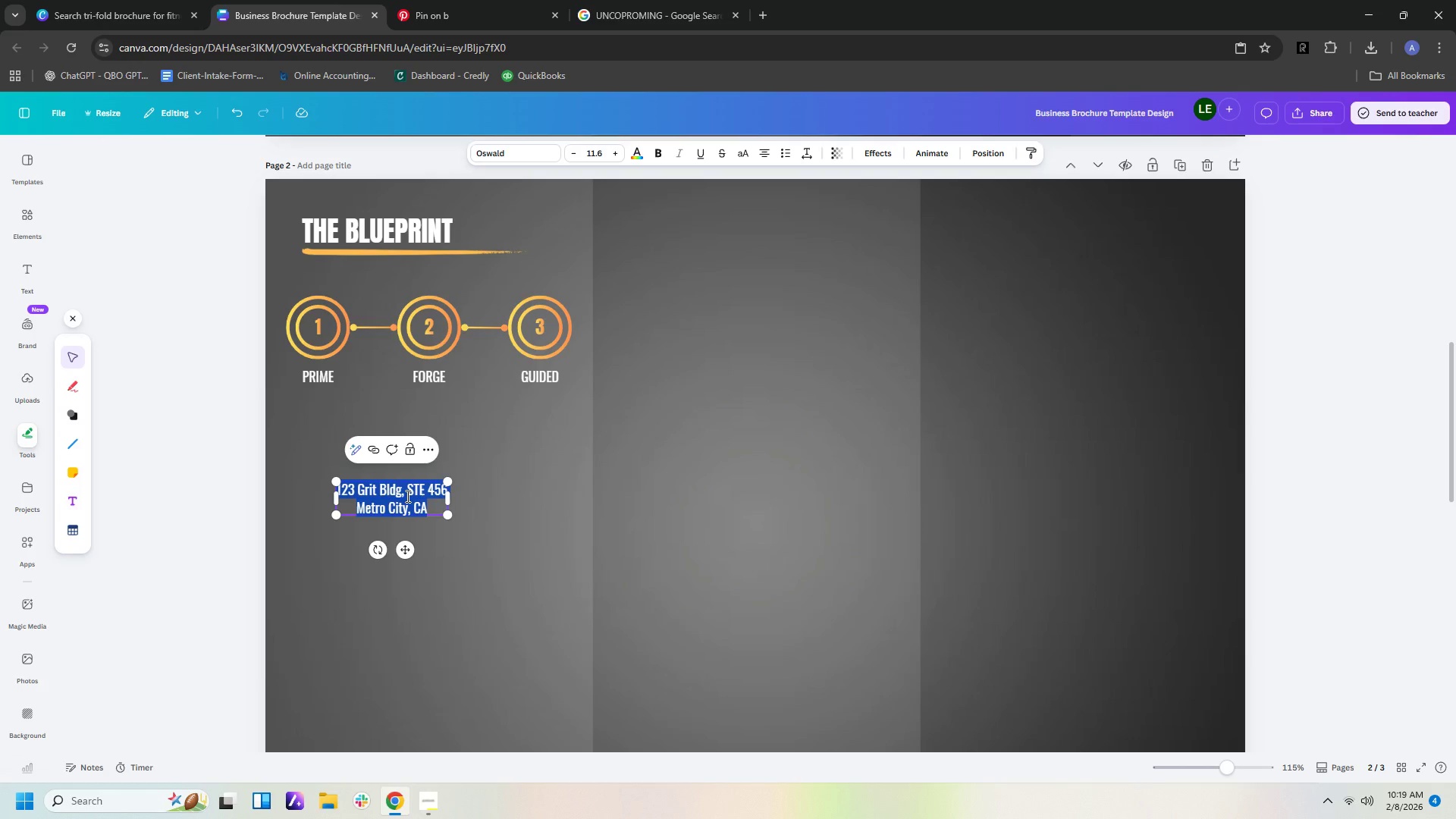 
type(12 Wee)
key(Backspace)
key(Backspace)
key(Backspace)
type(week )
key(Backspace)
key(Backspace)
key(Backspace)
key(Backspace)
key(Backspace)
key(Backspace)
type(-week transformation system)
 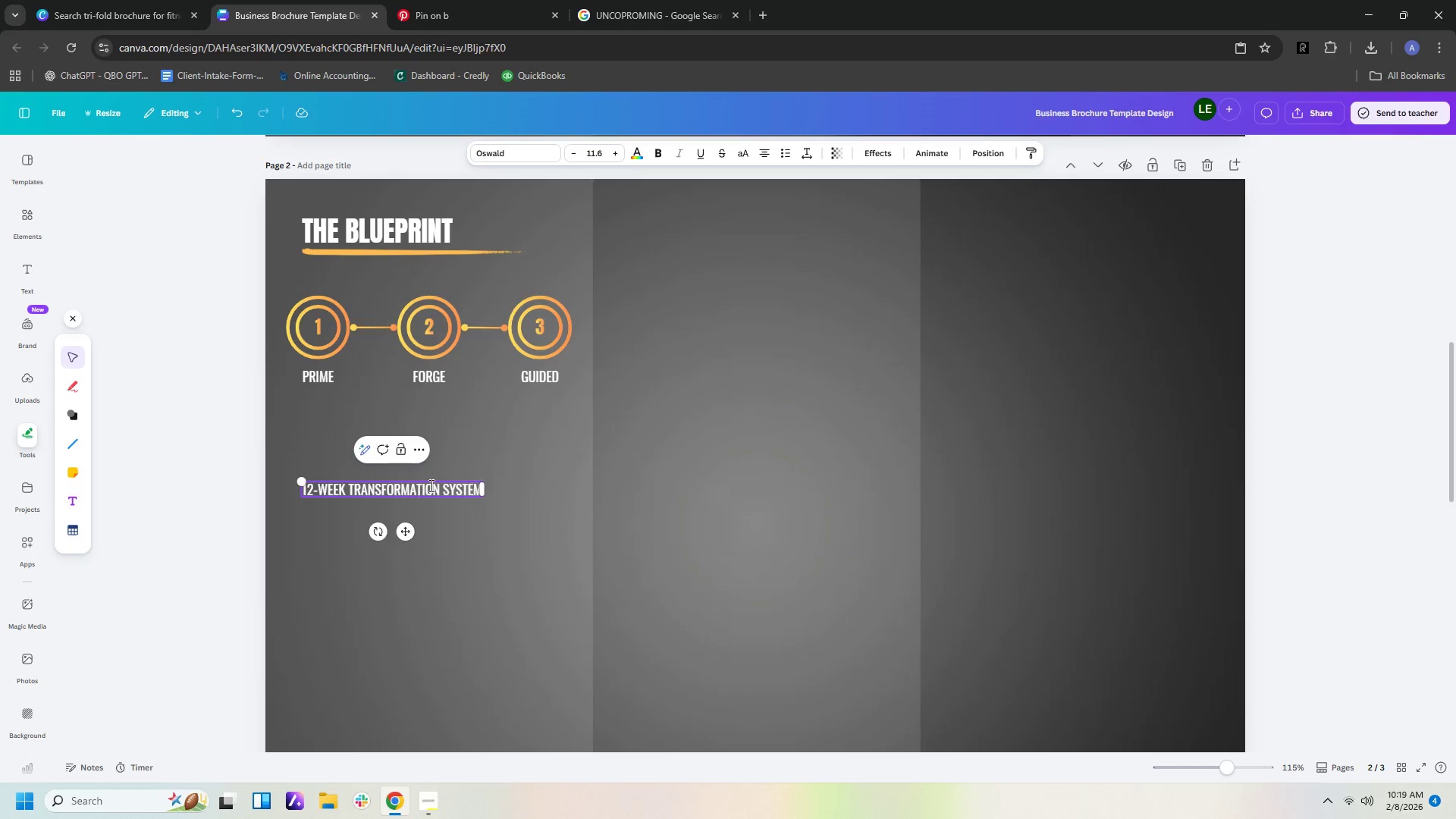 
left_click([460, 601])
 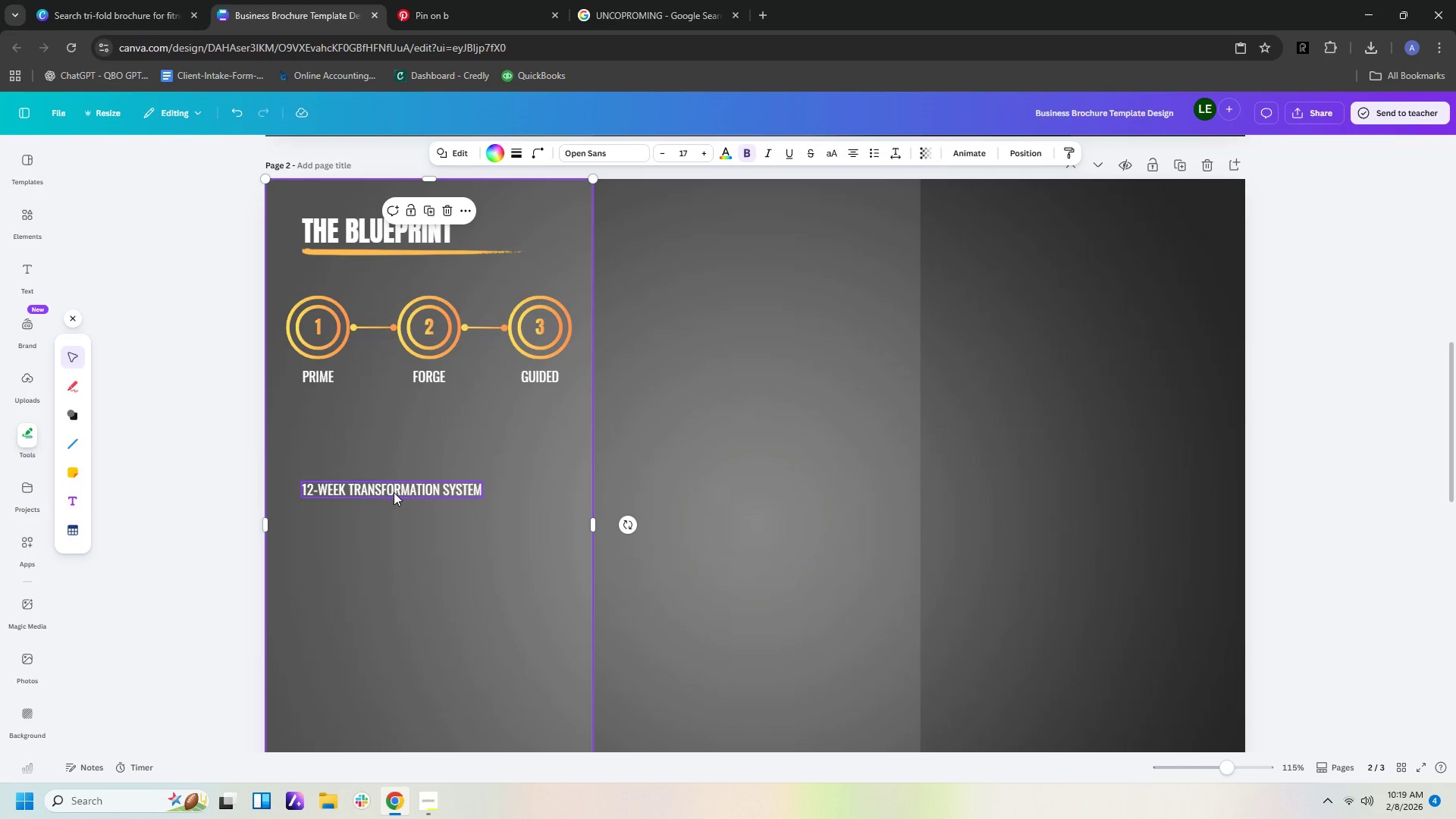 
left_click_drag(start_coordinate=[394, 492], to_coordinate=[413, 459])
 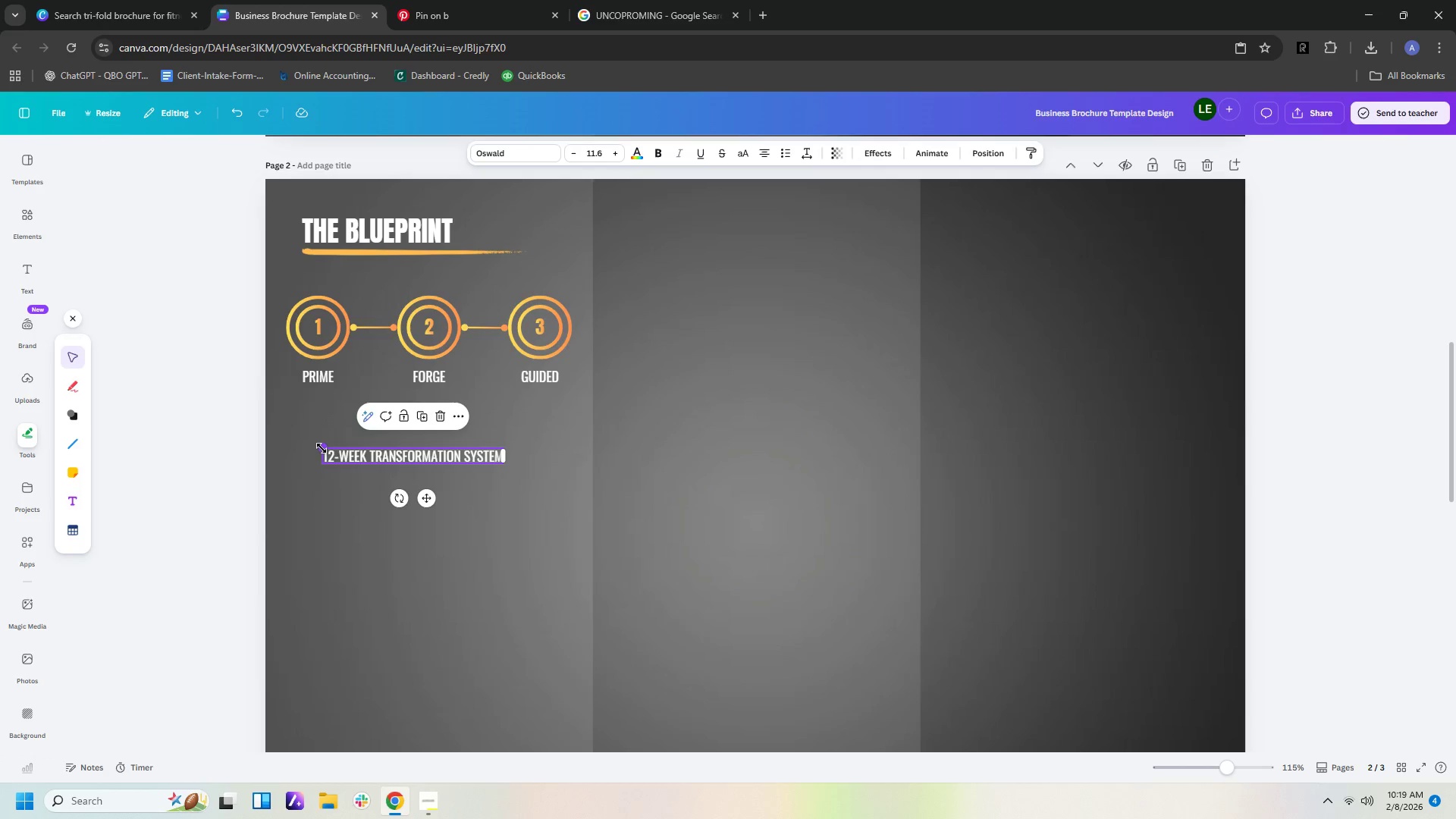 
left_click_drag(start_coordinate=[322, 448], to_coordinate=[268, 405])
 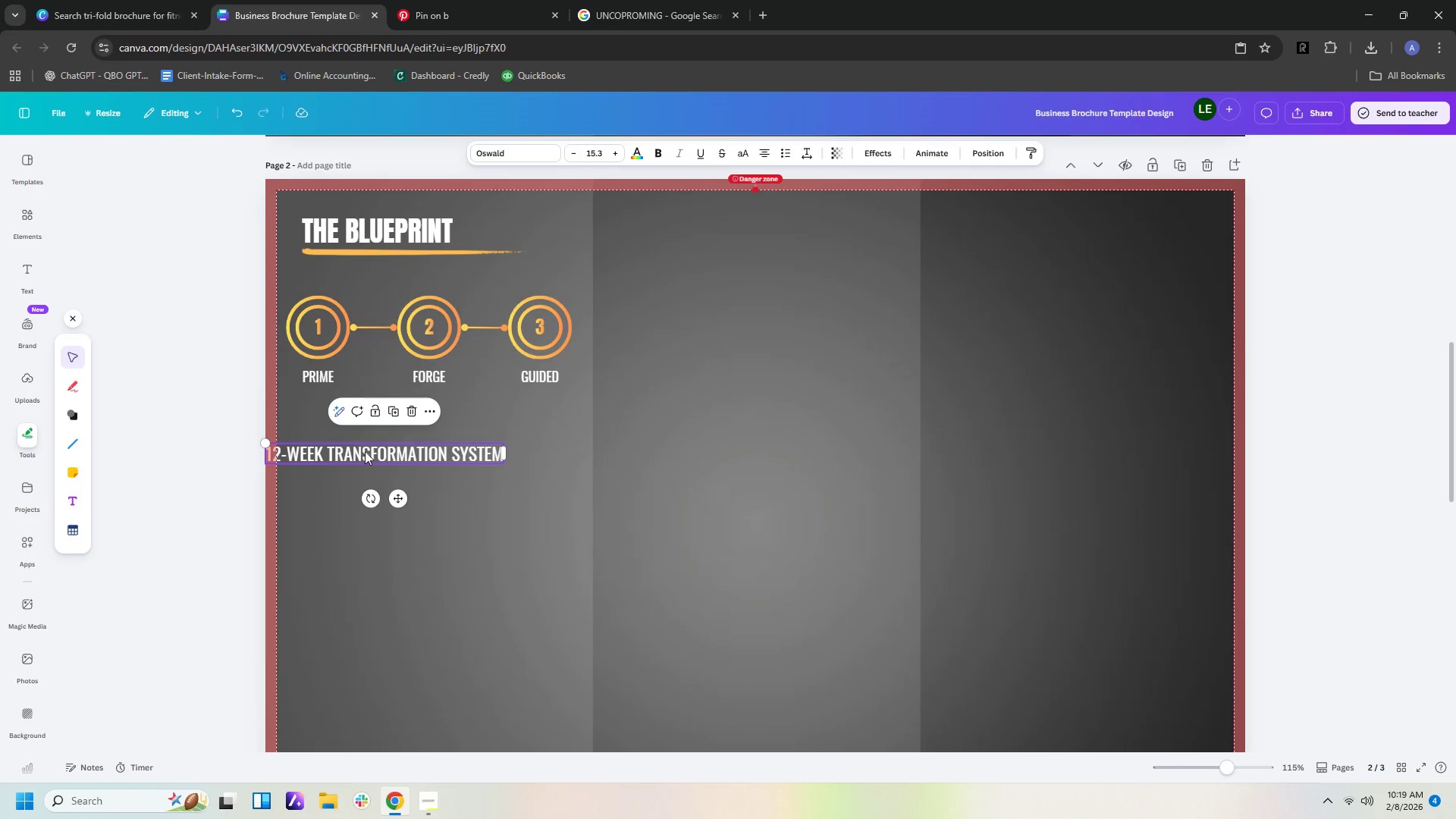 
left_click_drag(start_coordinate=[365, 451], to_coordinate=[395, 437])
 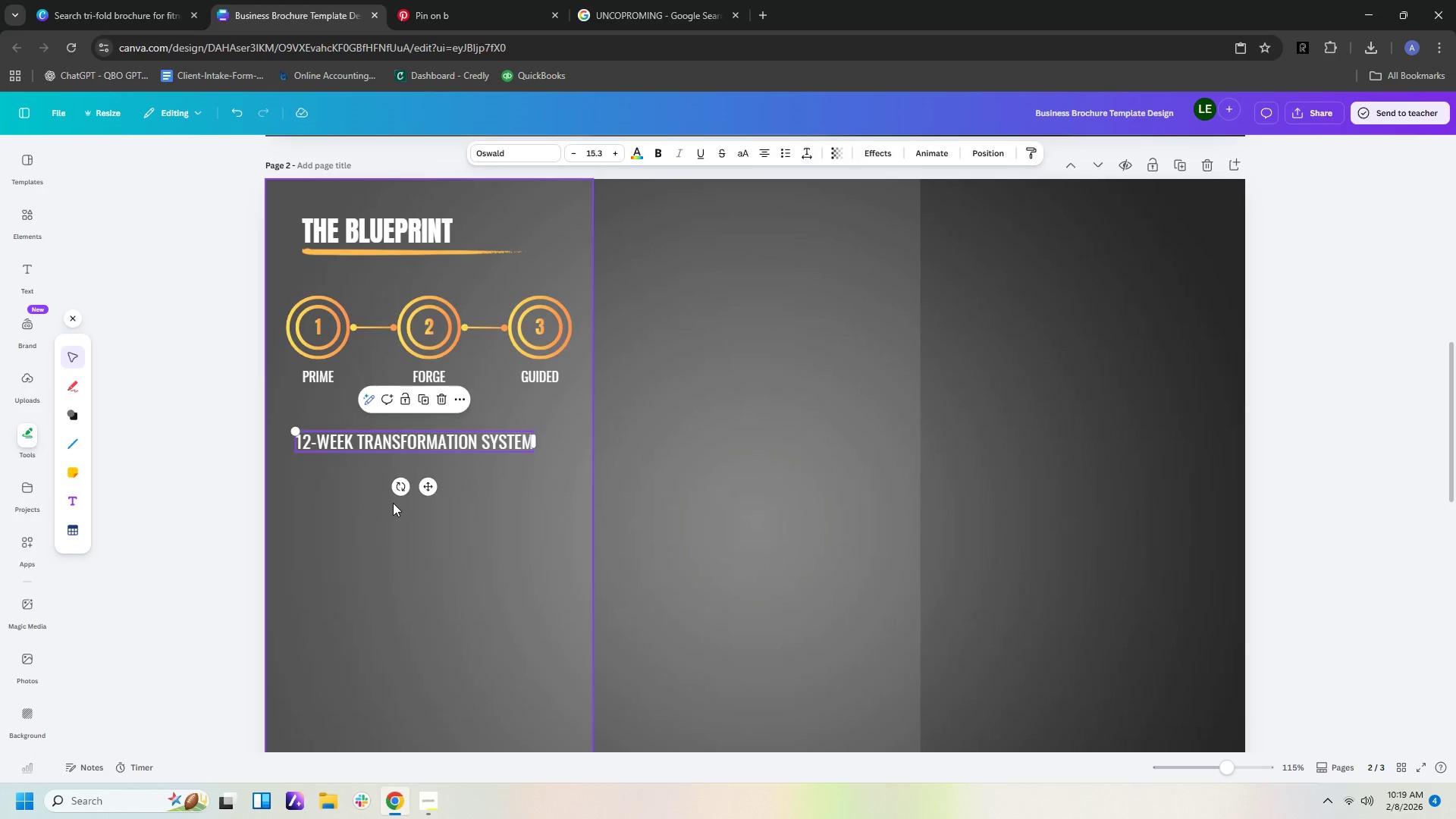 
left_click([393, 503])
 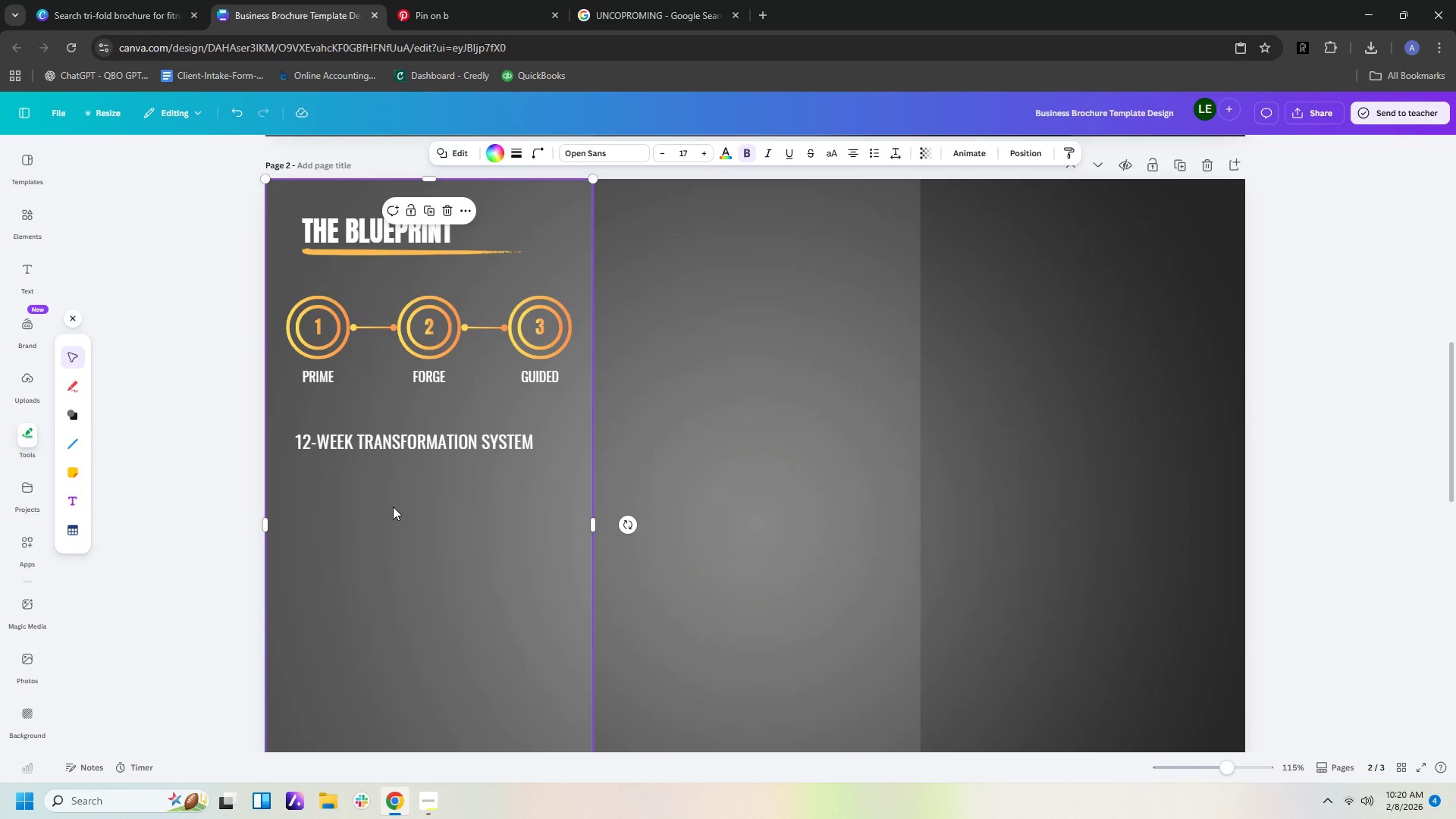 
wait(41.38)
 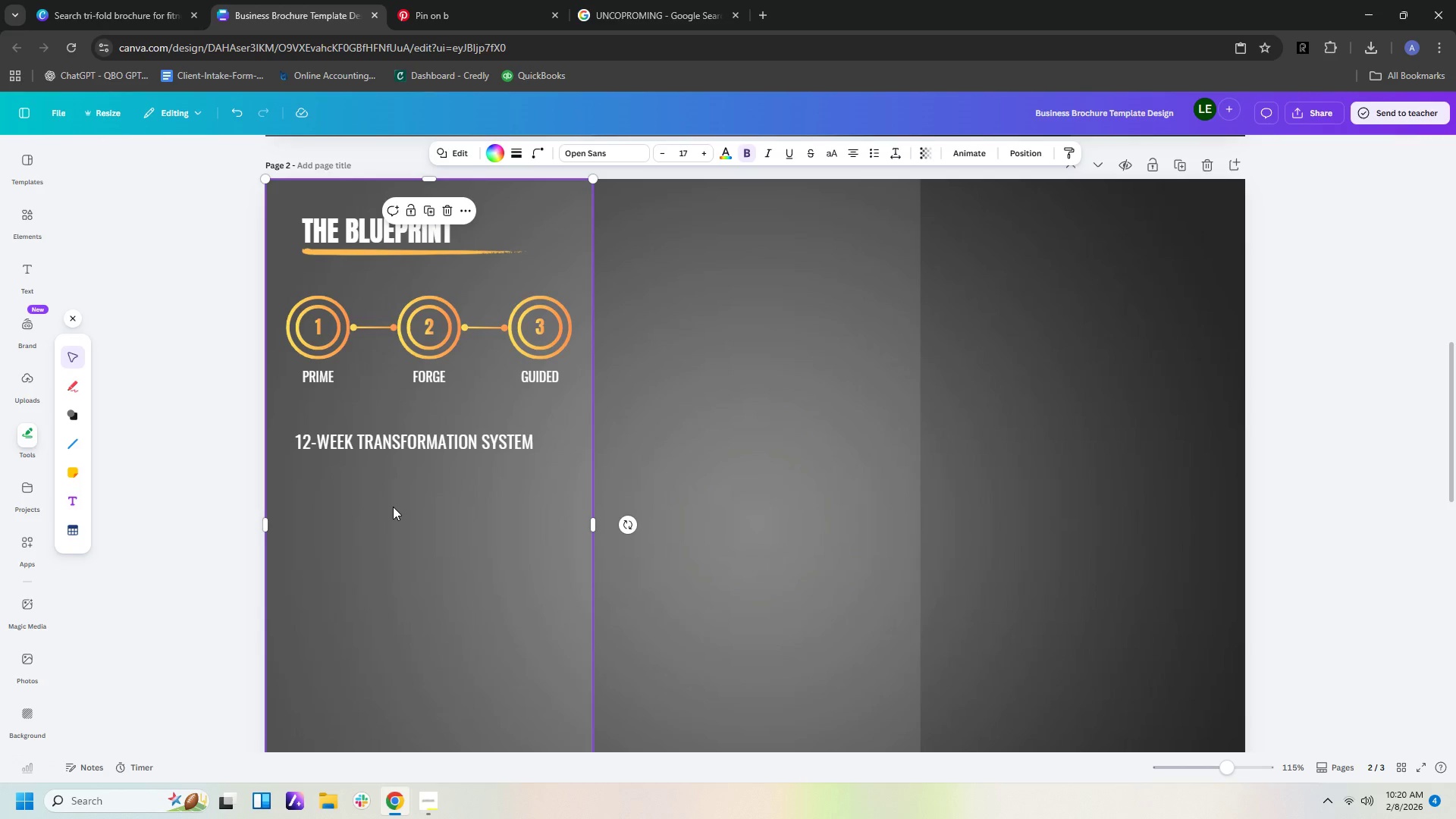 
left_click([415, 496])
 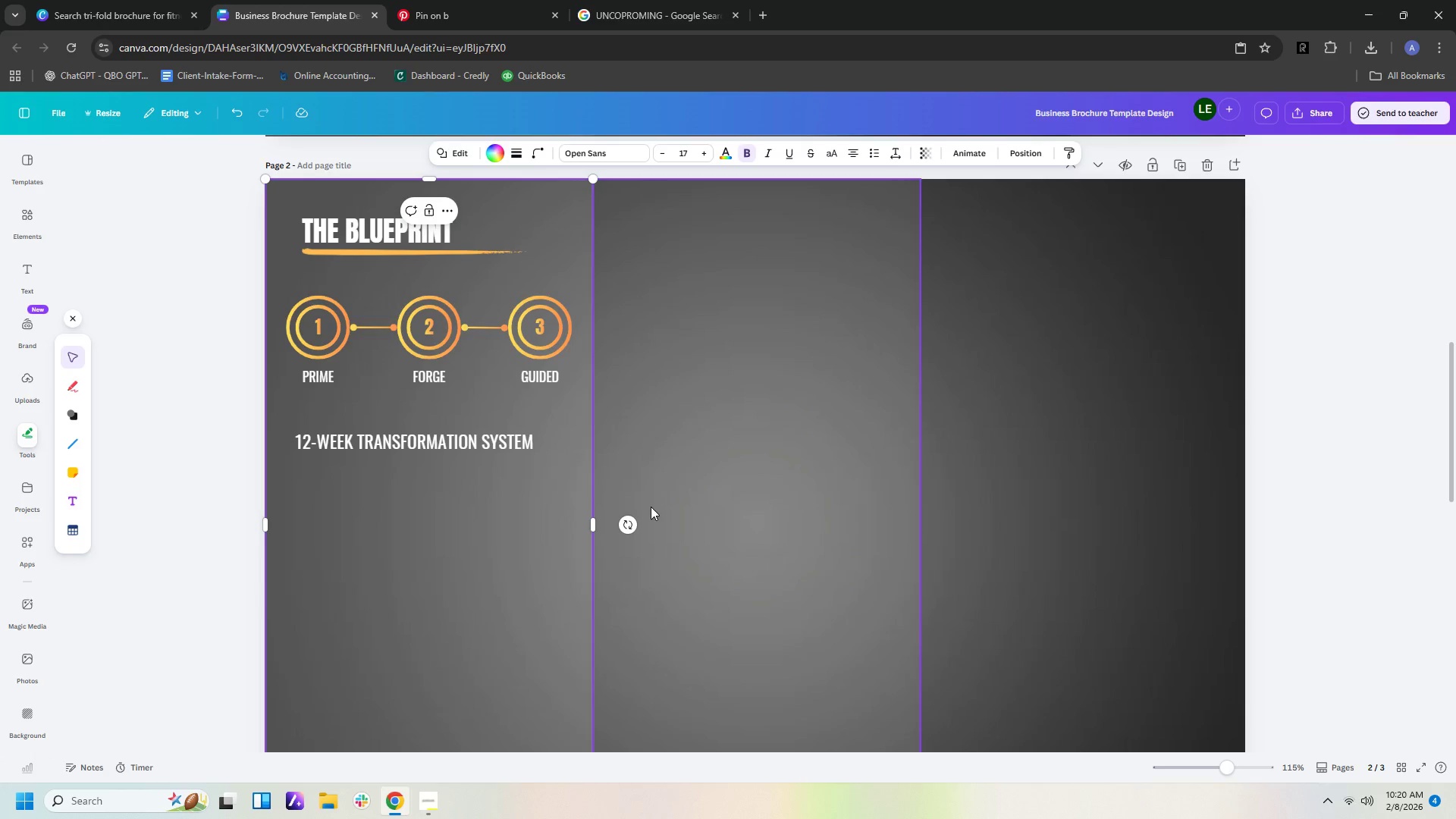 
scroll: coordinate [651, 509], scroll_direction: up, amount: 5.0
 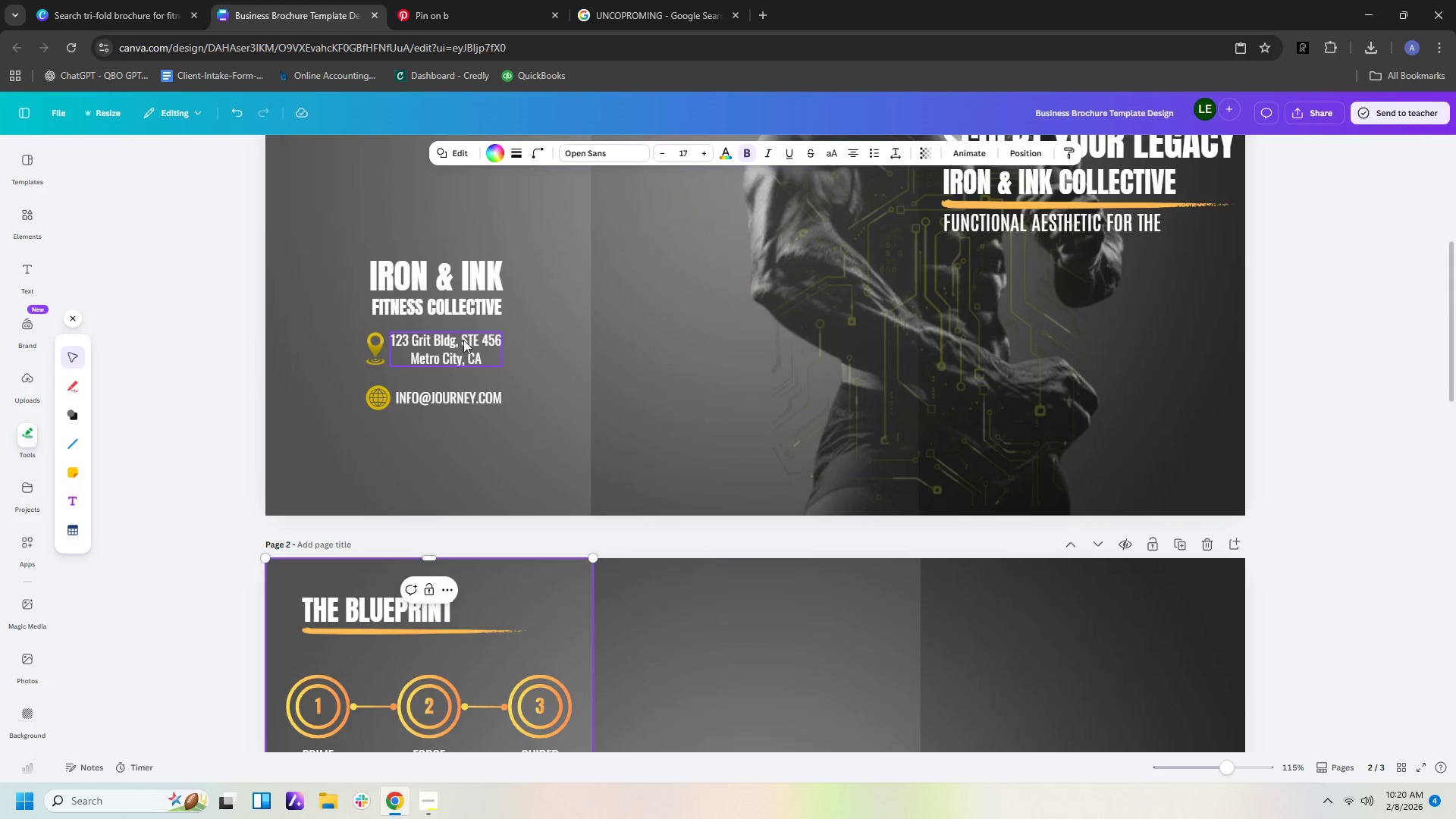 
left_click([450, 342])
 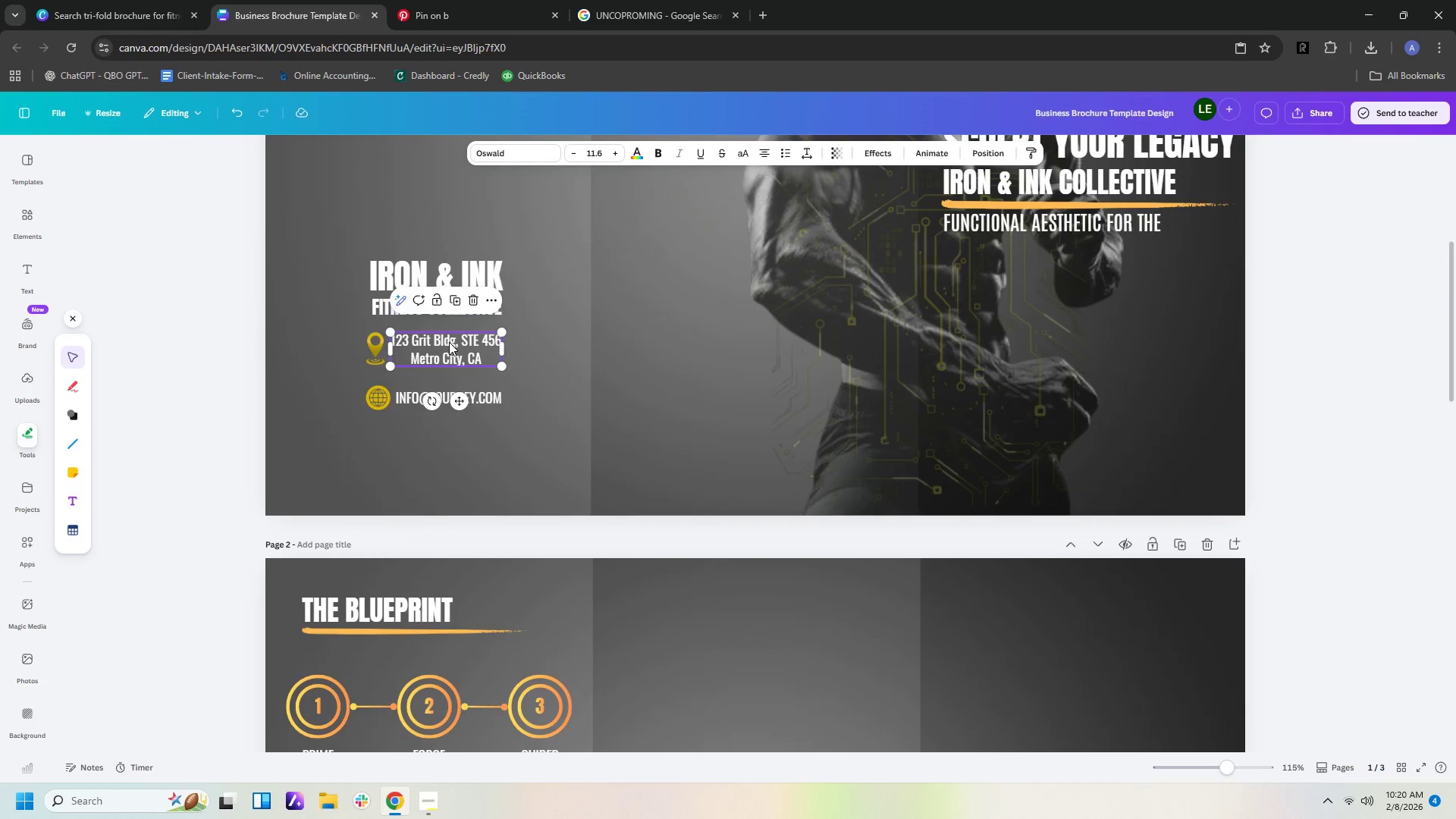 
key(Control+C)
 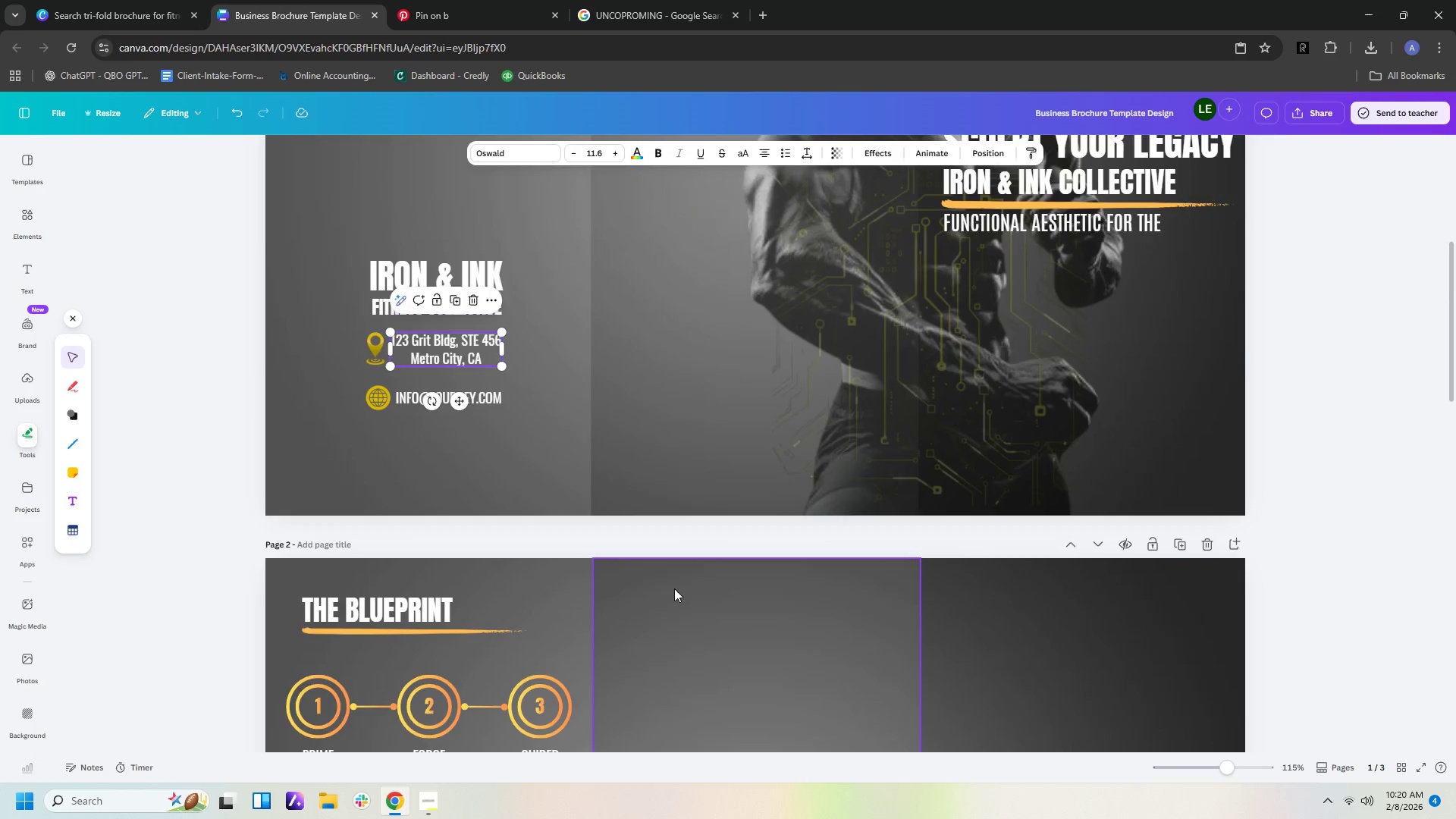 
scroll: coordinate [662, 623], scroll_direction: down, amount: 5.0
 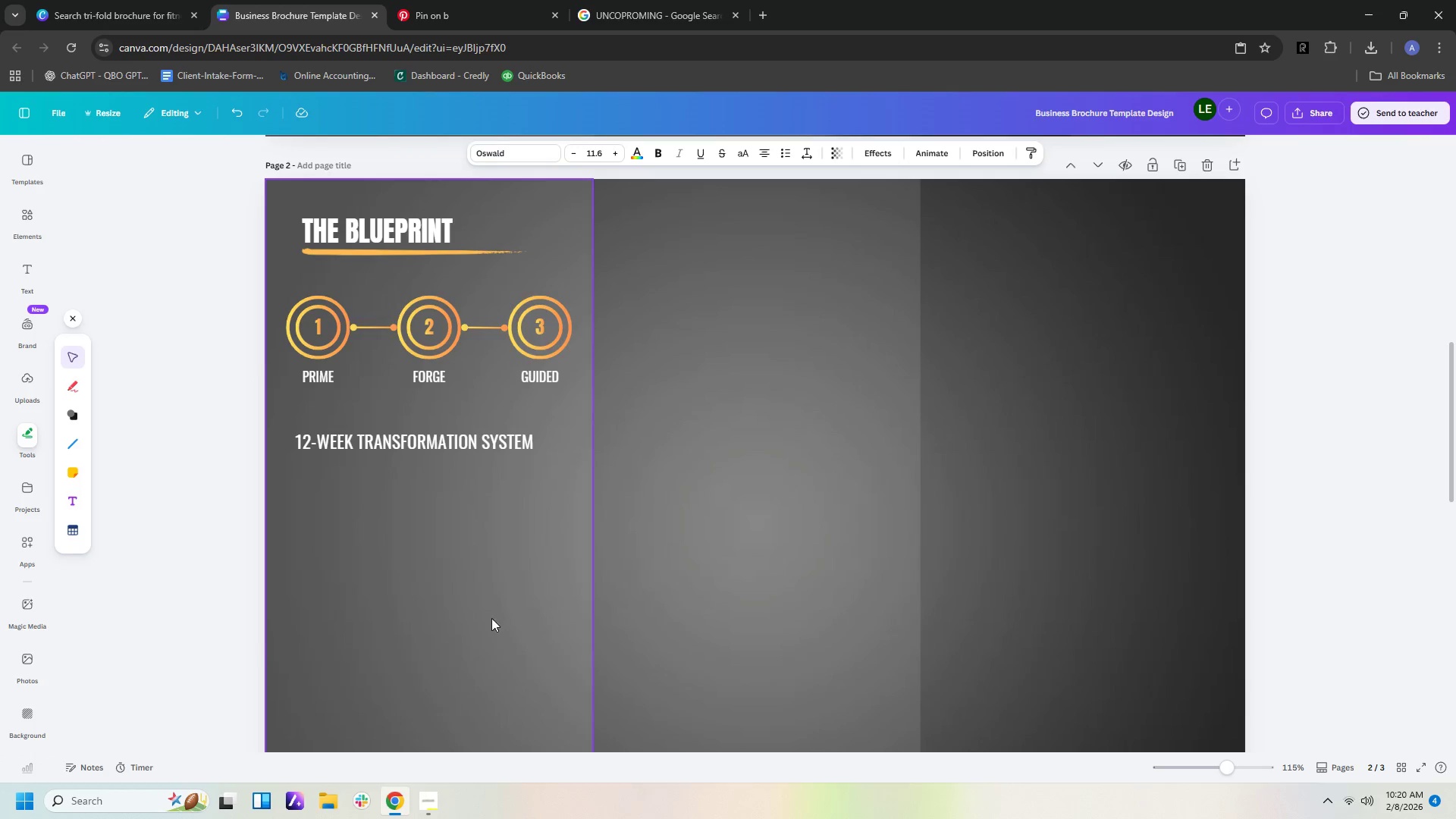 
left_click([487, 604])
 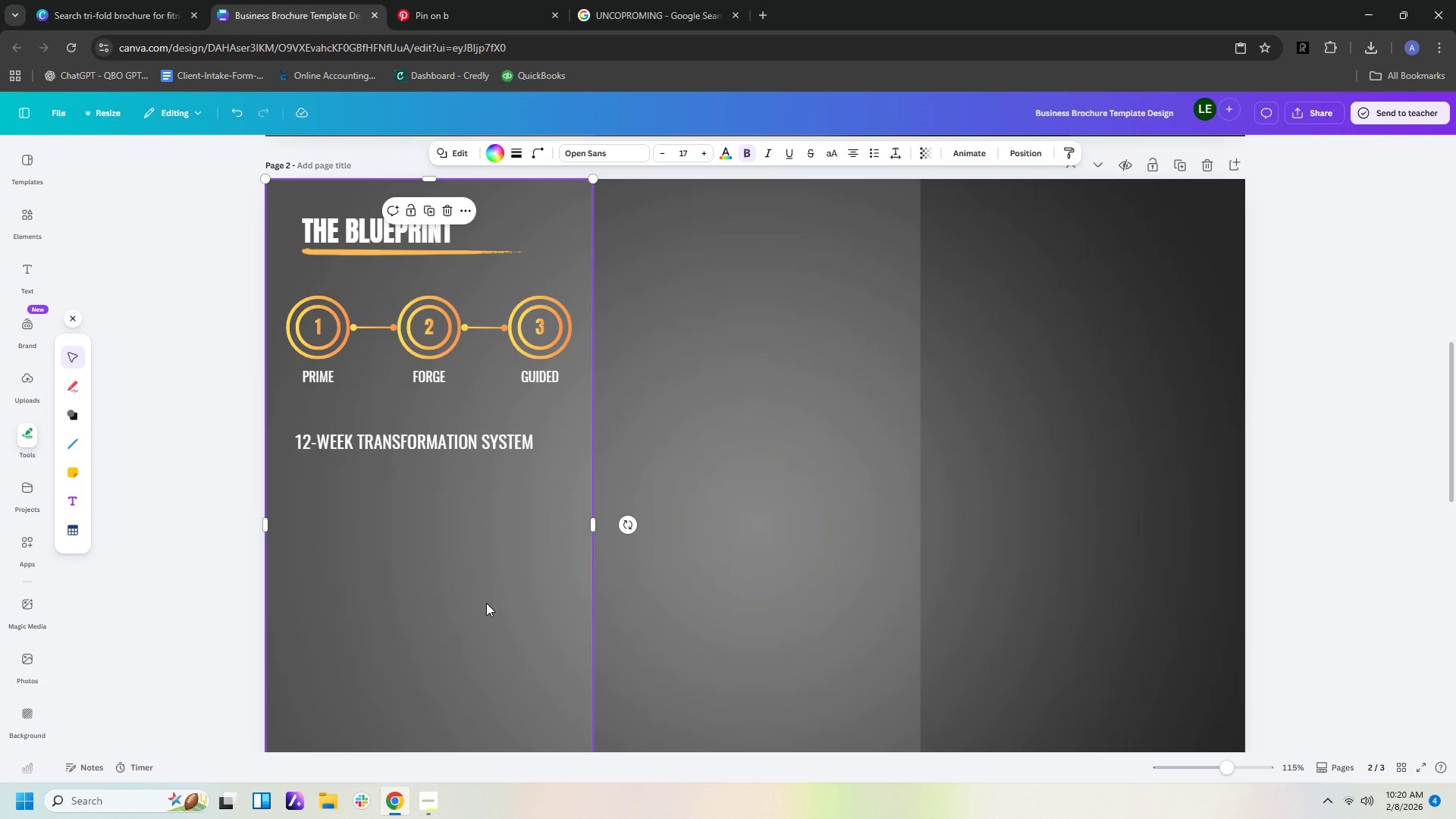 
key(Control+V)
 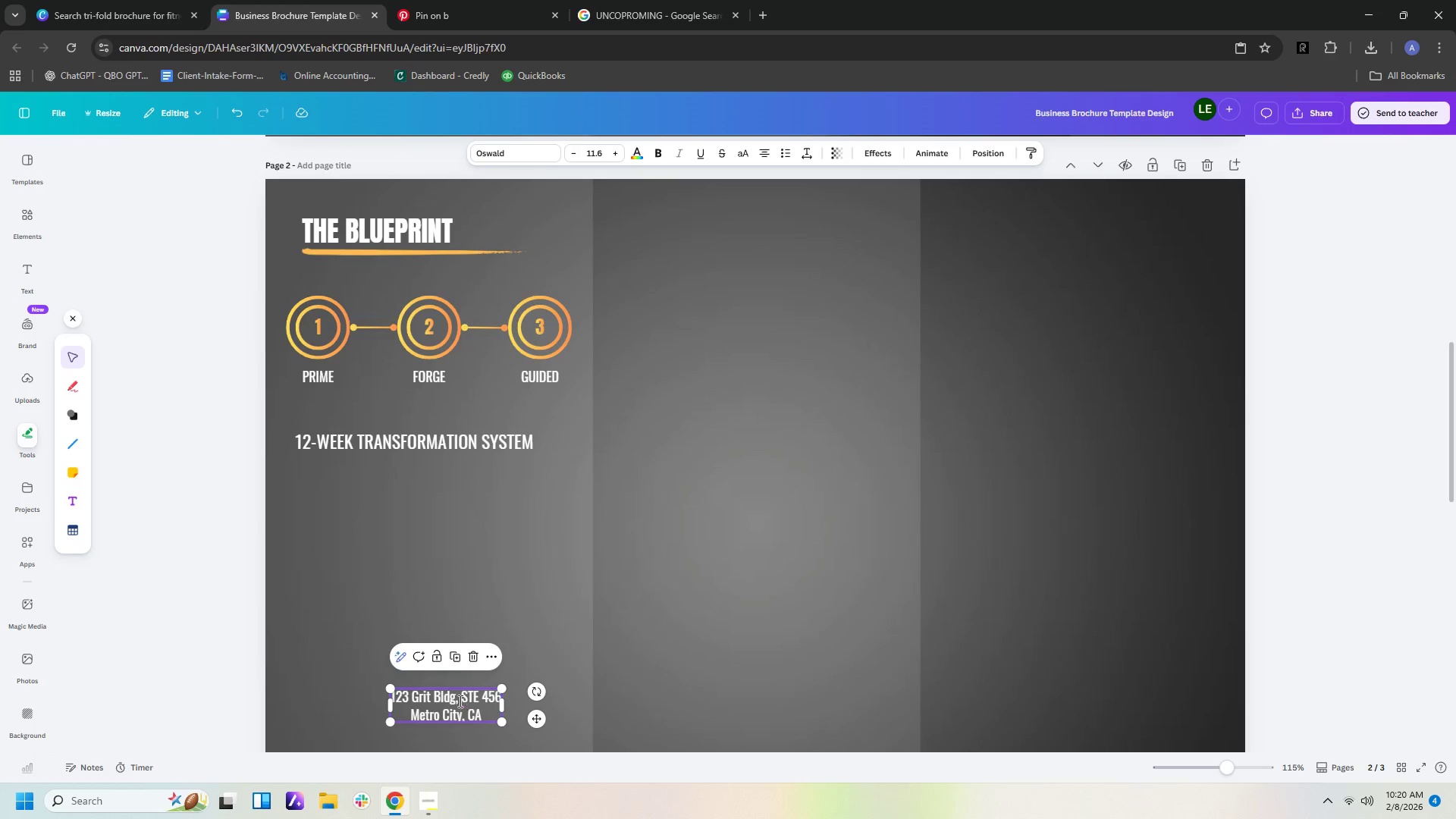 
double_click([458, 701])
 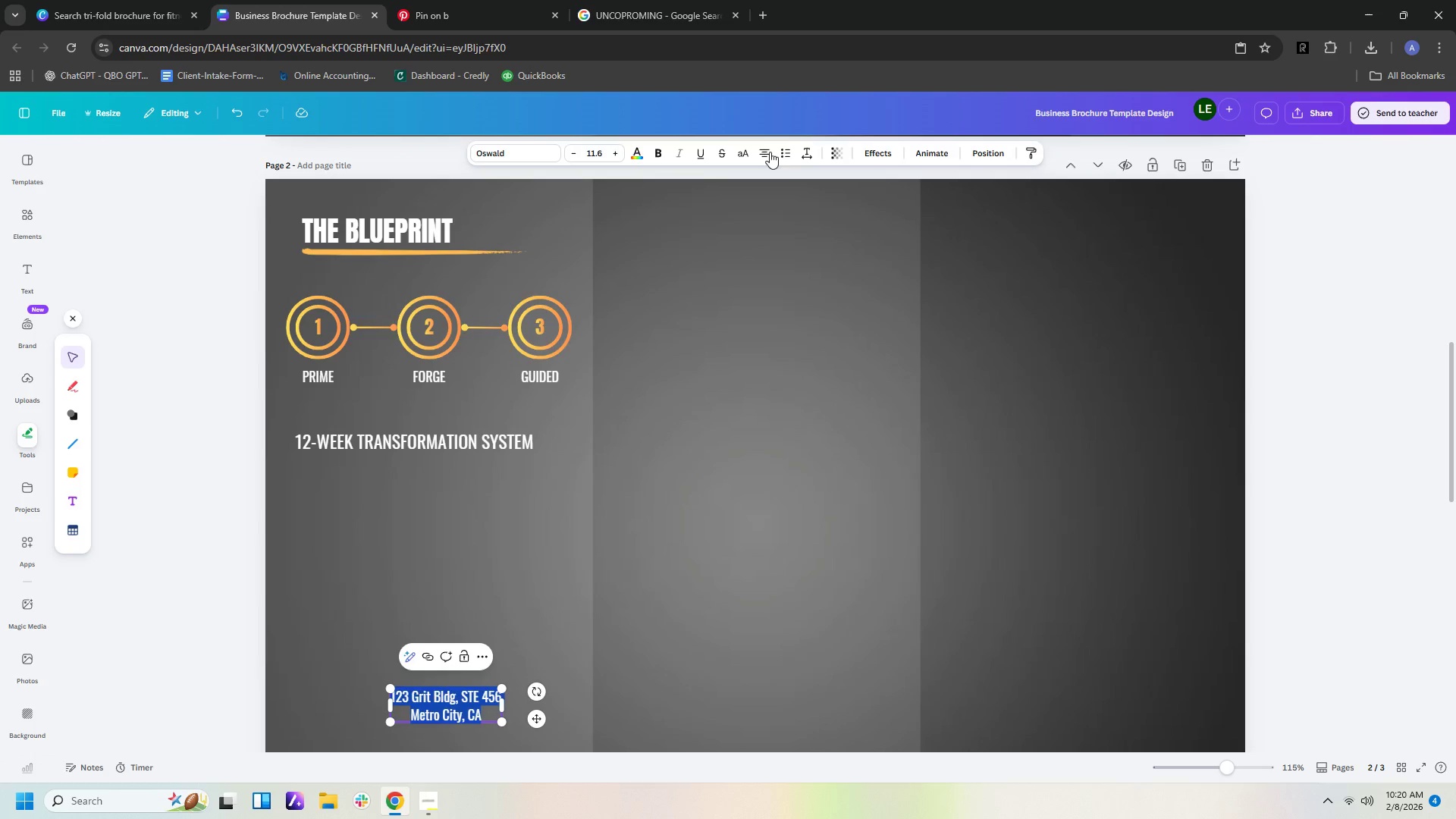 
left_click([783, 157])
 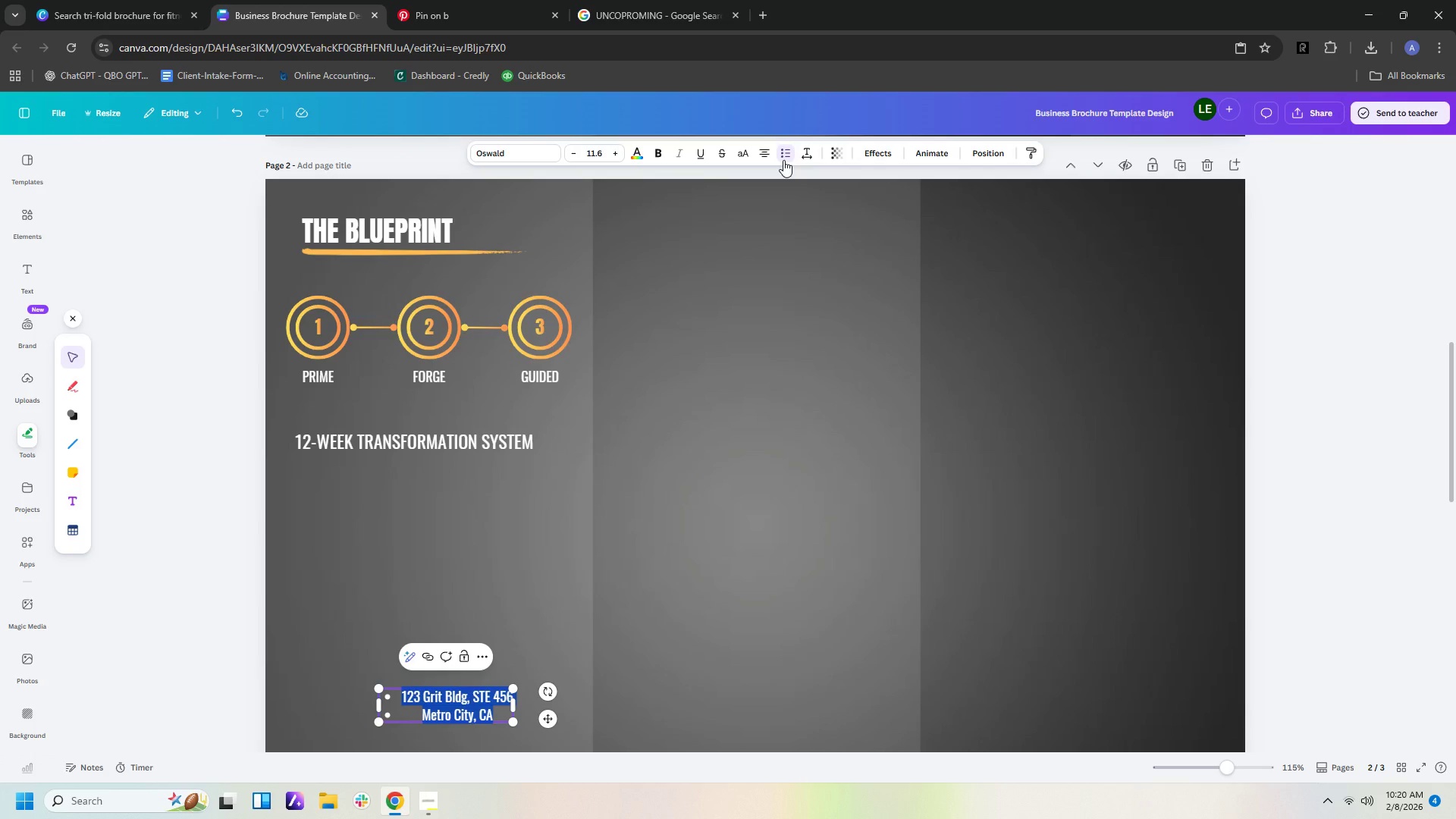 
type(personalix)
key(Backspace)
type(zed nutrition)
 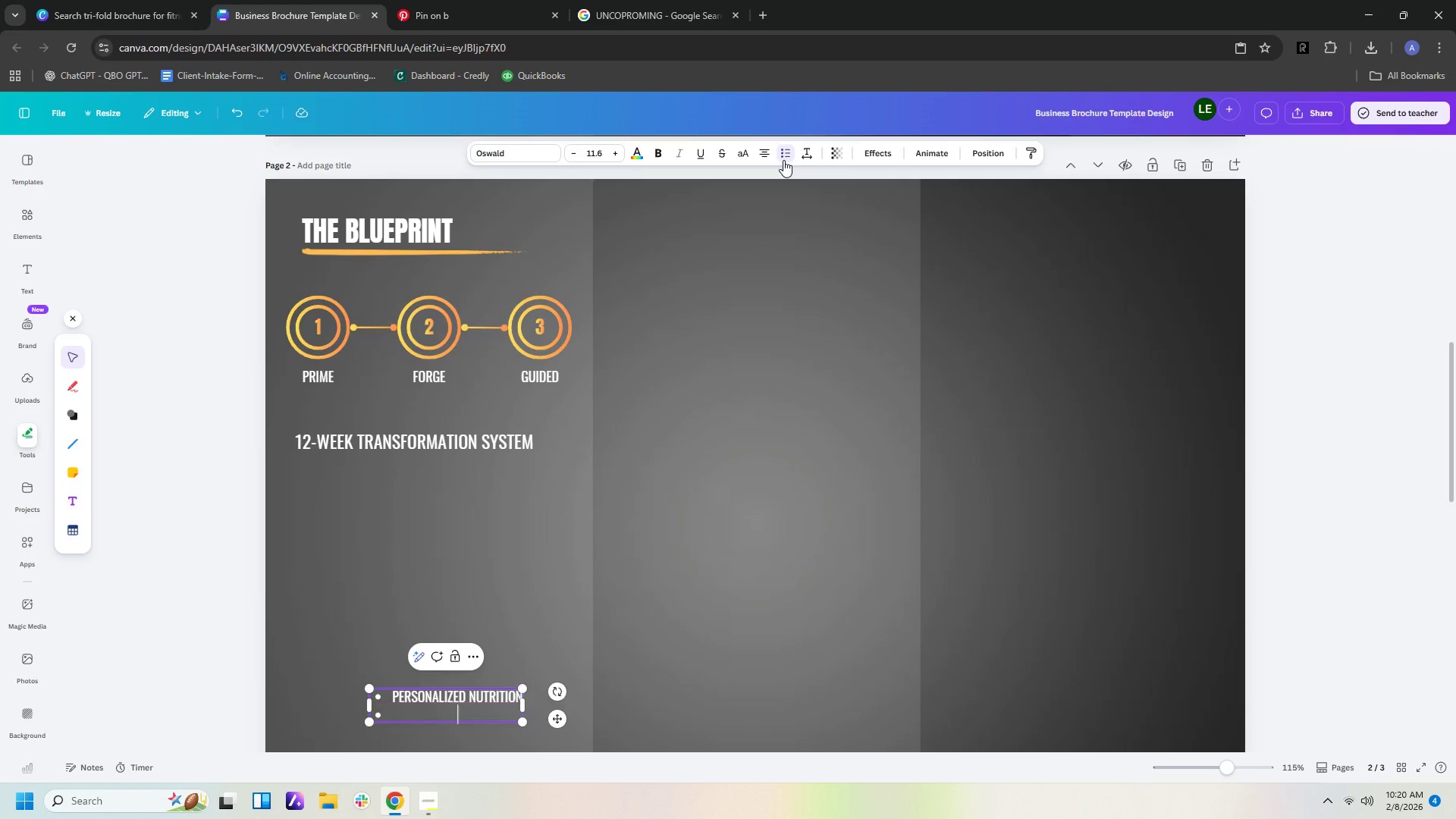 
key(Enter)
 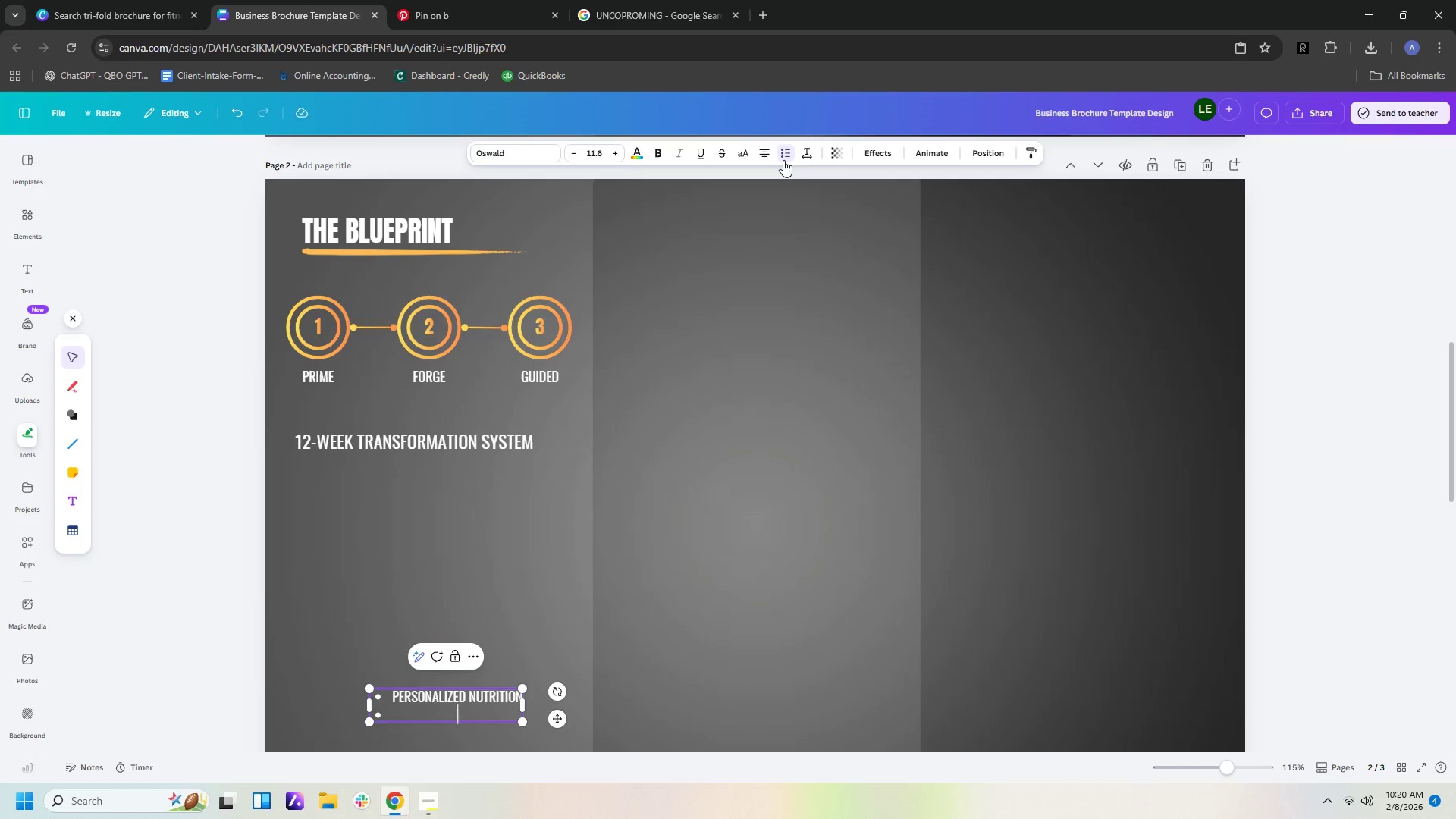 
type(advanced strength & conditioning)
 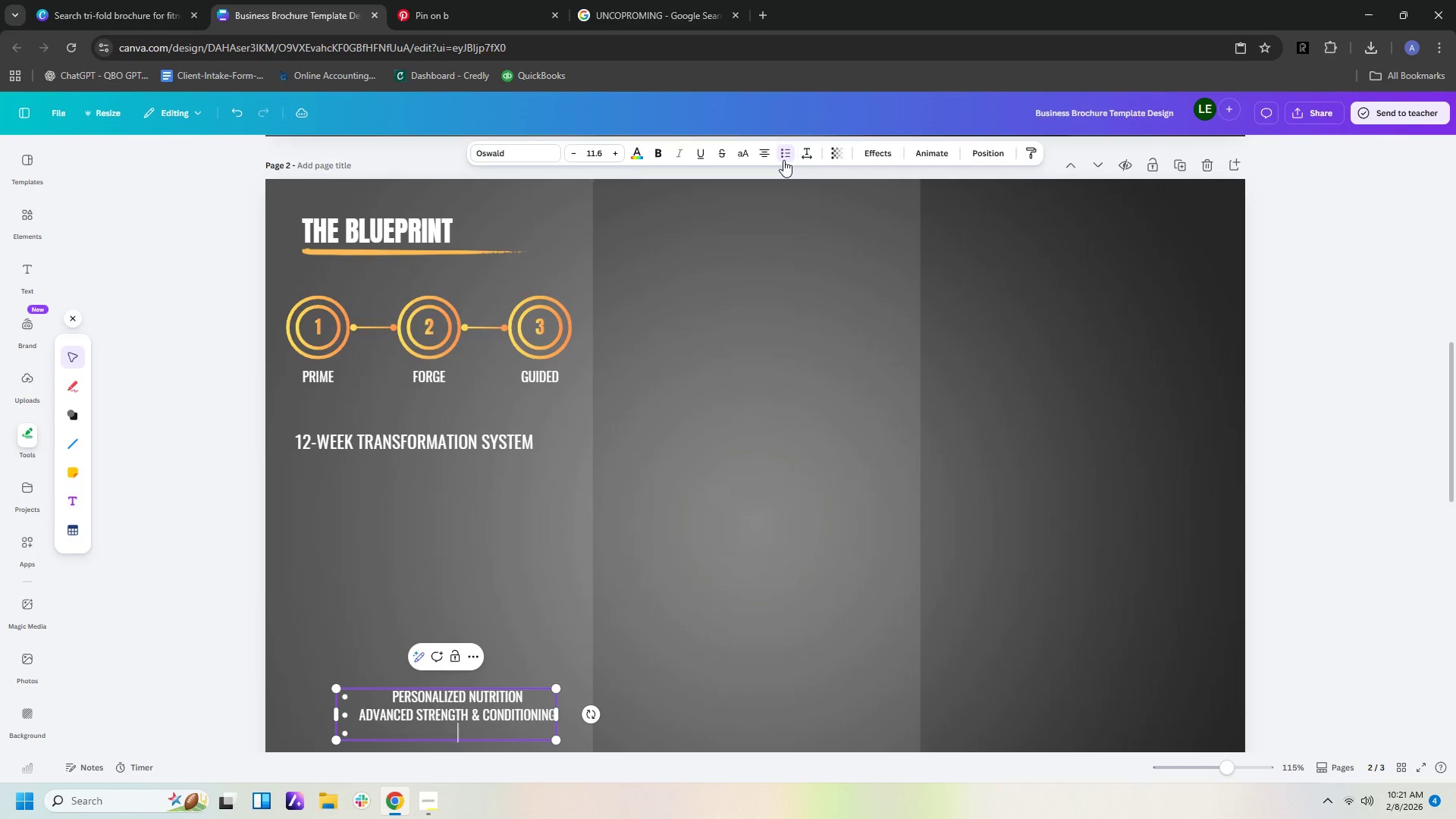 
 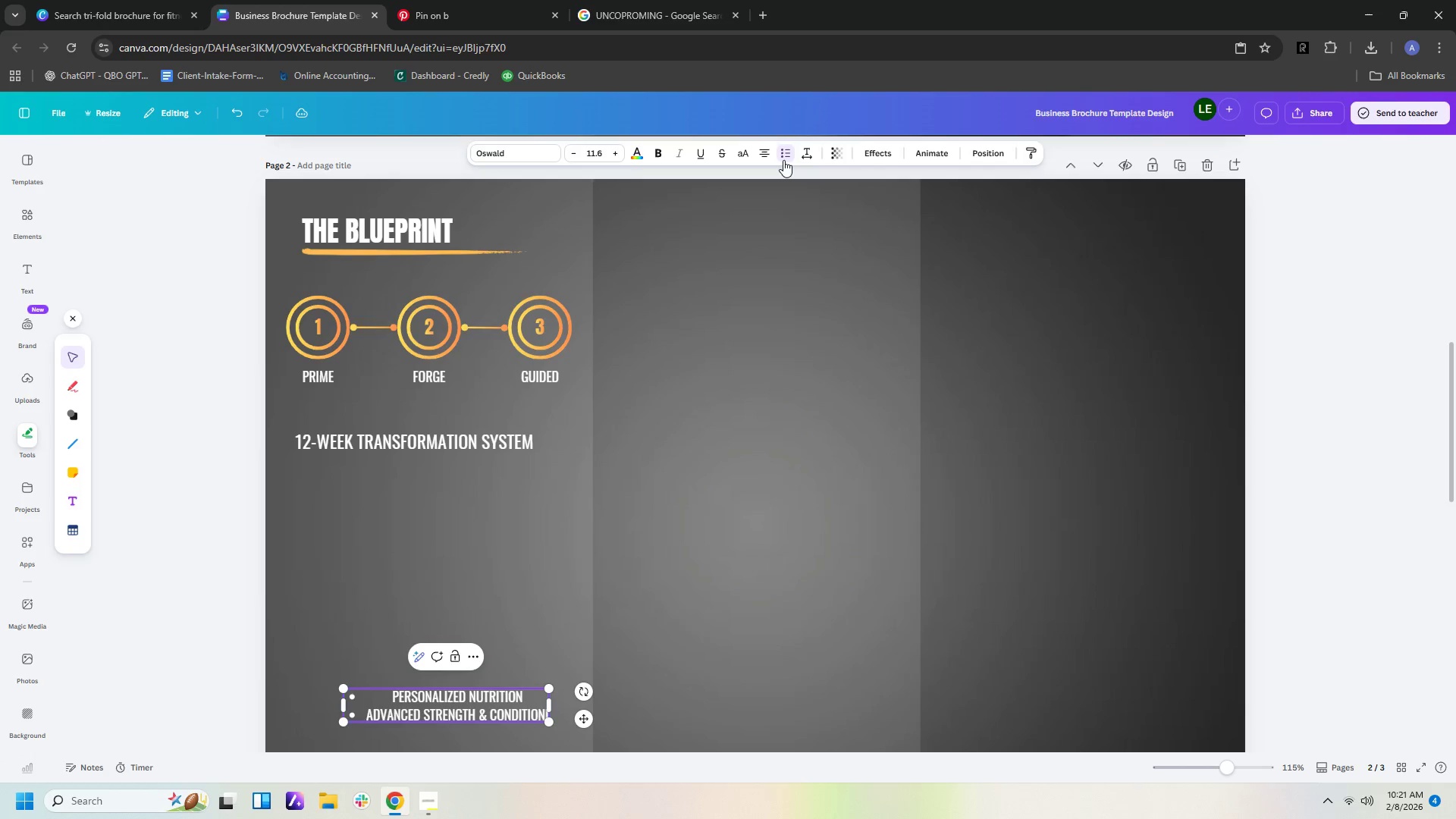 
key(Enter)
 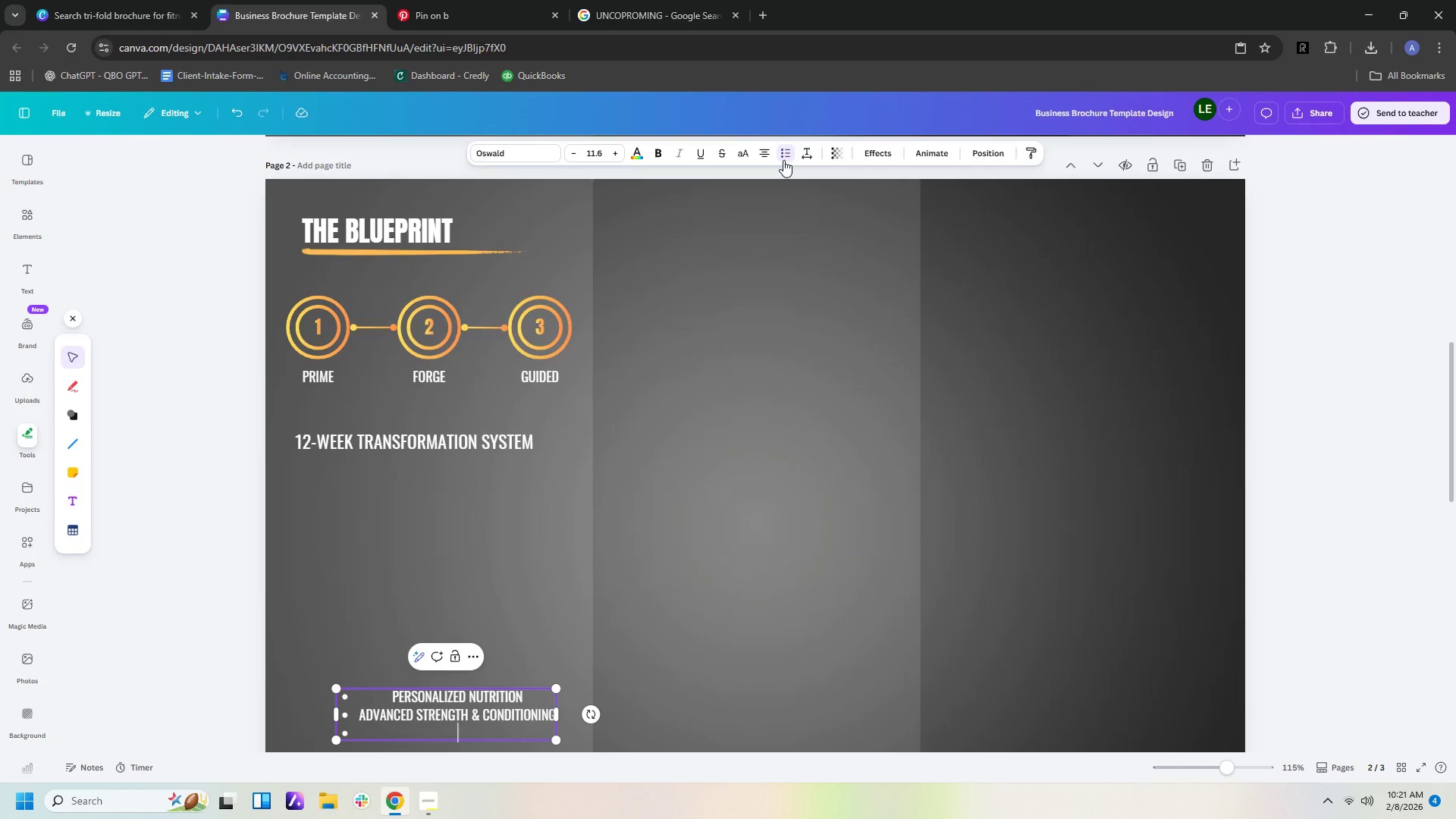 
type(posing & stage prep)
 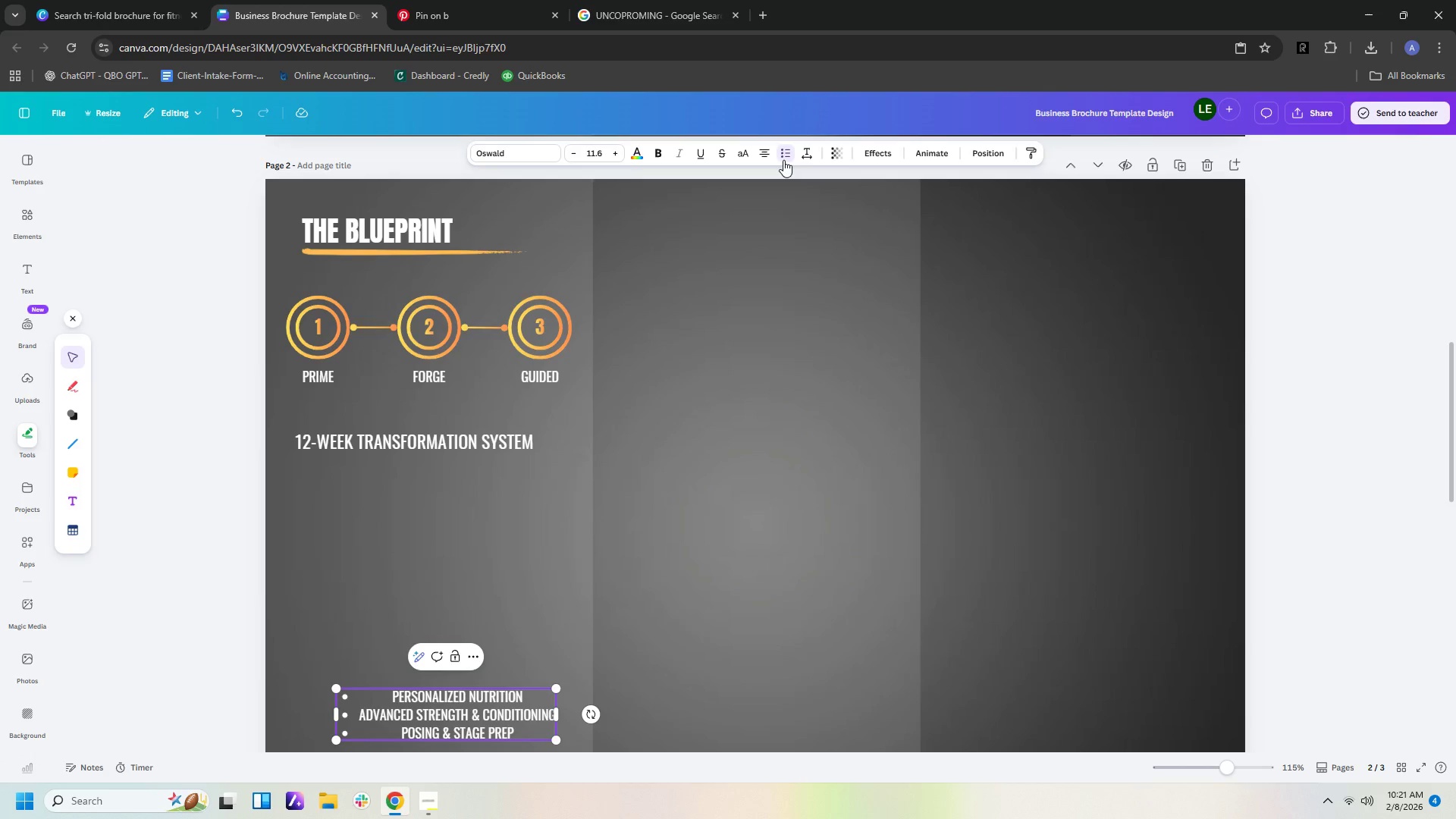 
left_click_drag(start_coordinate=[500, 731], to_coordinate=[497, 695])
 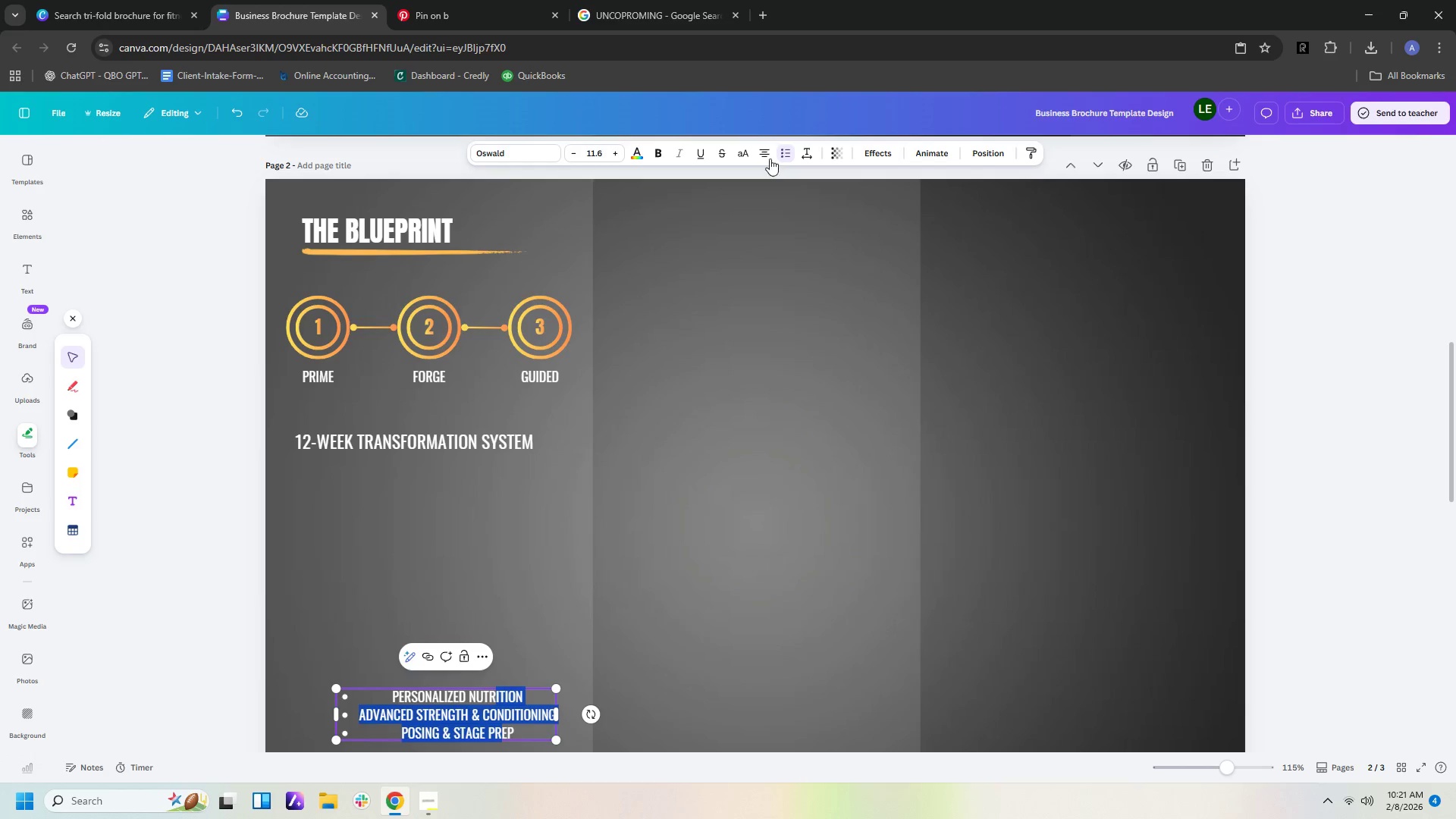 
left_click([767, 154])
 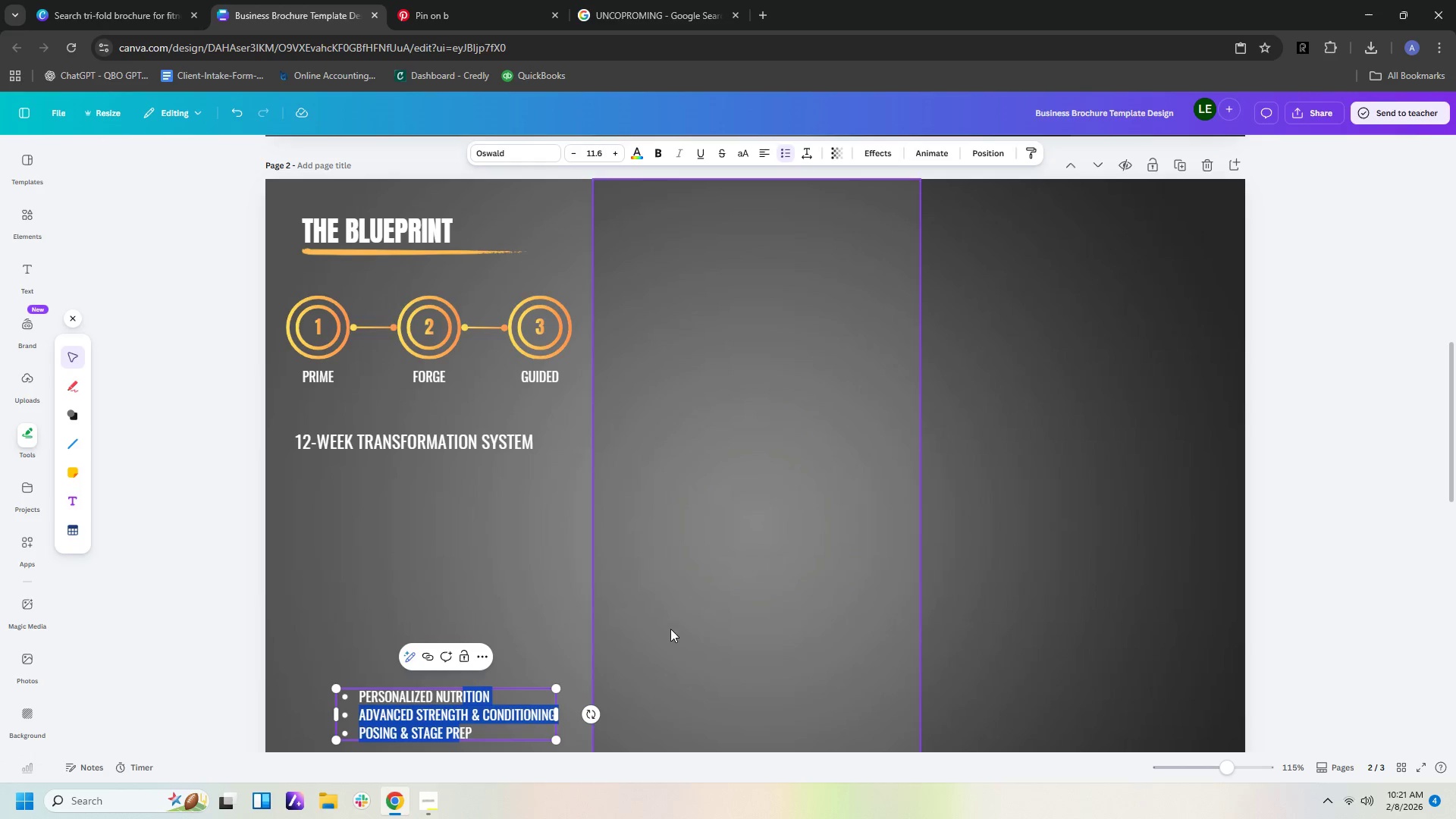 
left_click([628, 651])
 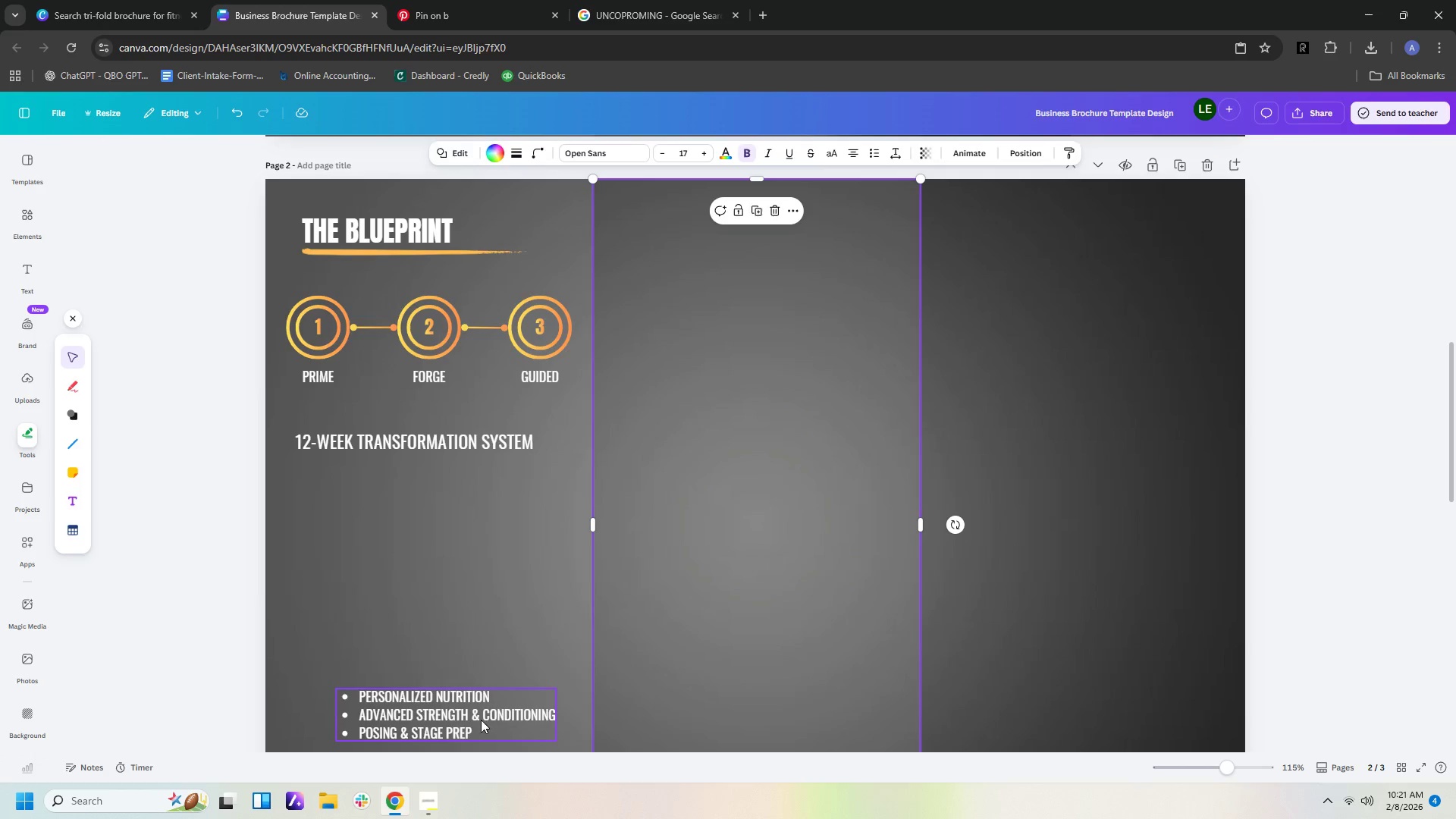 
left_click_drag(start_coordinate=[481, 720], to_coordinate=[441, 509])
 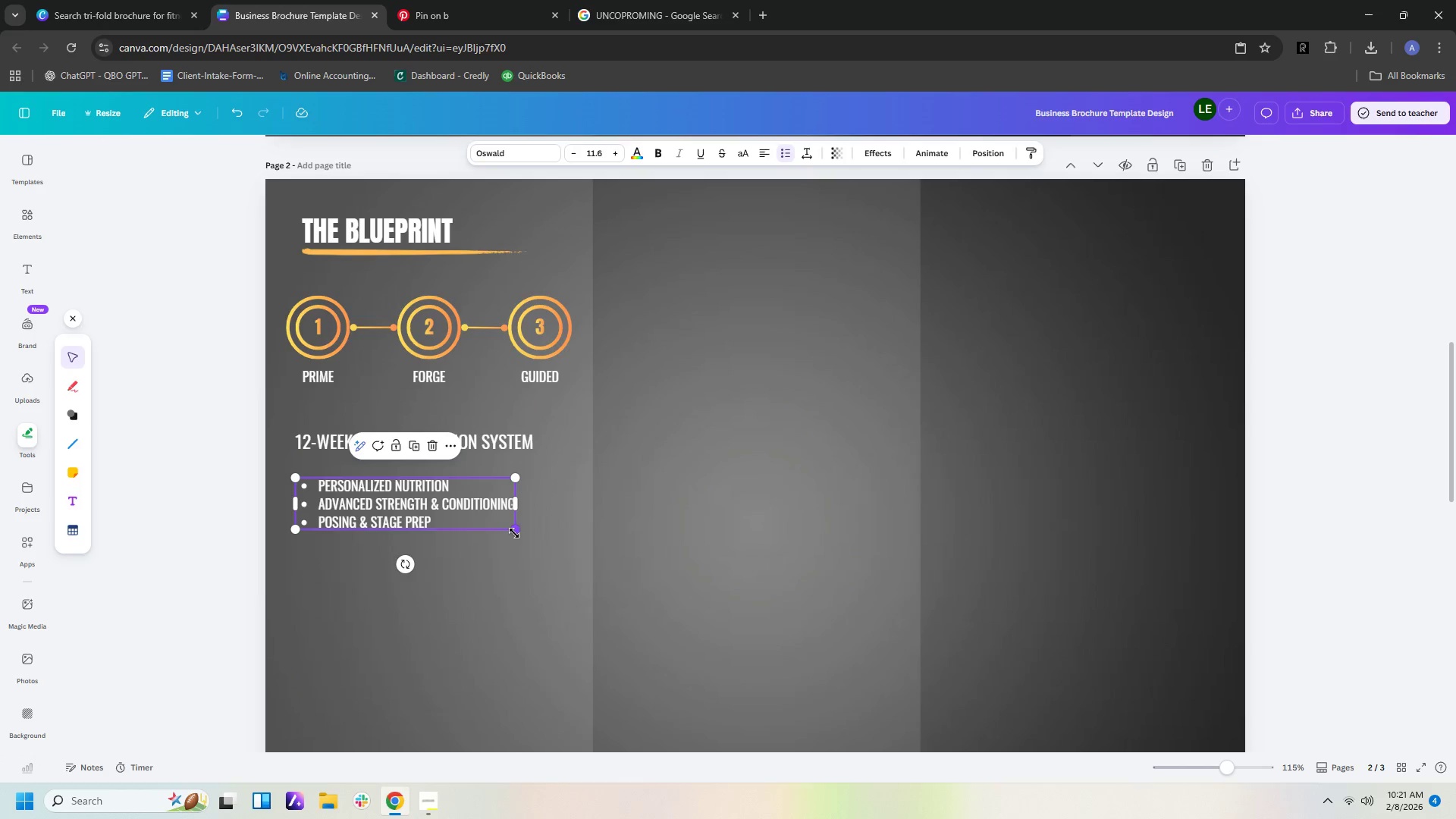 
left_click_drag(start_coordinate=[514, 532], to_coordinate=[563, 562])
 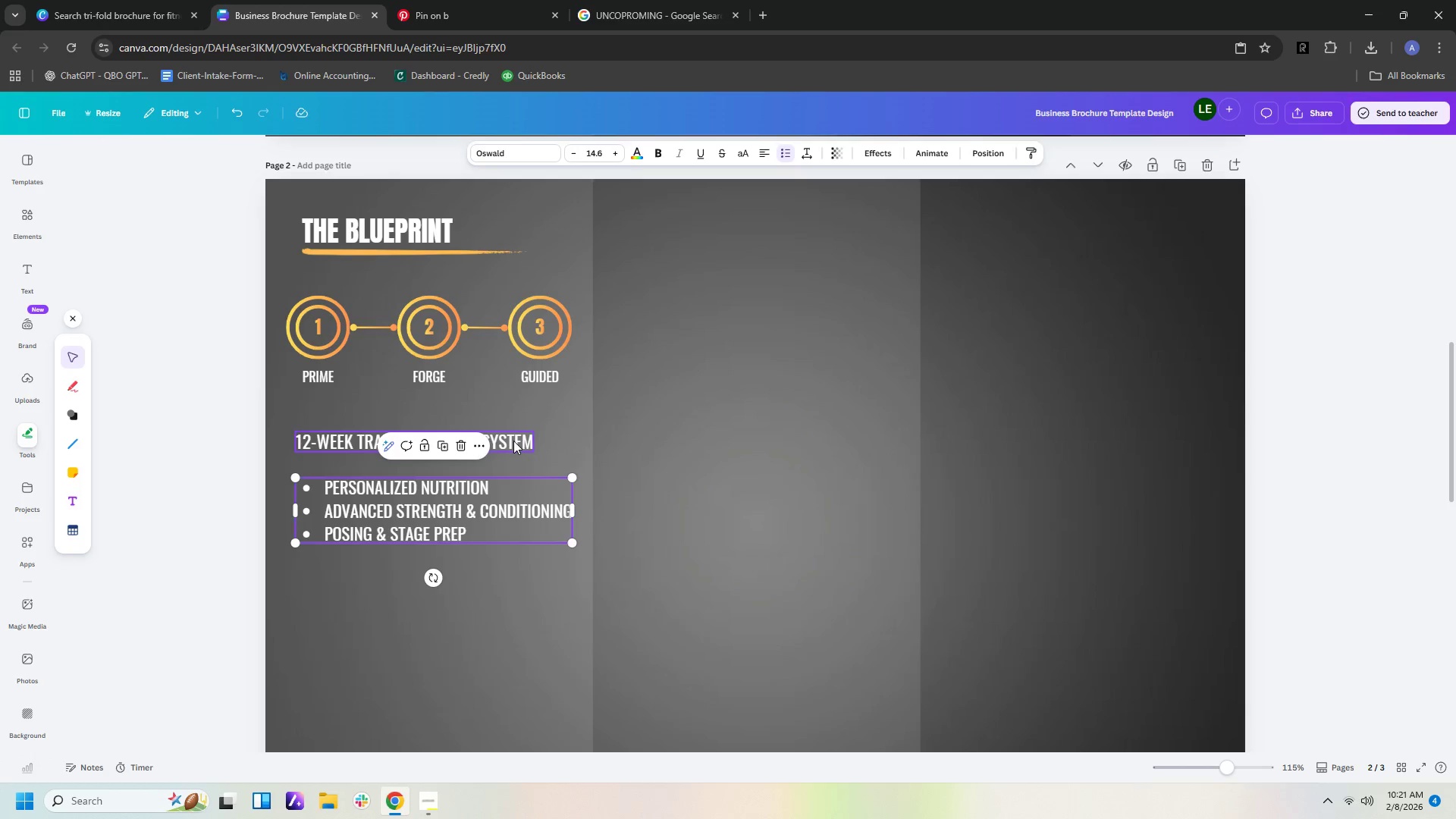 
left_click([513, 441])
 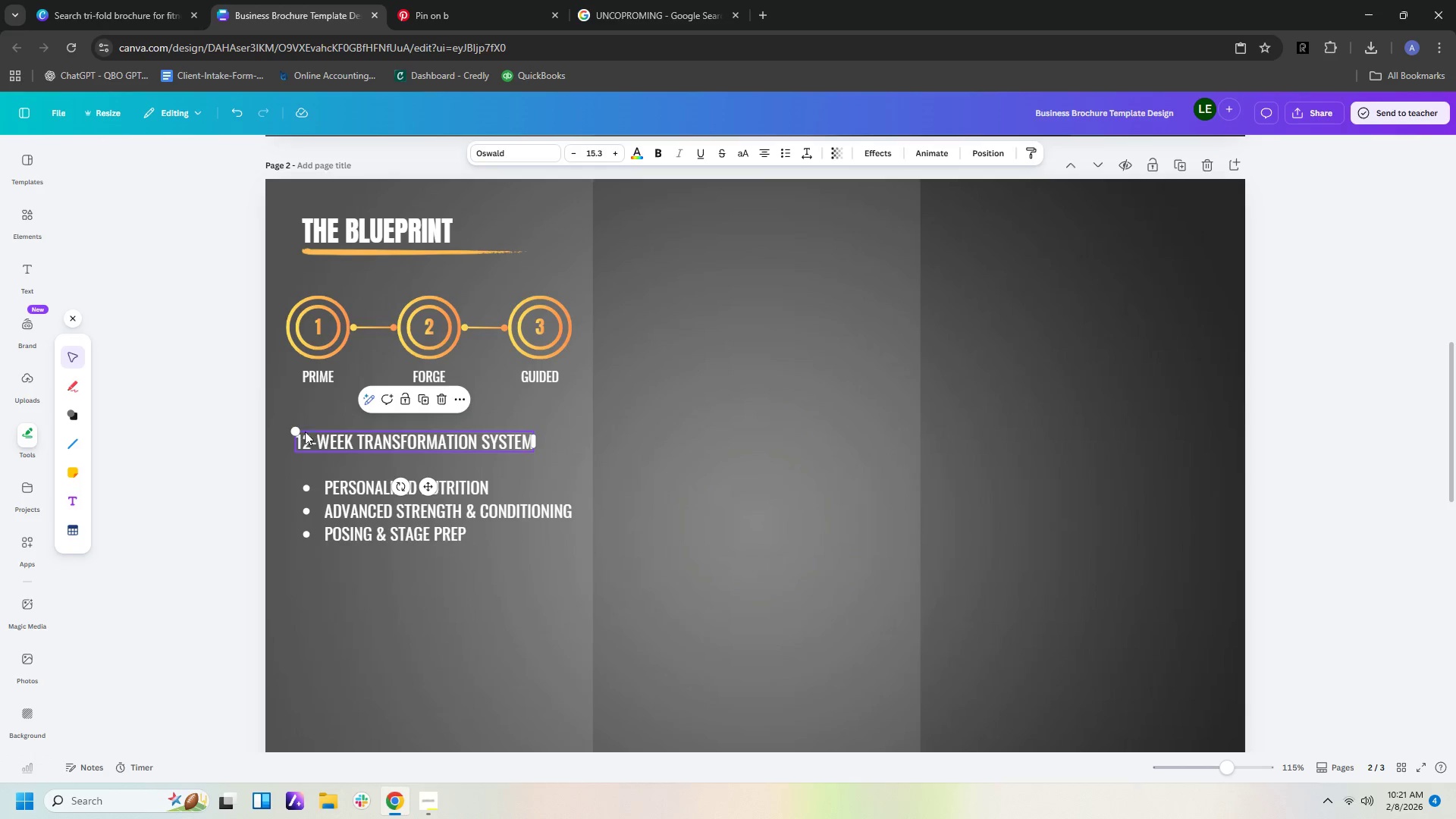 
left_click_drag(start_coordinate=[297, 430], to_coordinate=[278, 416])
 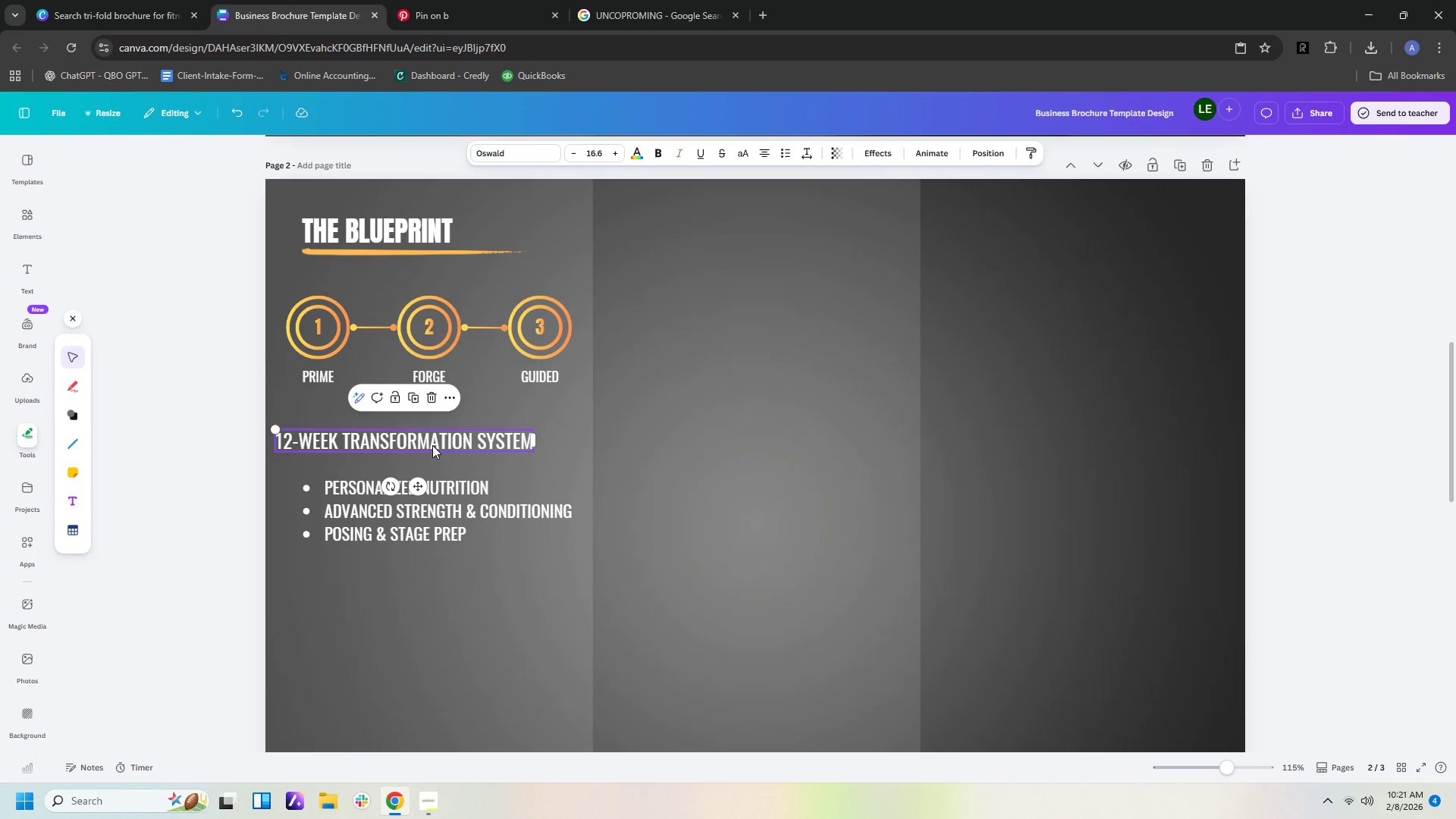 
left_click_drag(start_coordinate=[432, 445], to_coordinate=[458, 453])
 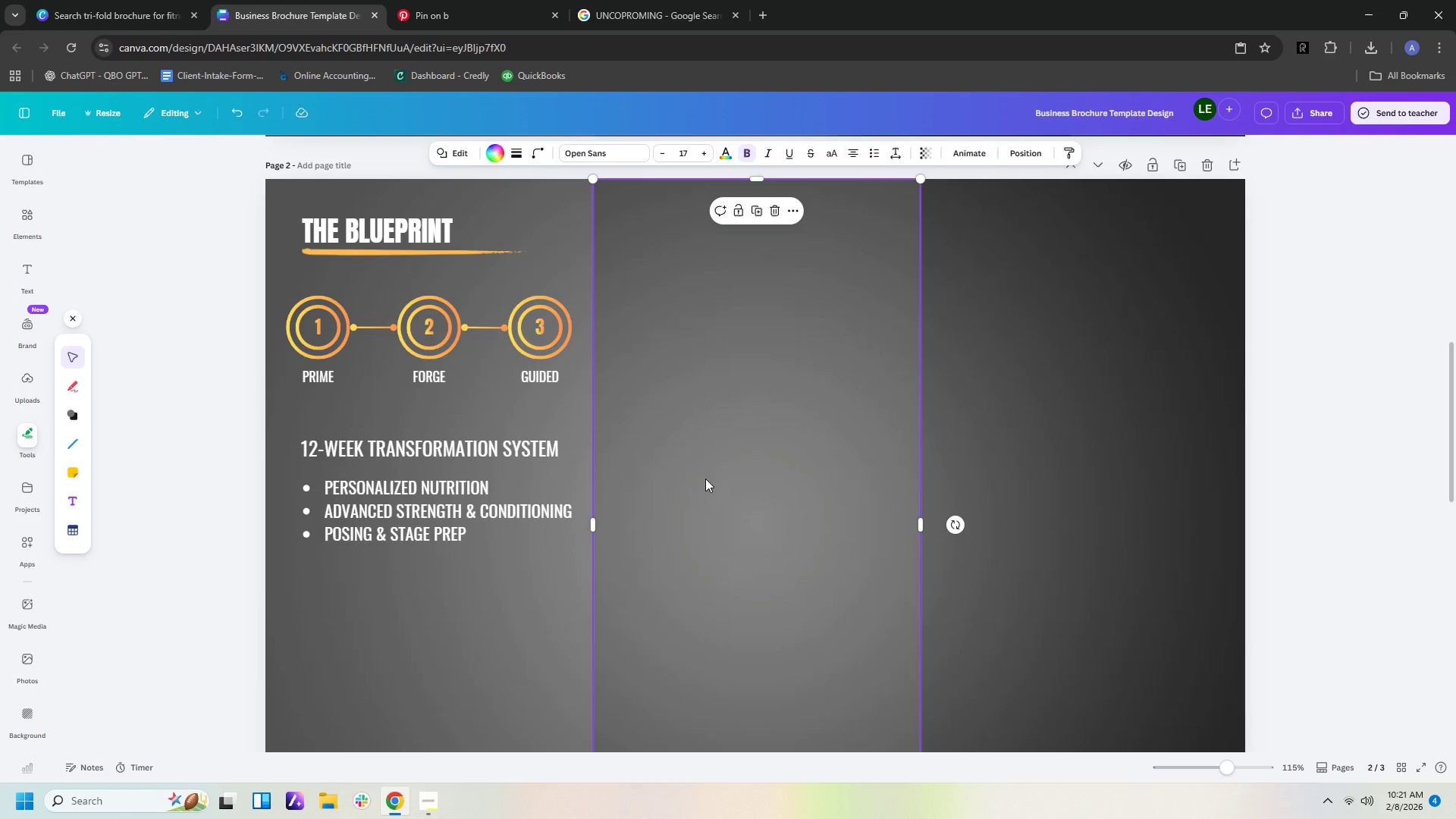 
left_click([705, 479])
 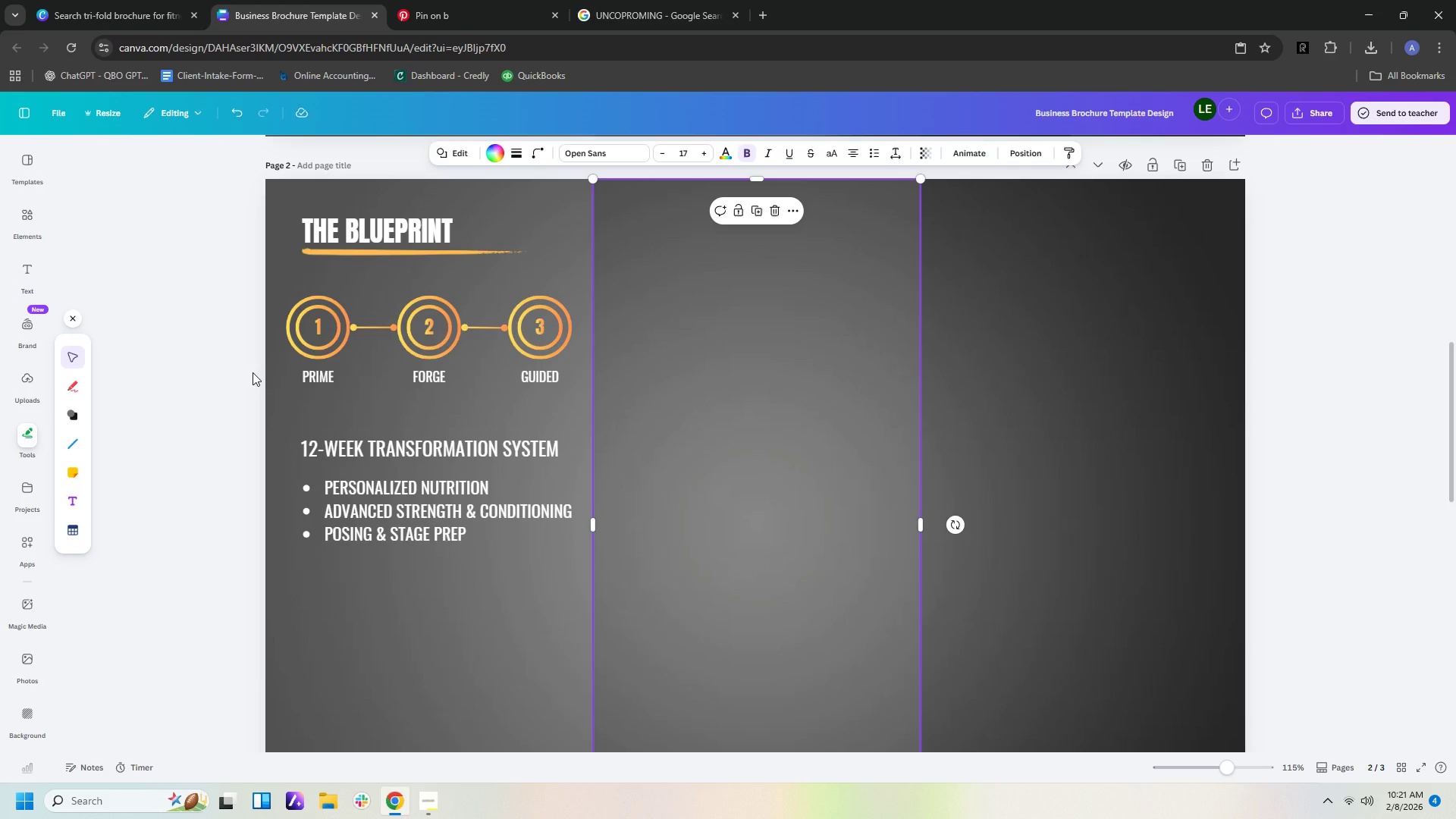 
wait(9.31)
 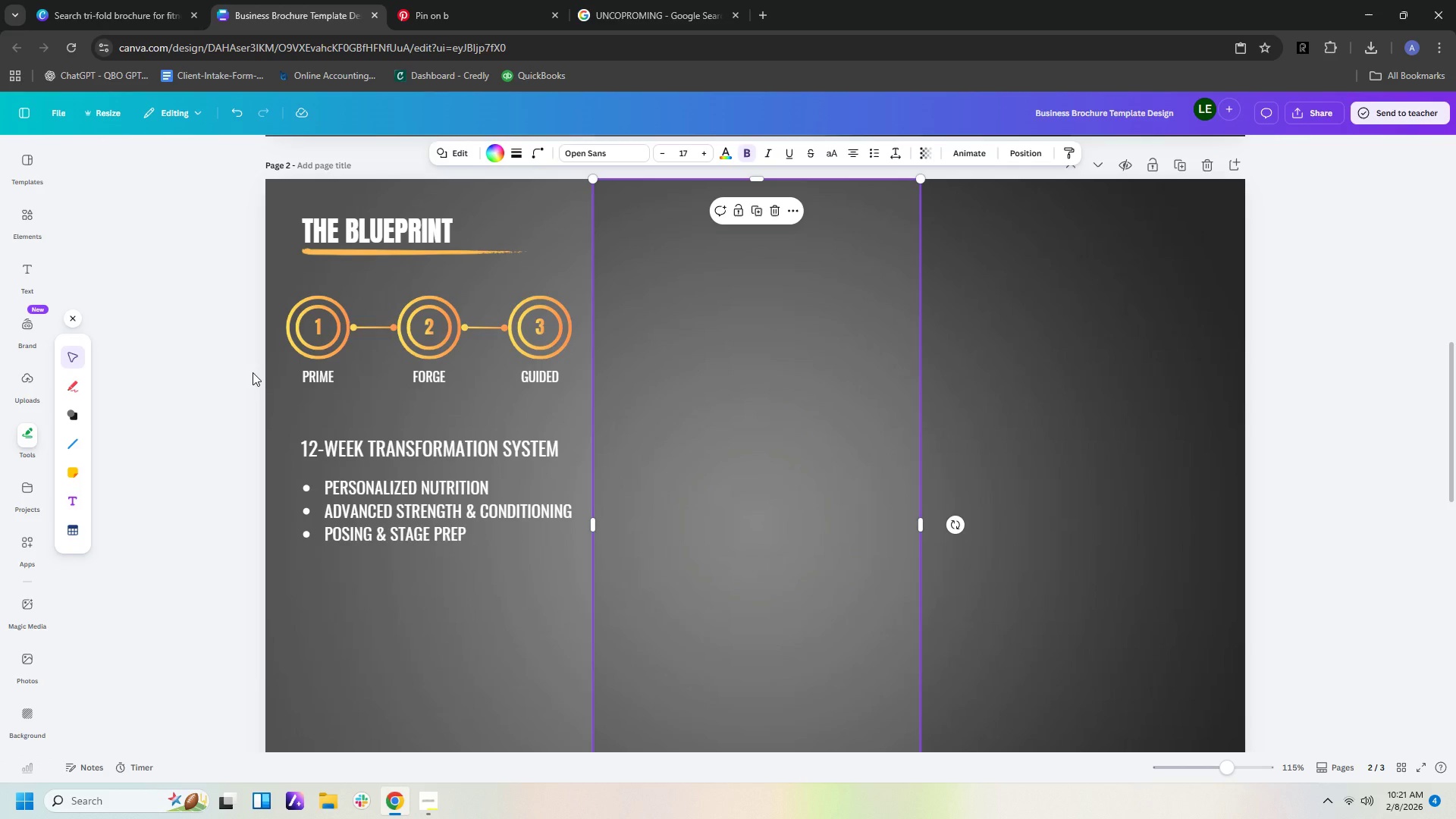 
left_click([323, 377])
 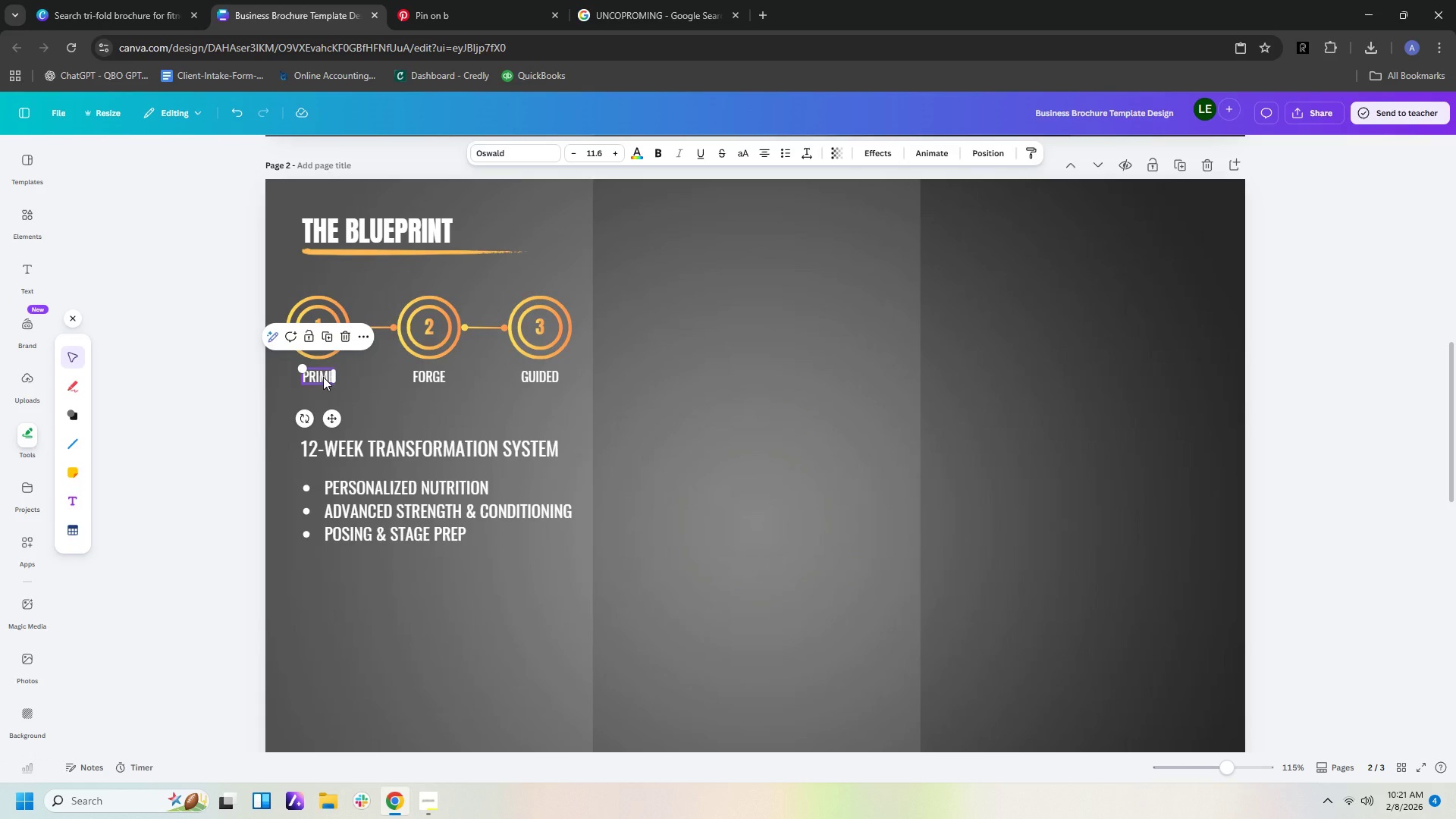 
key(Control+C)
 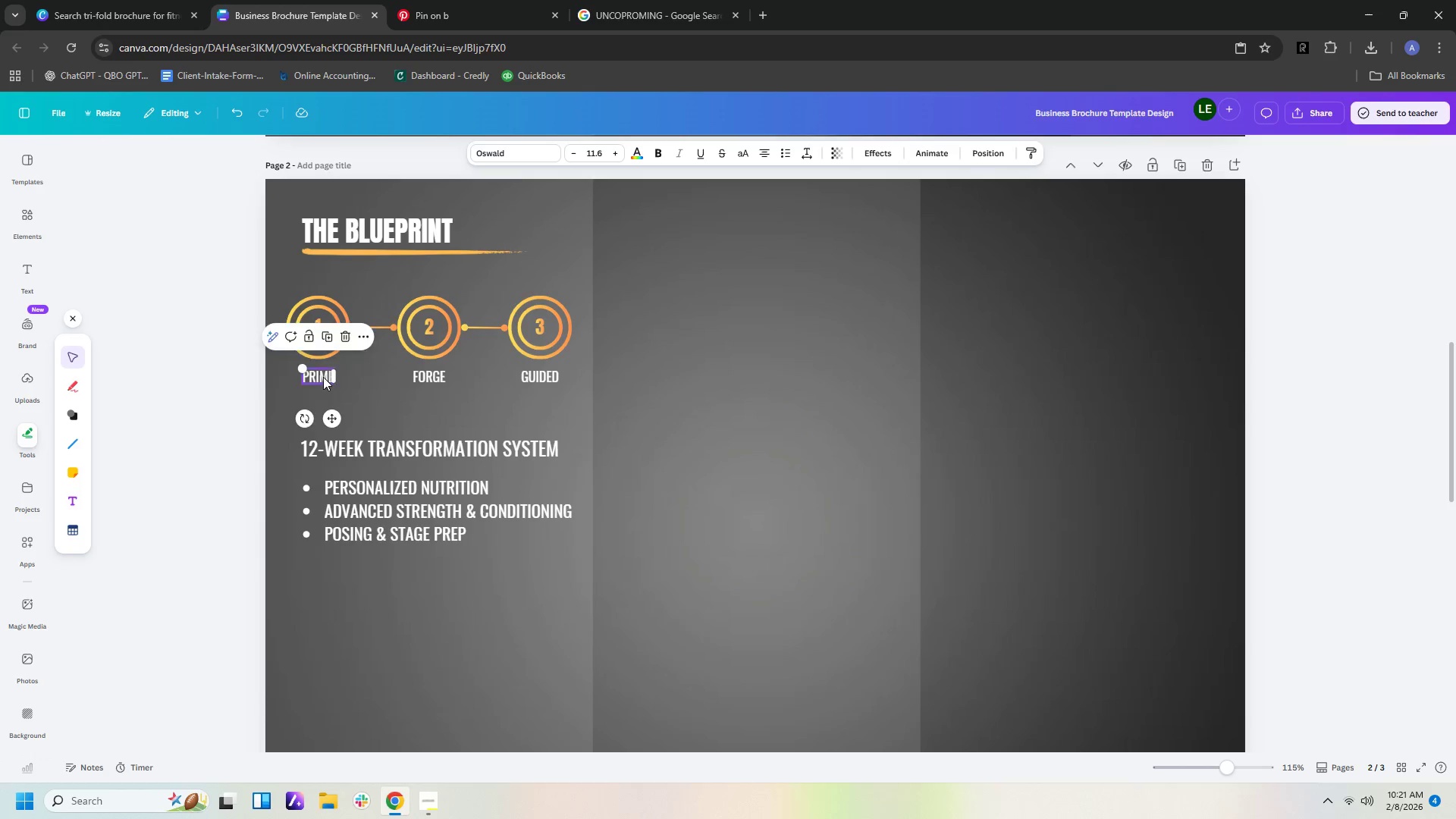 
key(Control+V)
 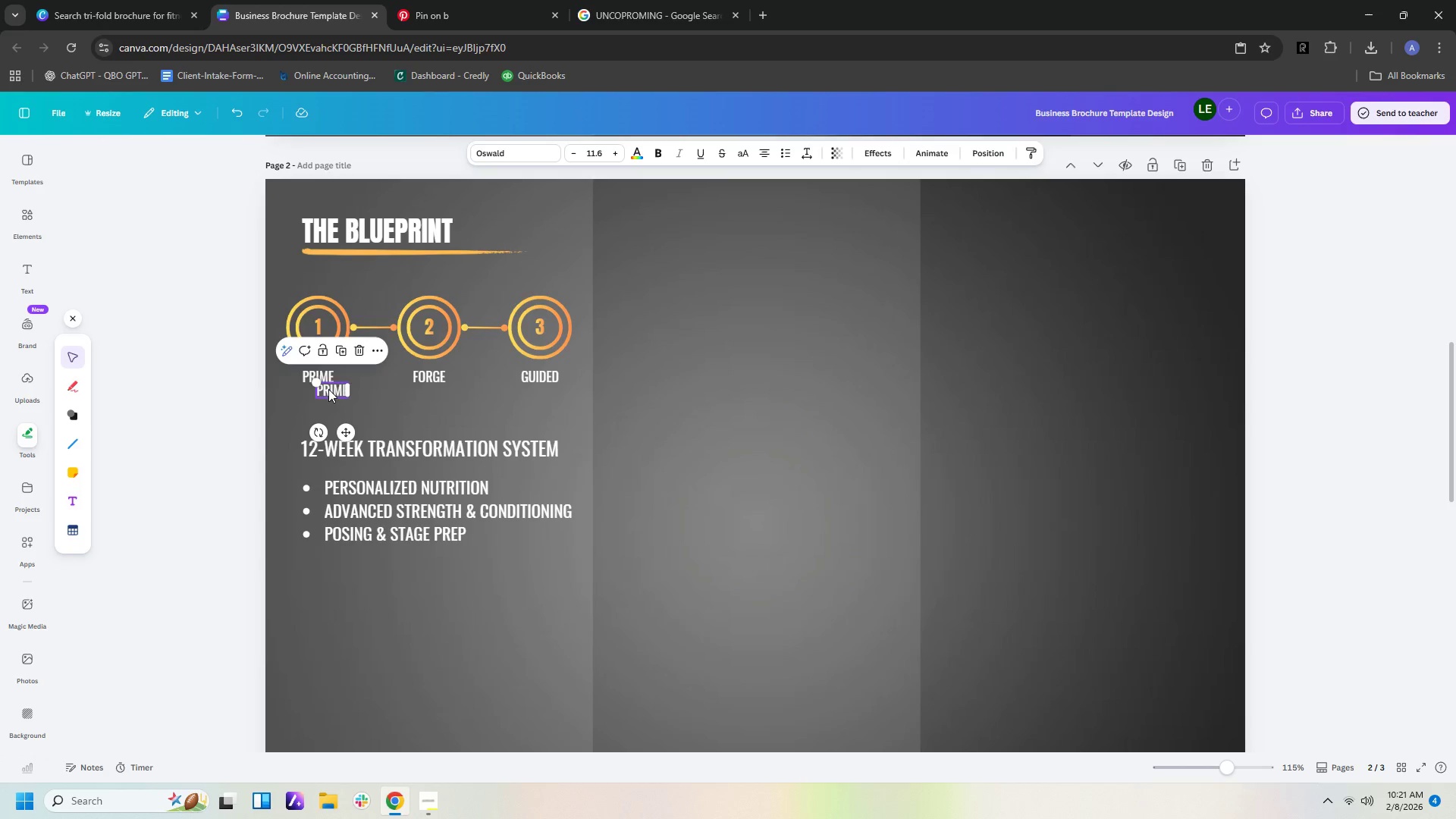 
double_click([328, 389])
 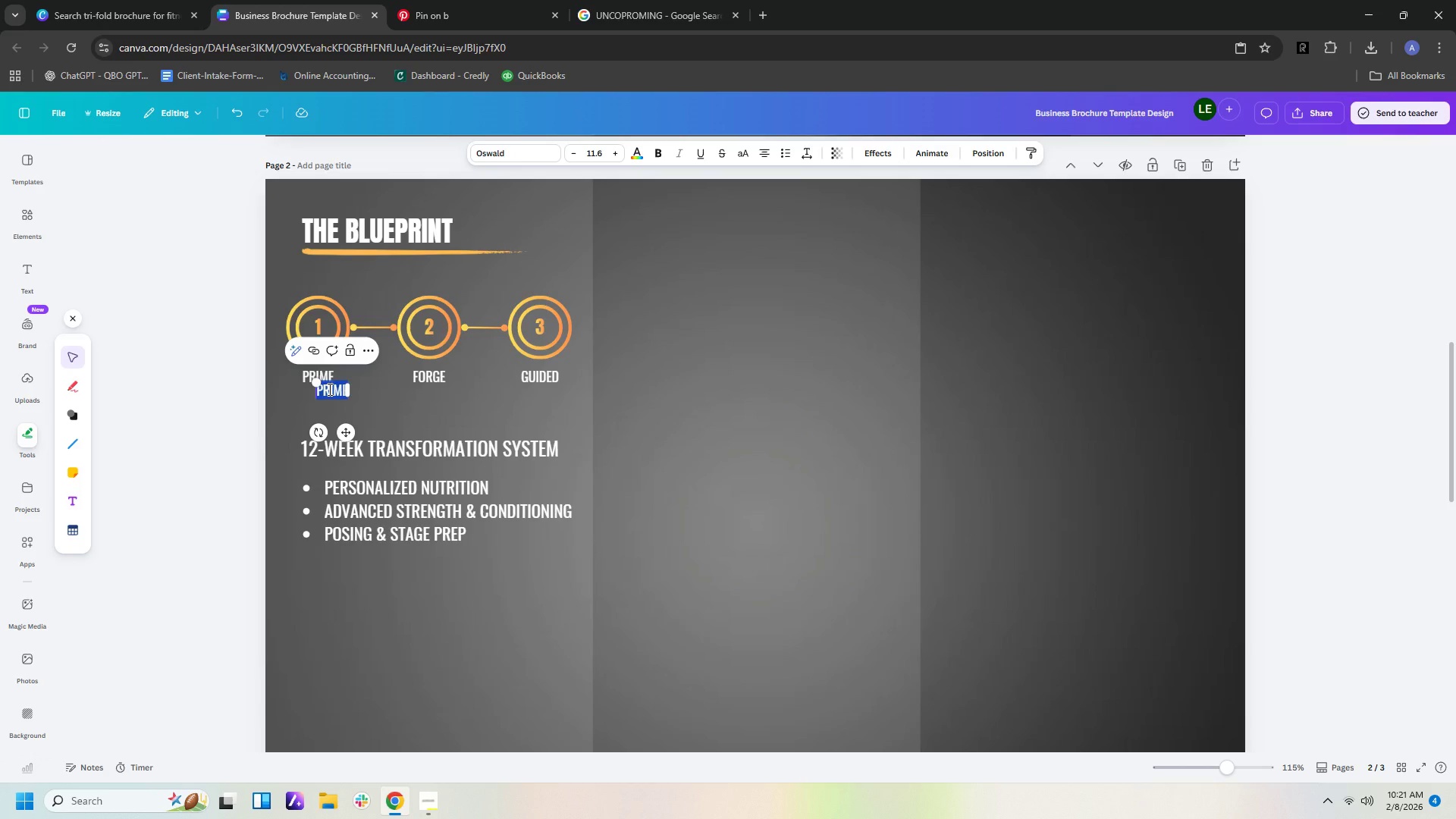 
type(4-week)
 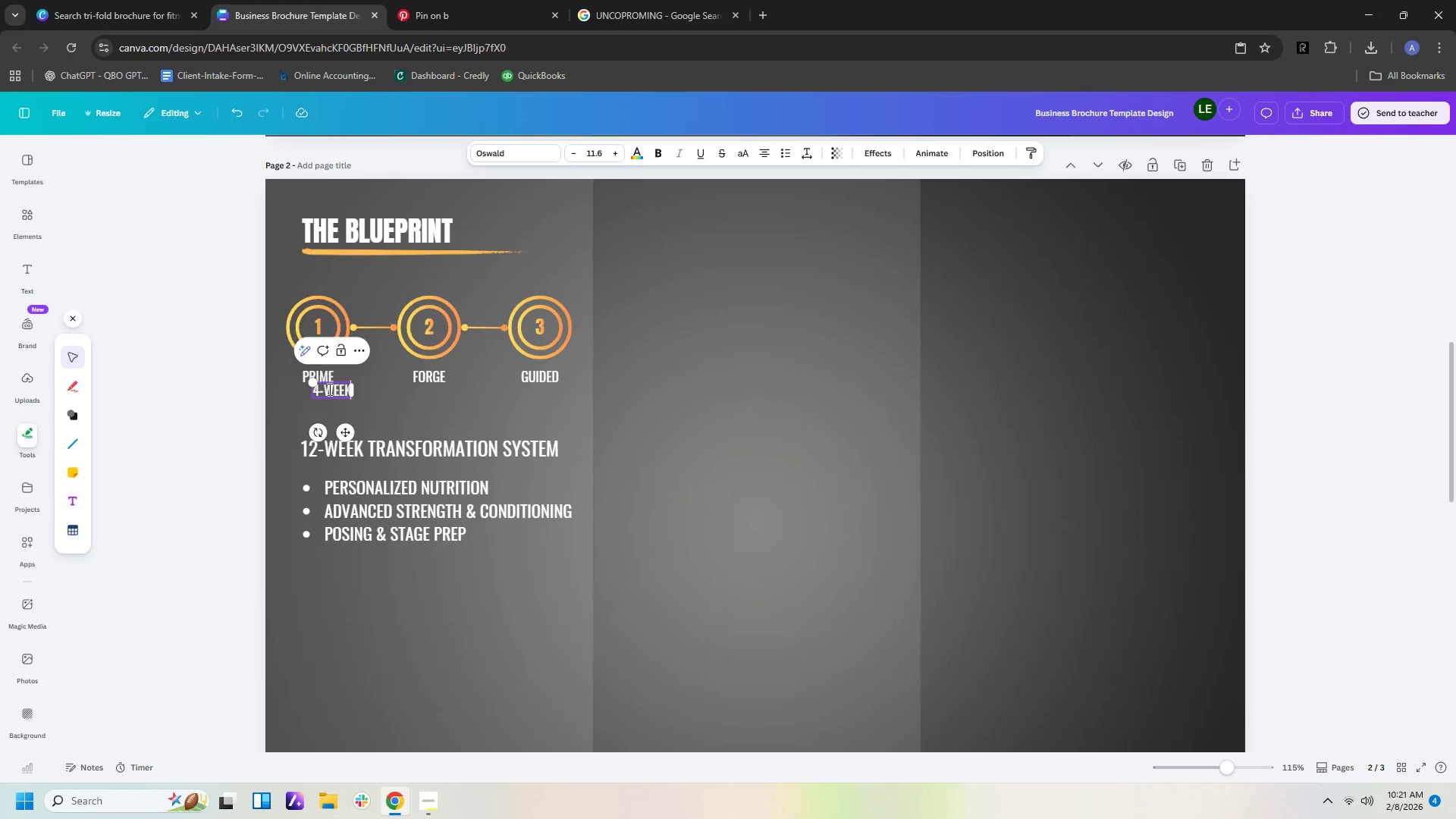 
key(Enter)
 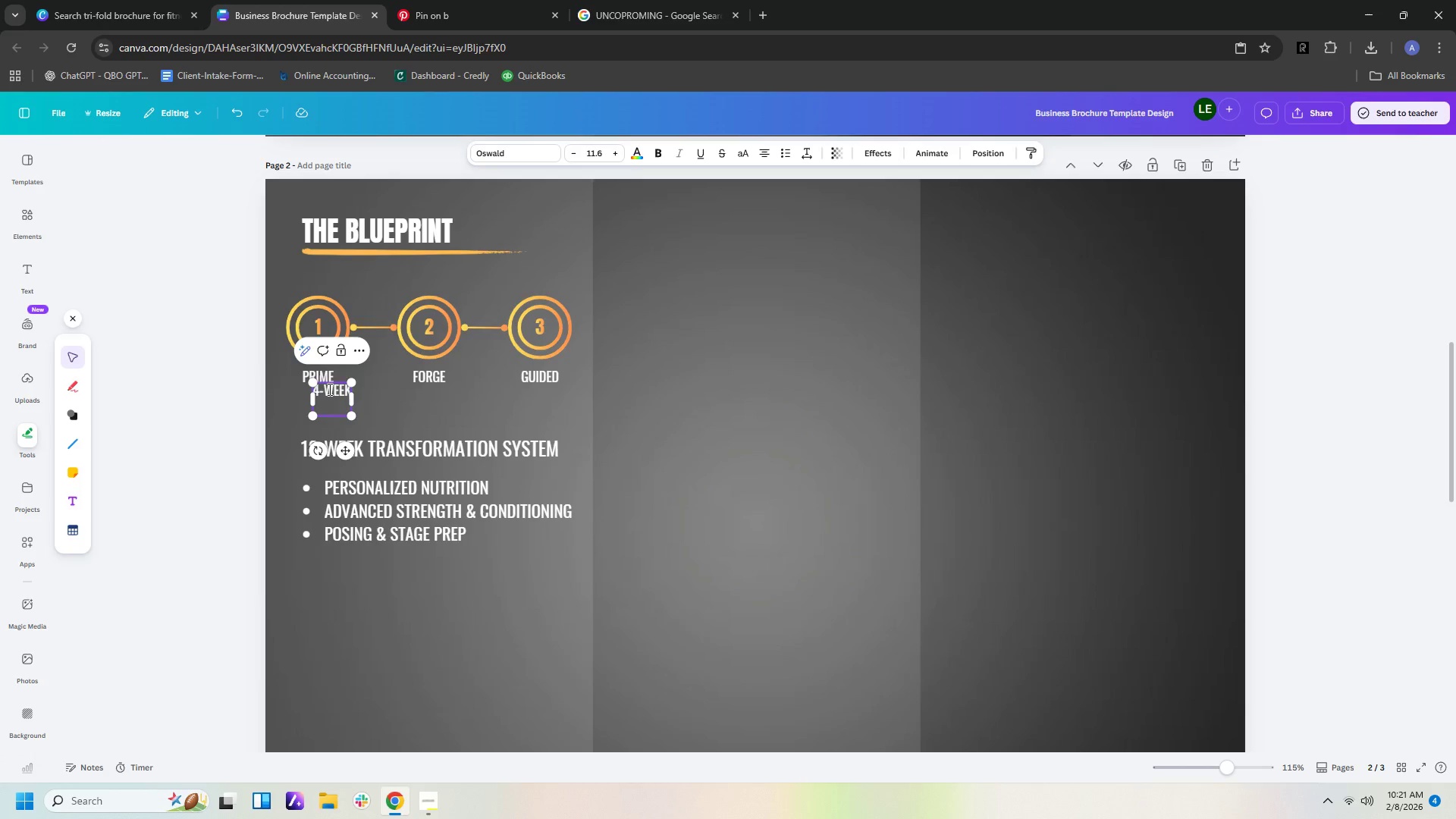 
type(foundation)
 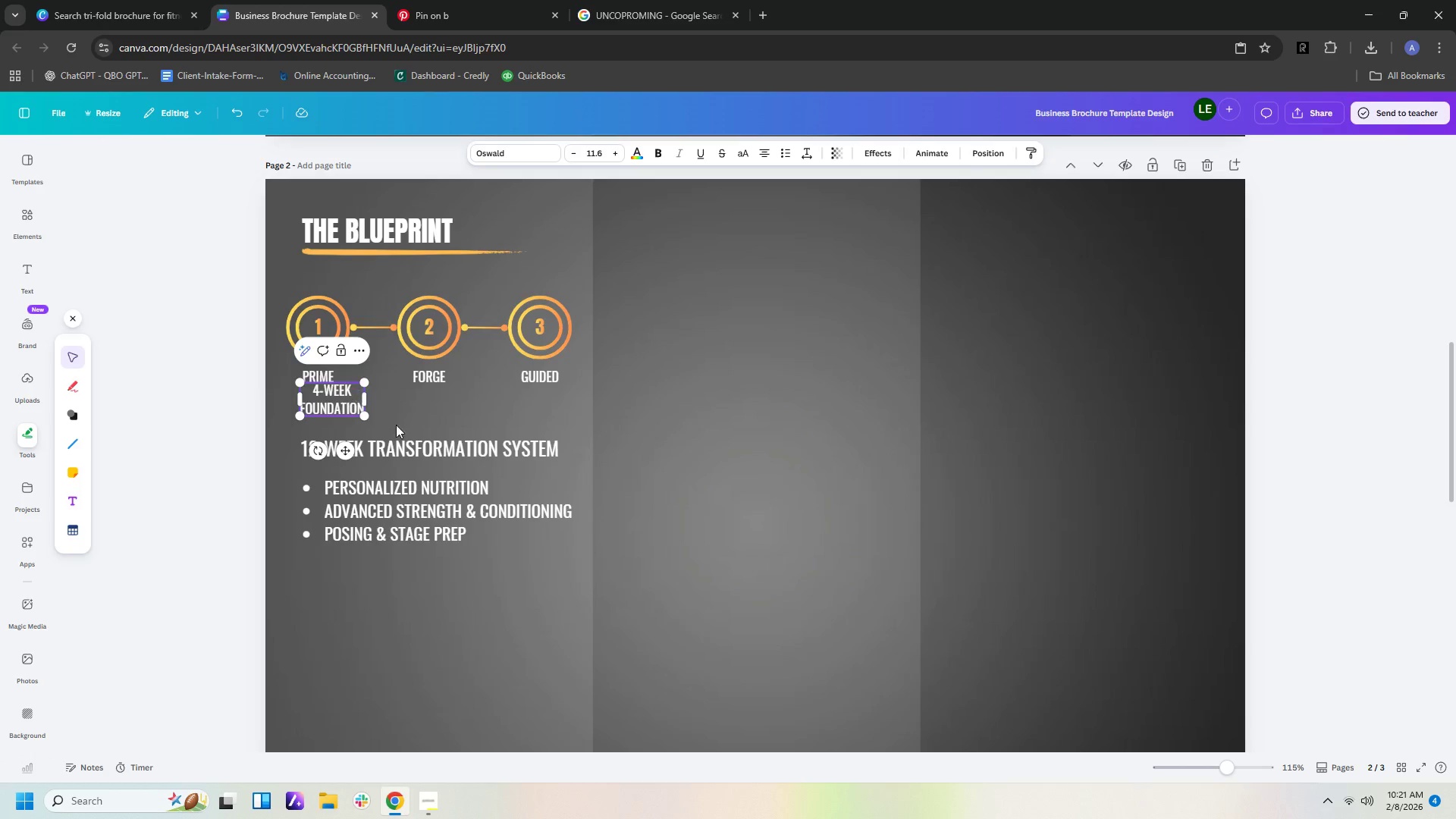 
left_click([445, 422])
 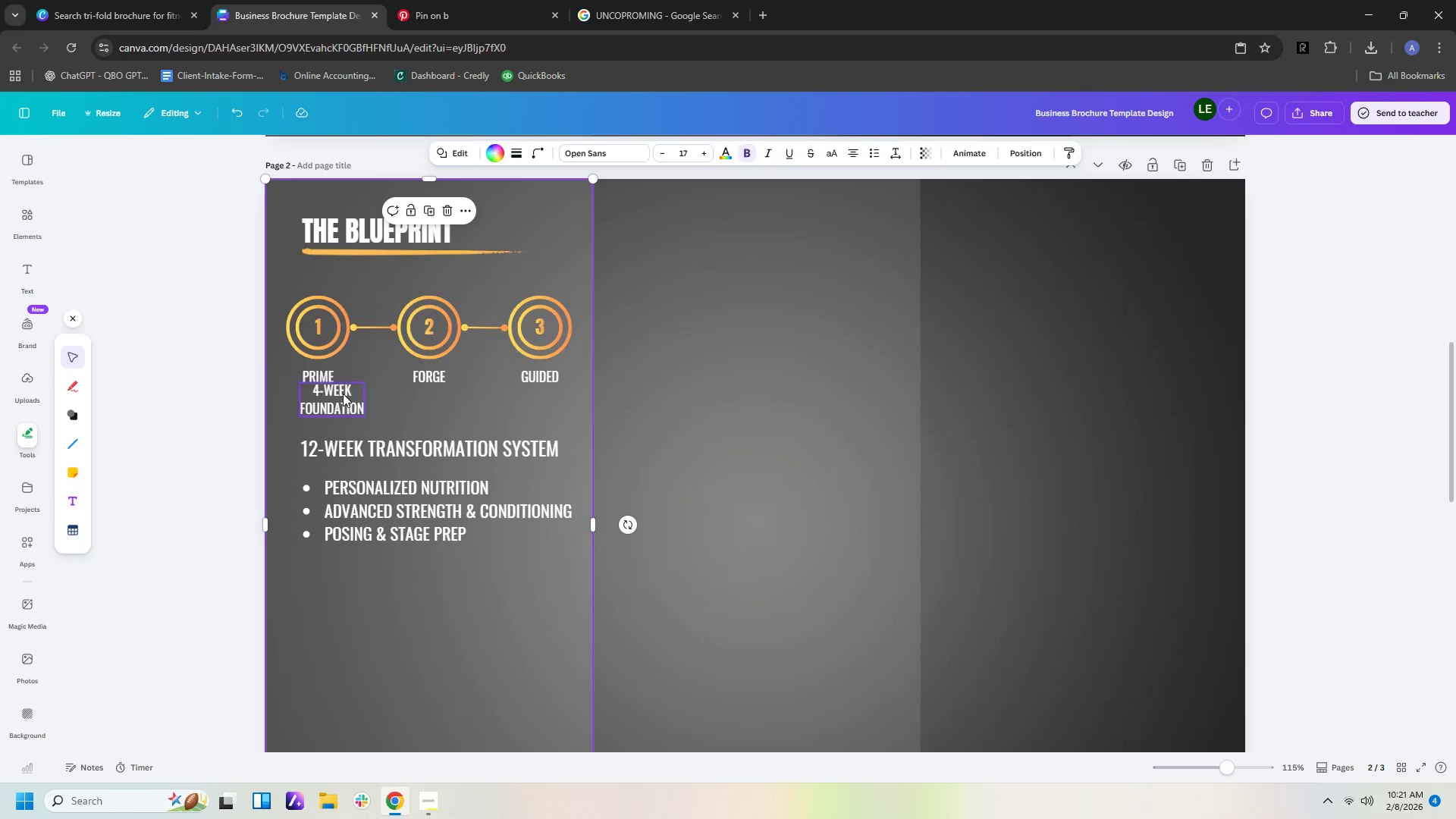 
left_click([341, 394])
 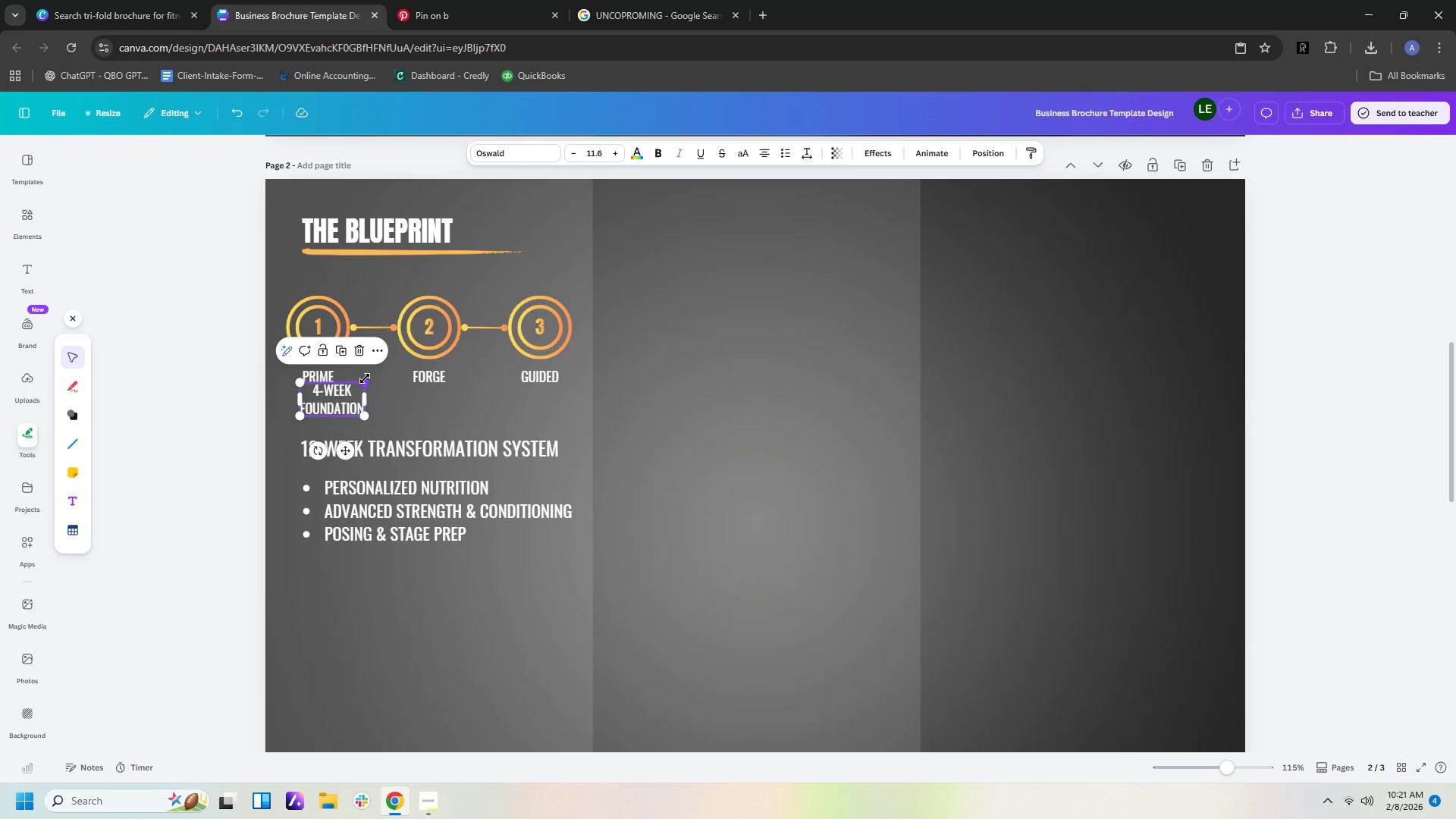 
left_click_drag(start_coordinate=[365, 378], to_coordinate=[353, 388])
 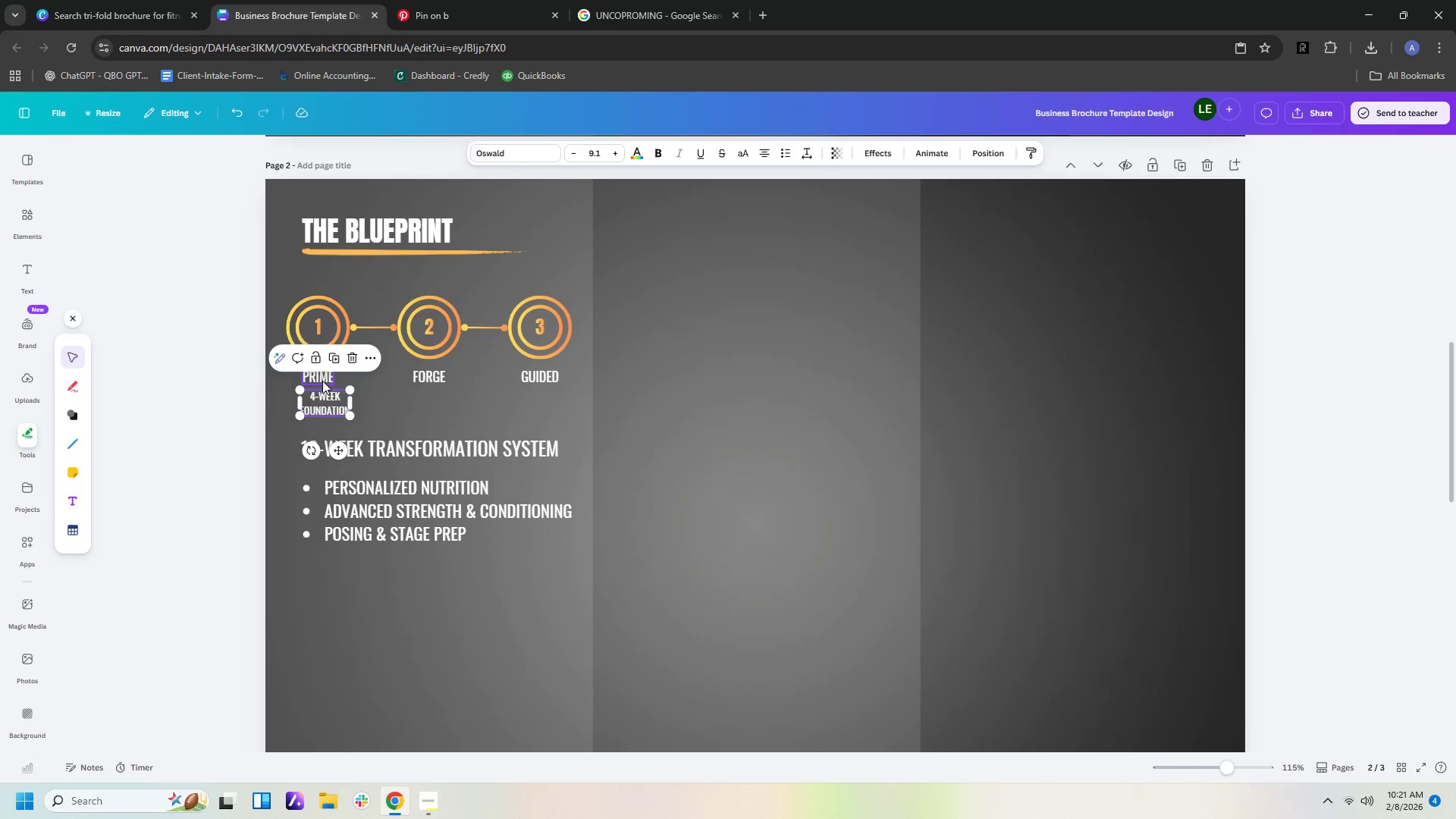 
left_click([322, 378])
 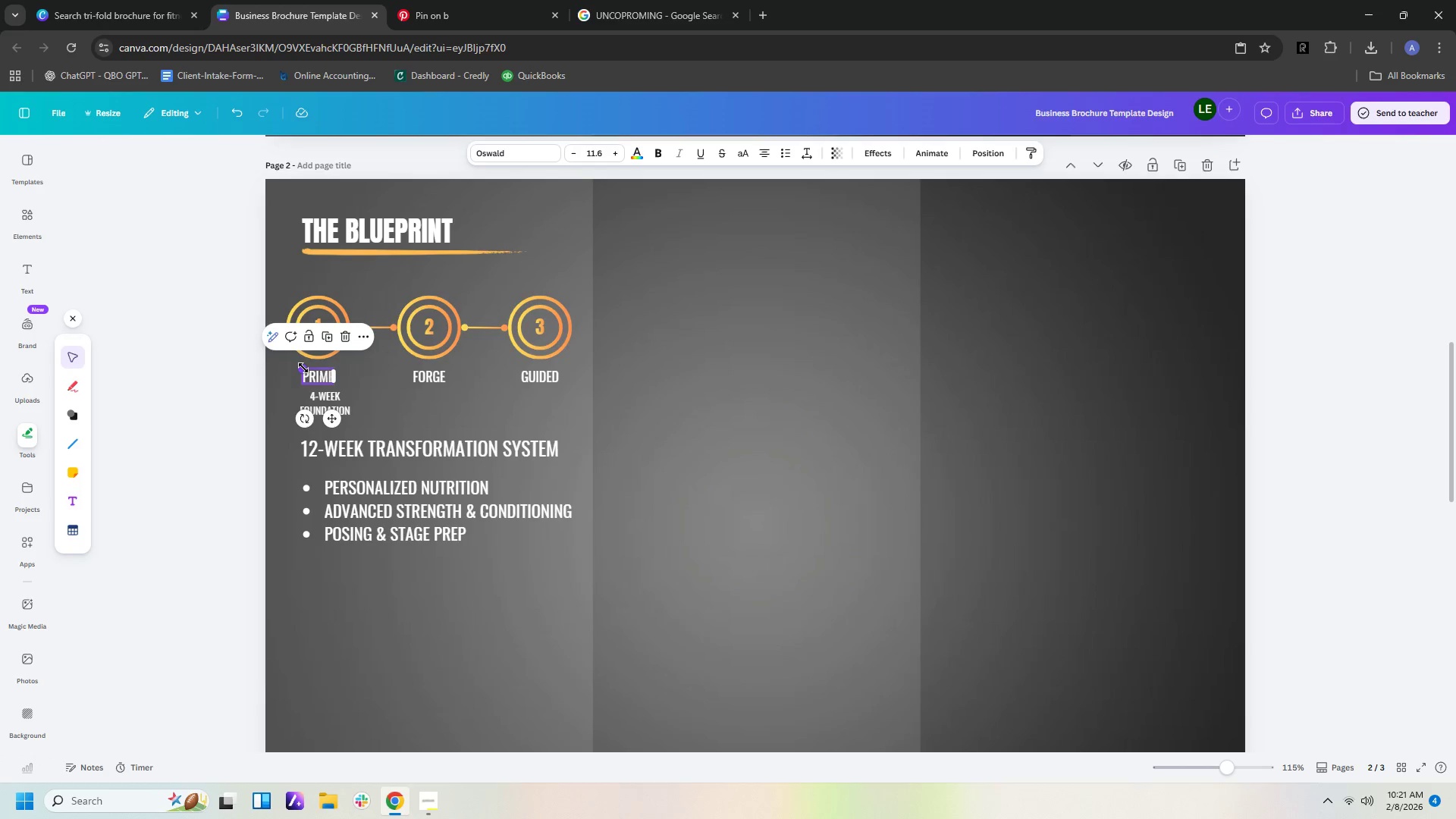 
left_click_drag(start_coordinate=[303, 368], to_coordinate=[285, 354])
 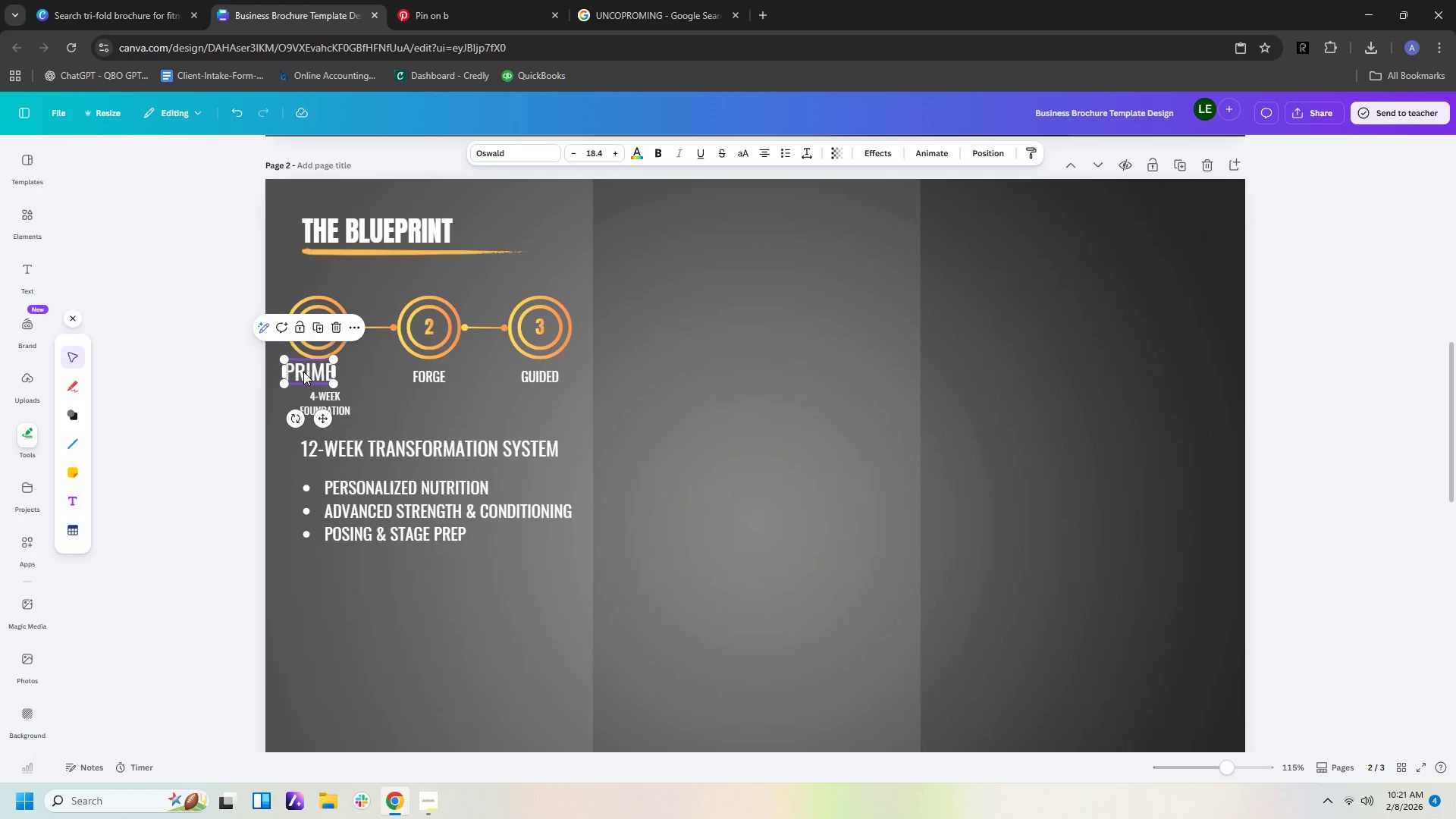 
left_click_drag(start_coordinate=[307, 372], to_coordinate=[316, 375])
 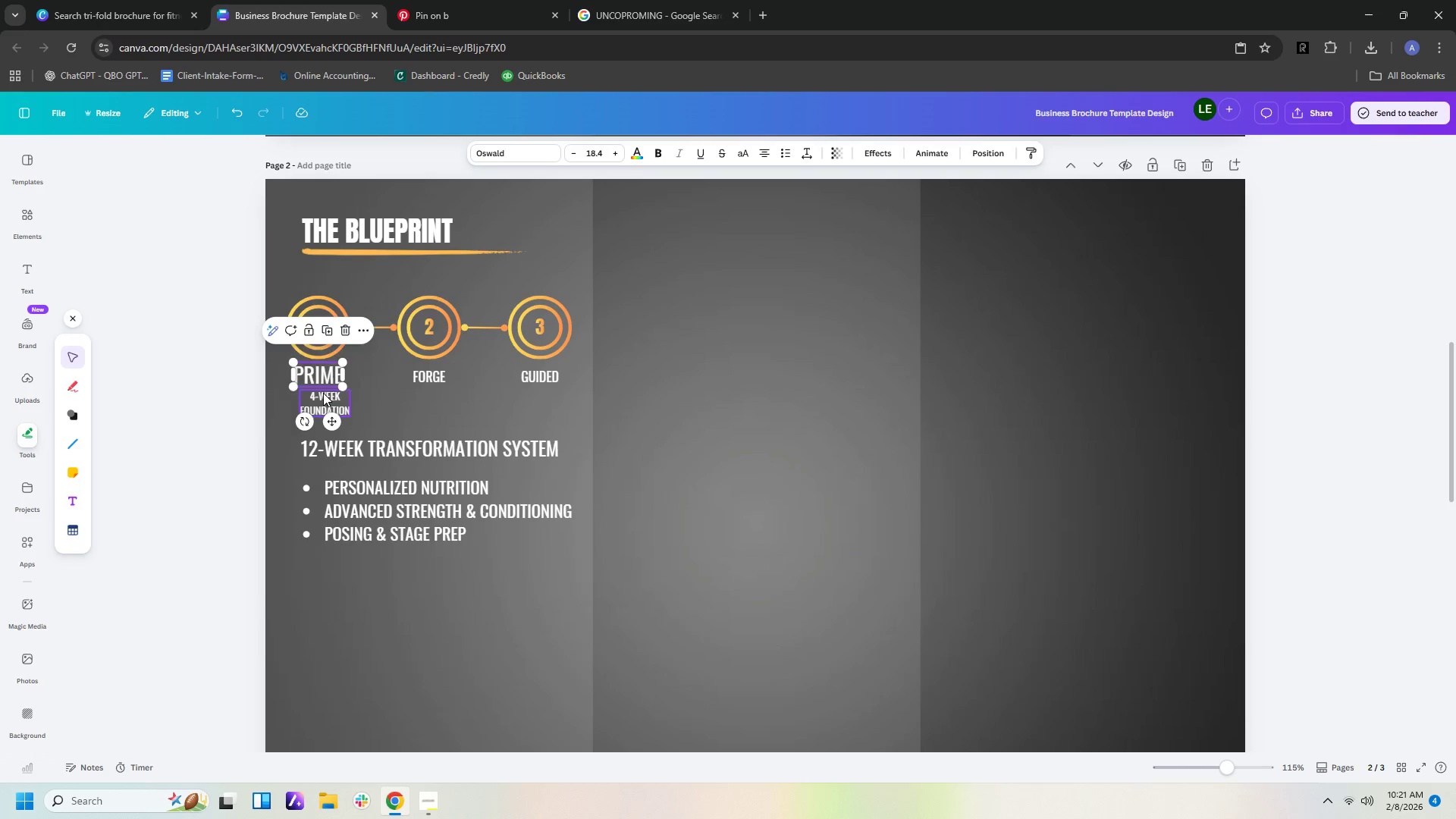 
left_click_drag(start_coordinate=[323, 393], to_coordinate=[319, 393])
 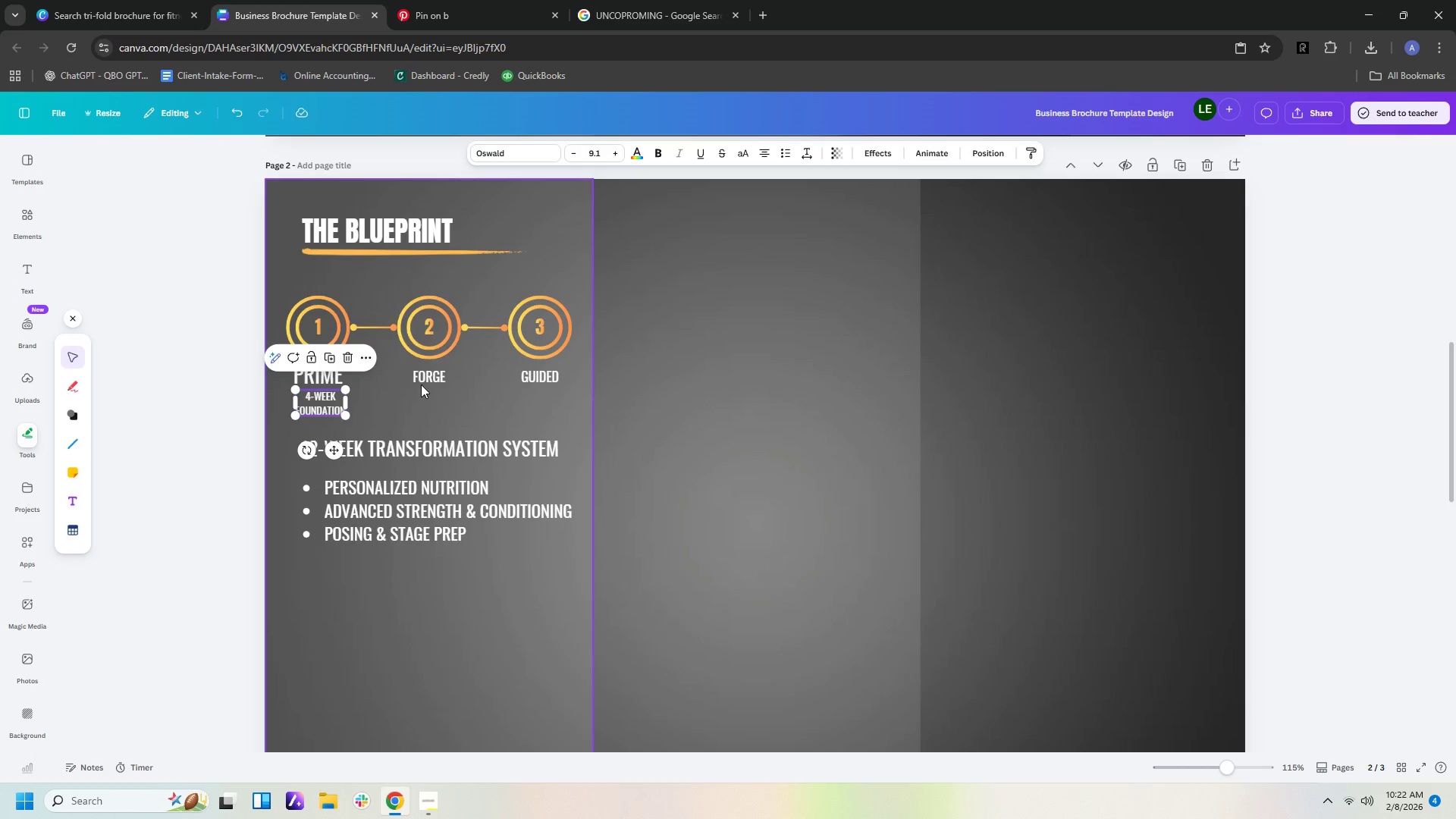 
left_click([422, 383])
 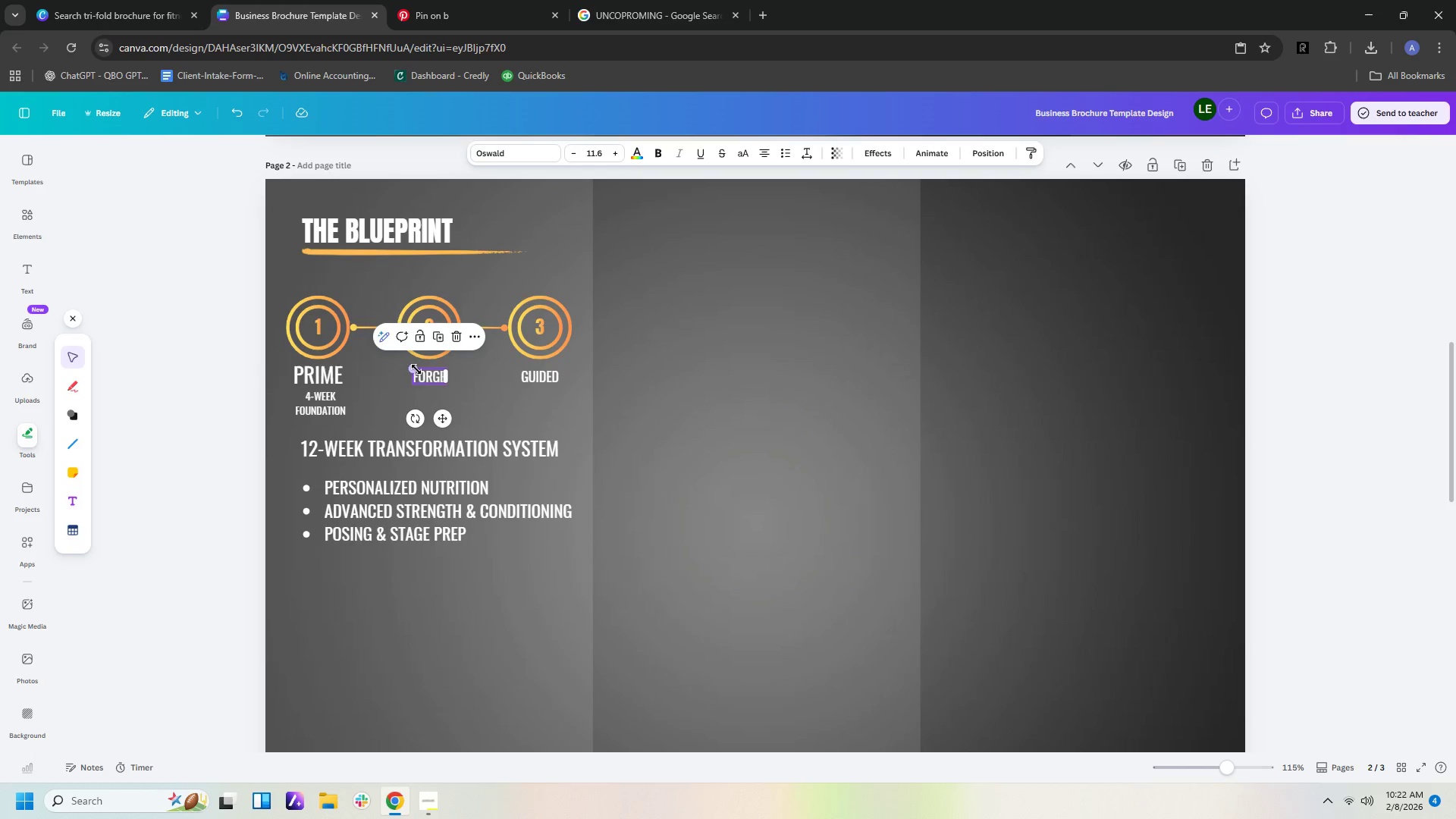 
left_click_drag(start_coordinate=[416, 369], to_coordinate=[402, 359])
 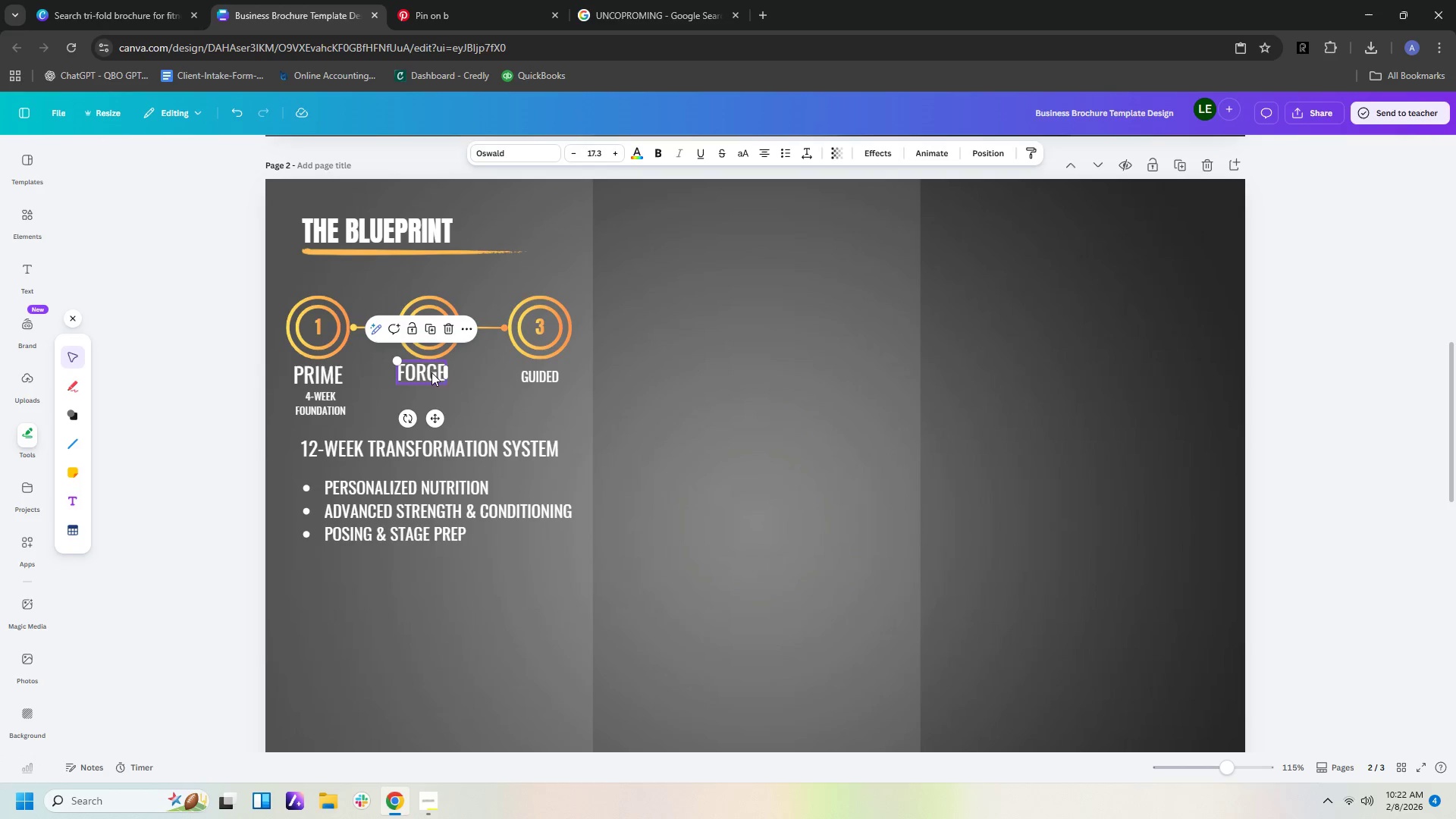 
left_click_drag(start_coordinate=[431, 372], to_coordinate=[438, 375])
 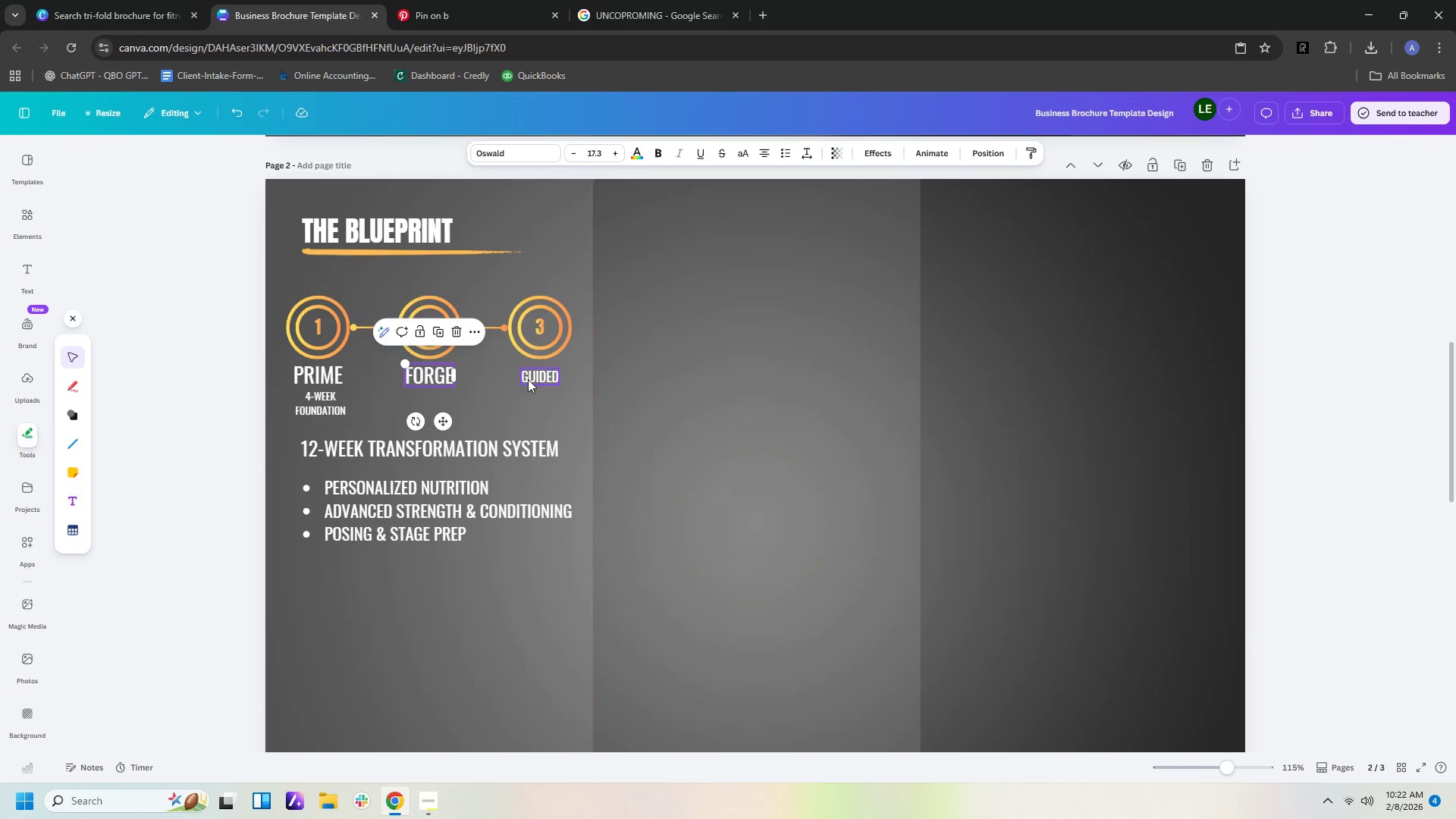 
left_click([528, 379])
 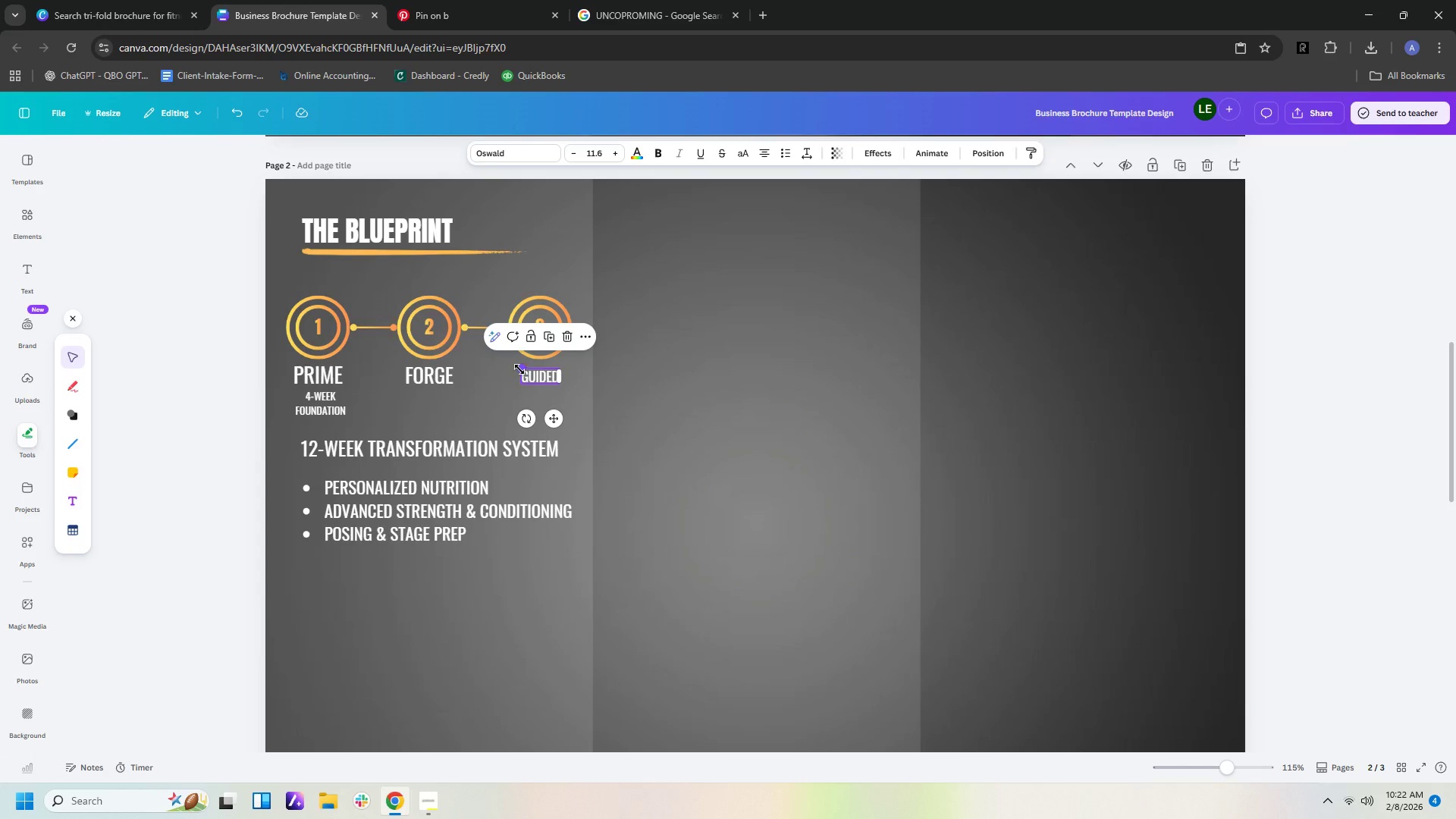 
left_click_drag(start_coordinate=[519, 369], to_coordinate=[507, 360])
 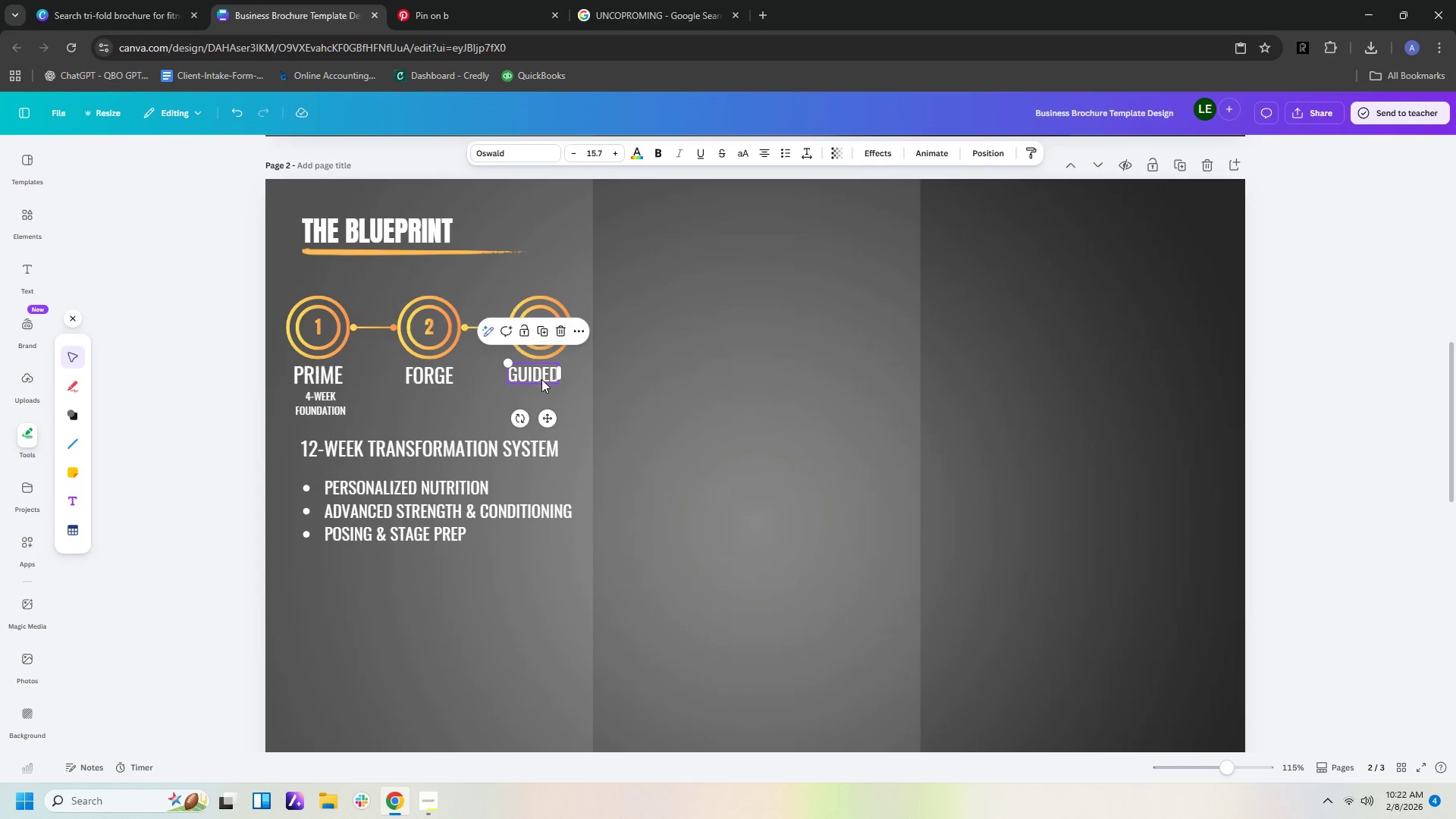 
left_click_drag(start_coordinate=[541, 379], to_coordinate=[551, 379])
 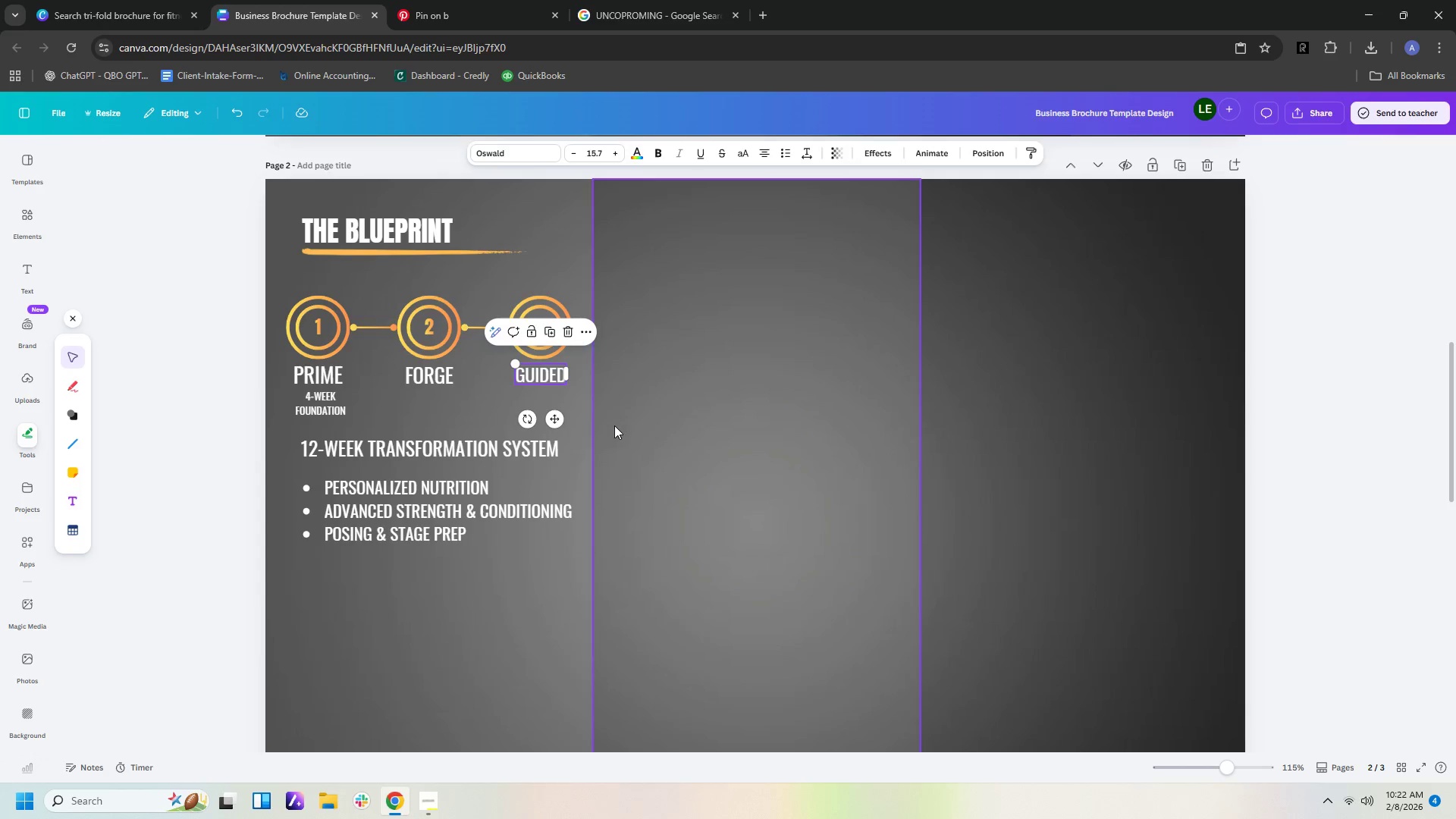 
left_click([614, 425])
 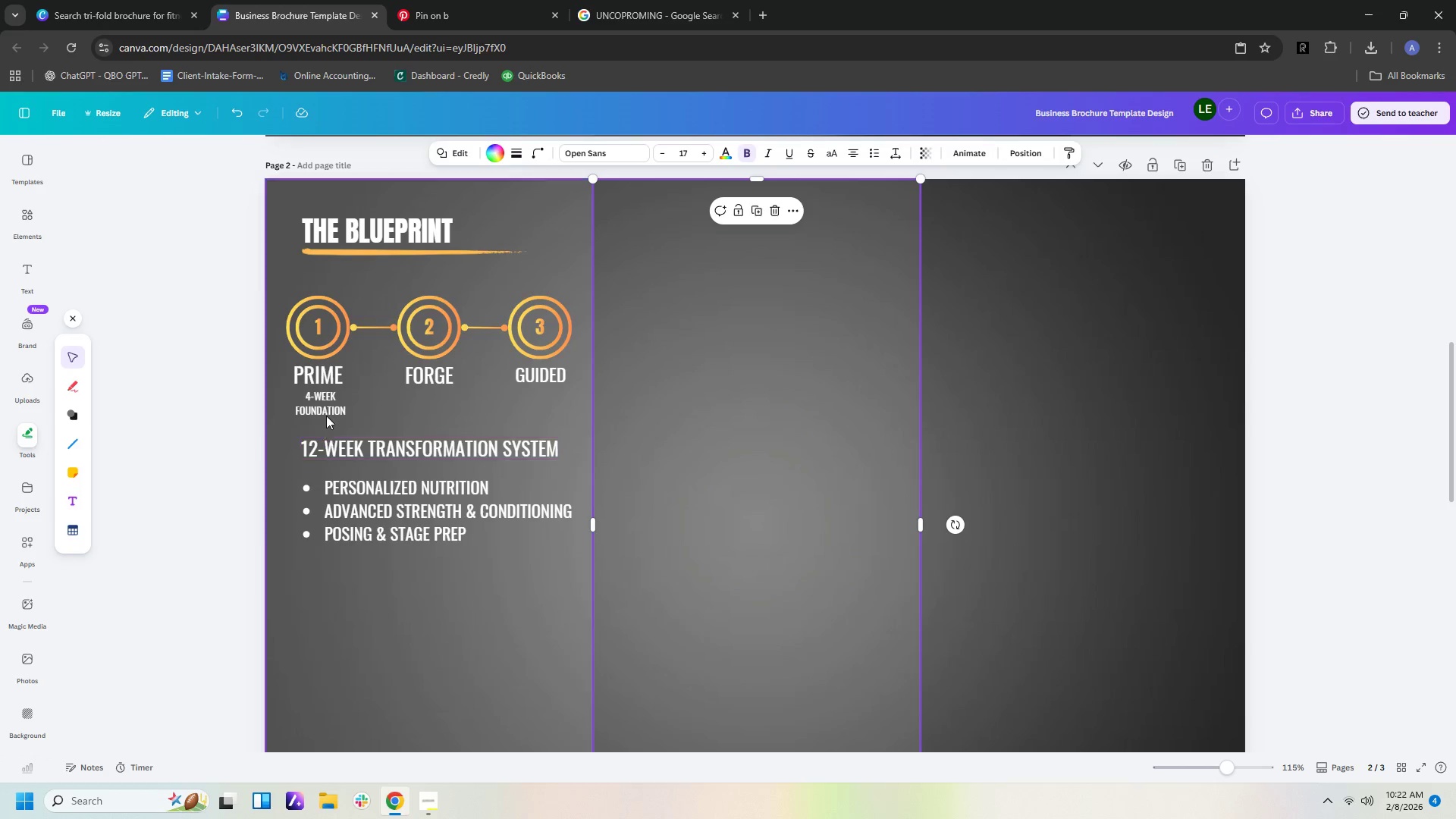 
left_click([326, 413])
 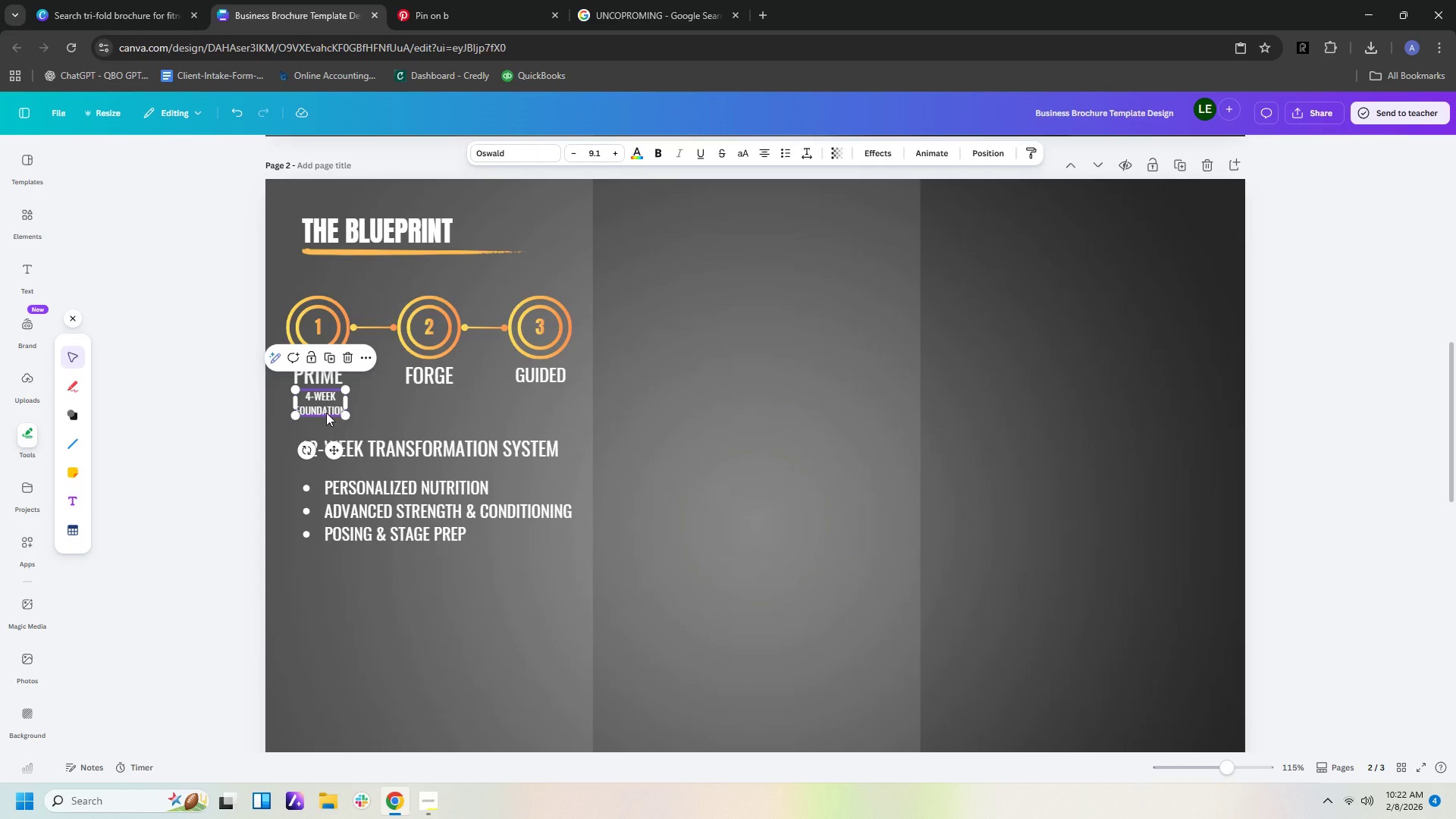 
key(Control+C)
 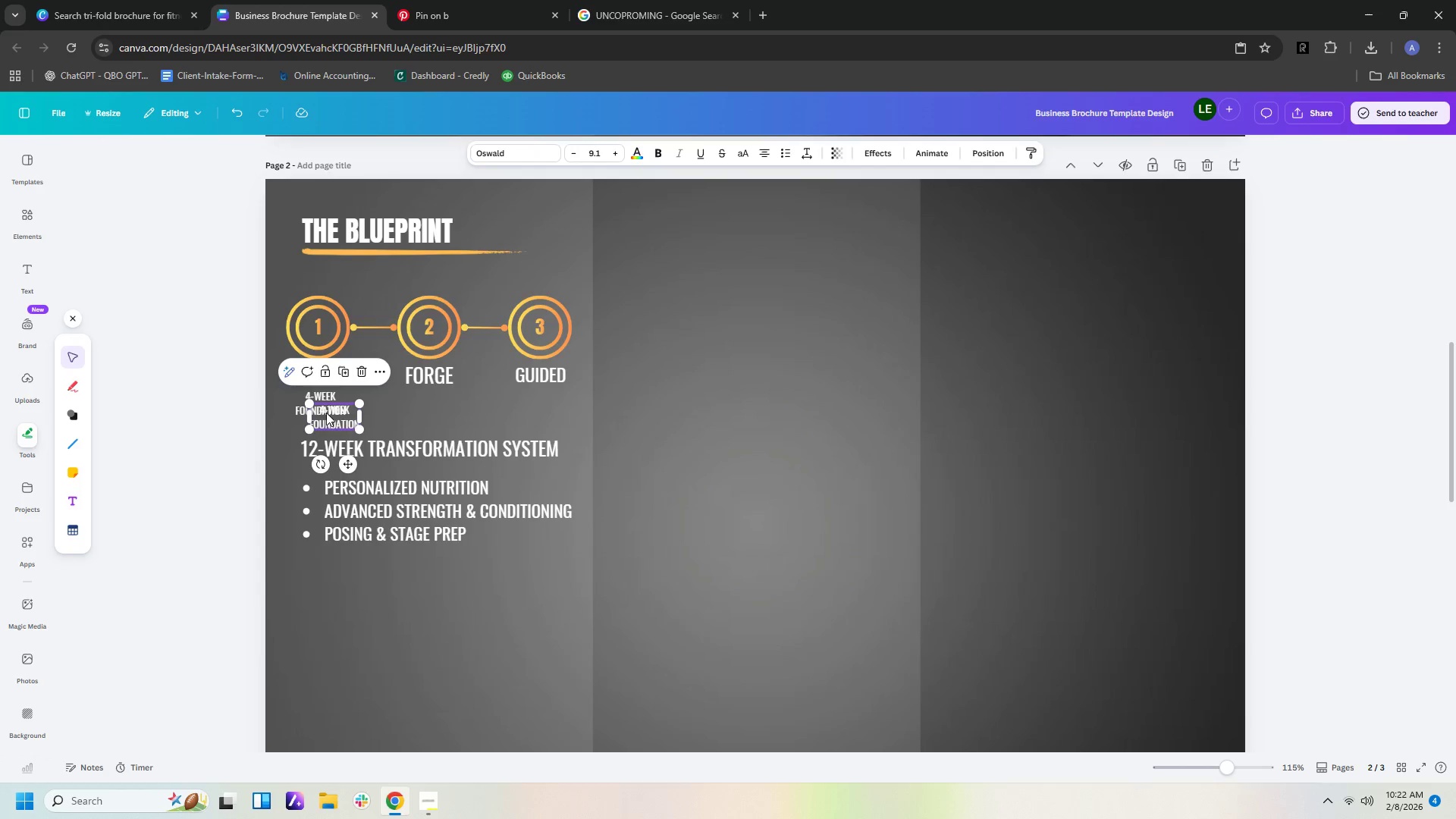 
key(Control+V)
 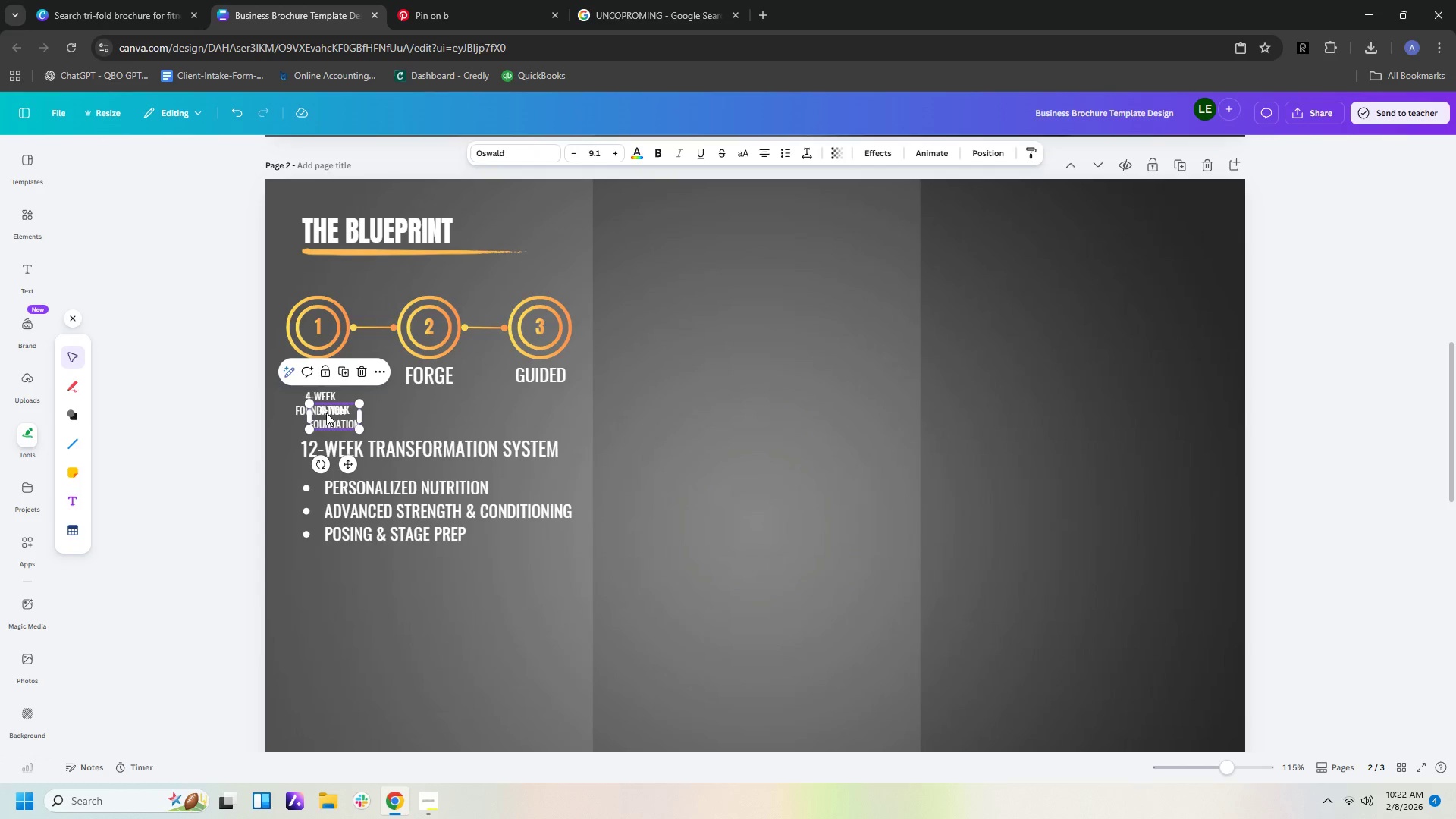 
left_click_drag(start_coordinate=[326, 413], to_coordinate=[421, 403])
 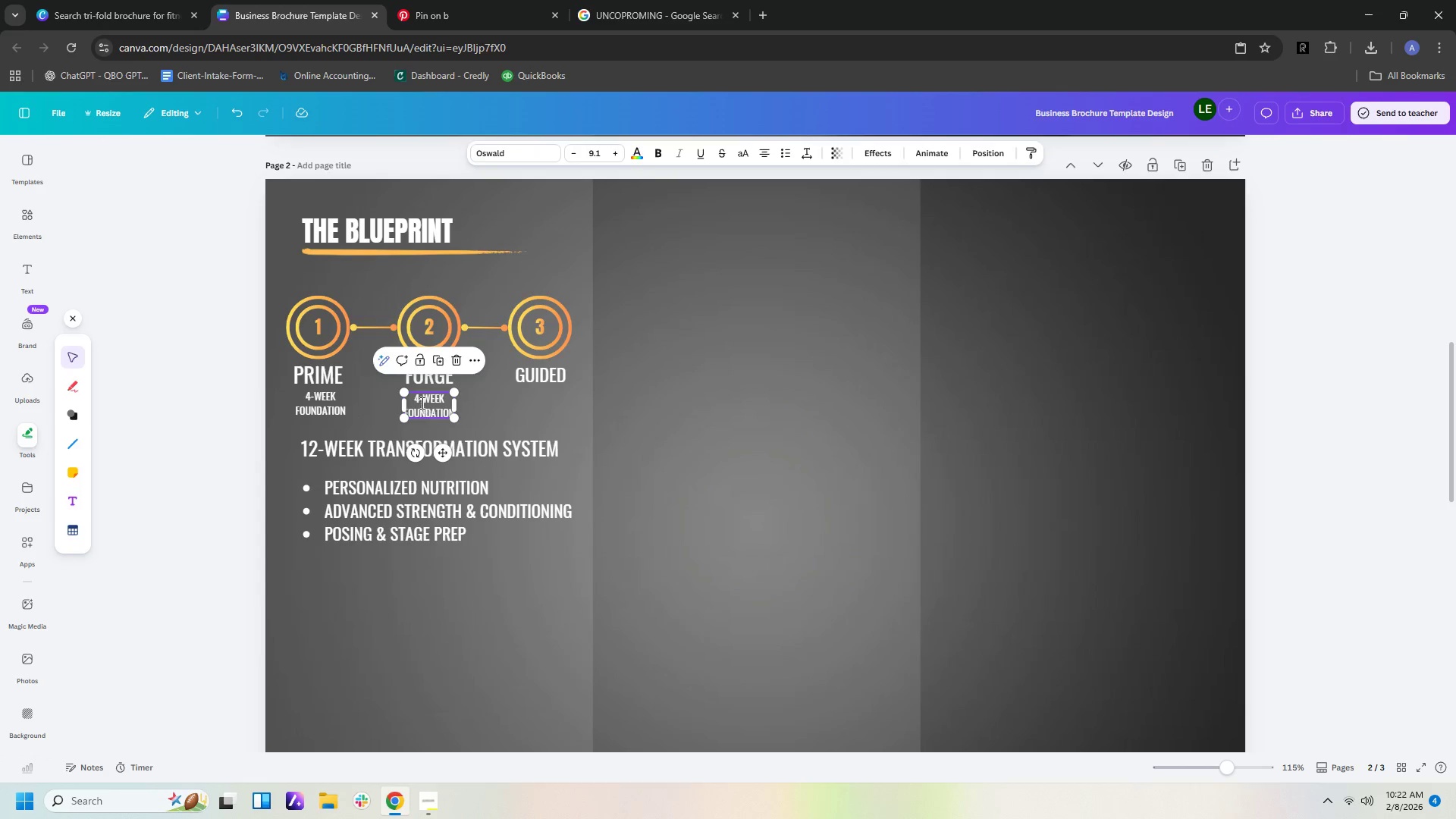 
double_click([421, 403])
 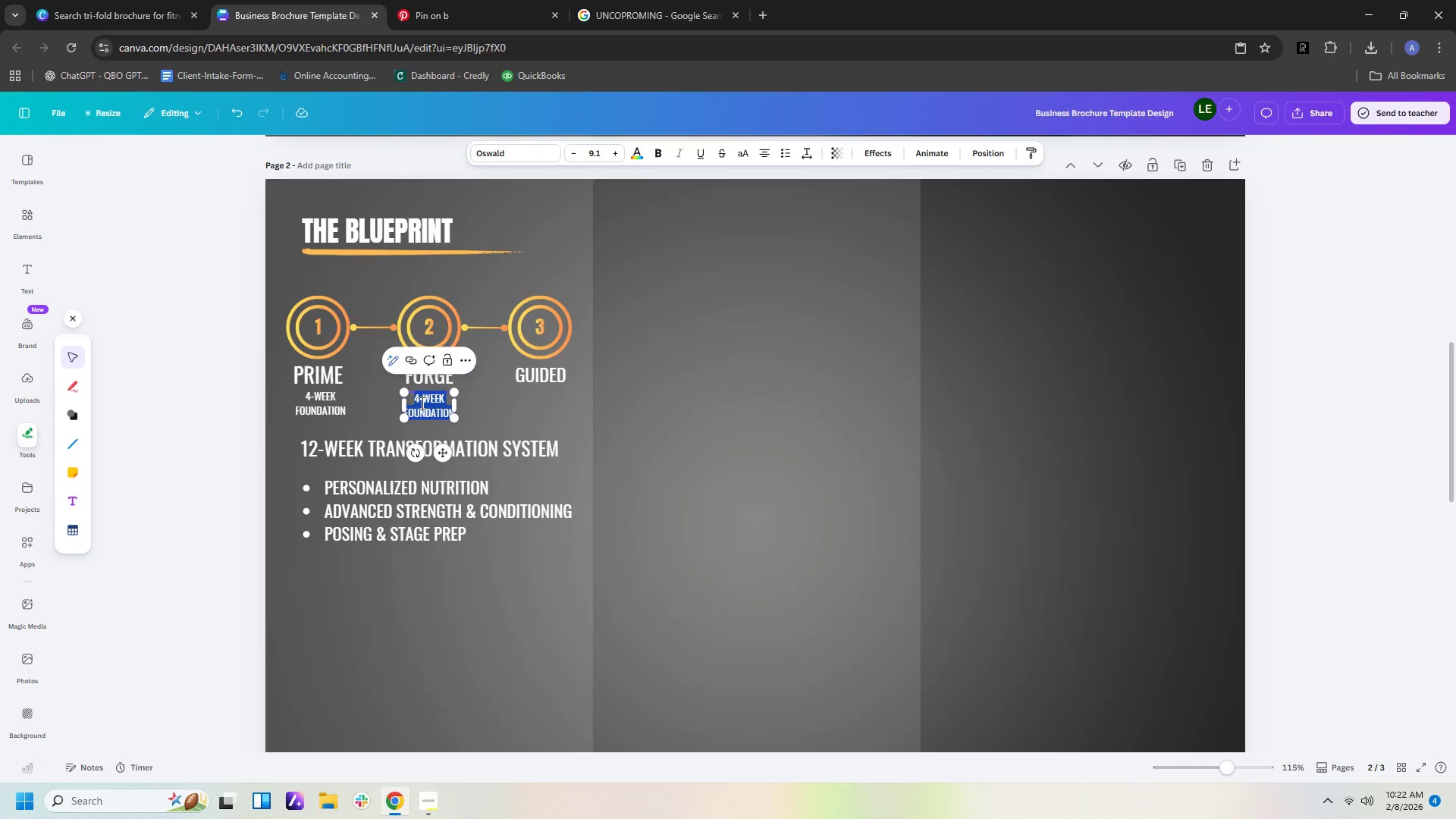 
wait(16.41)
 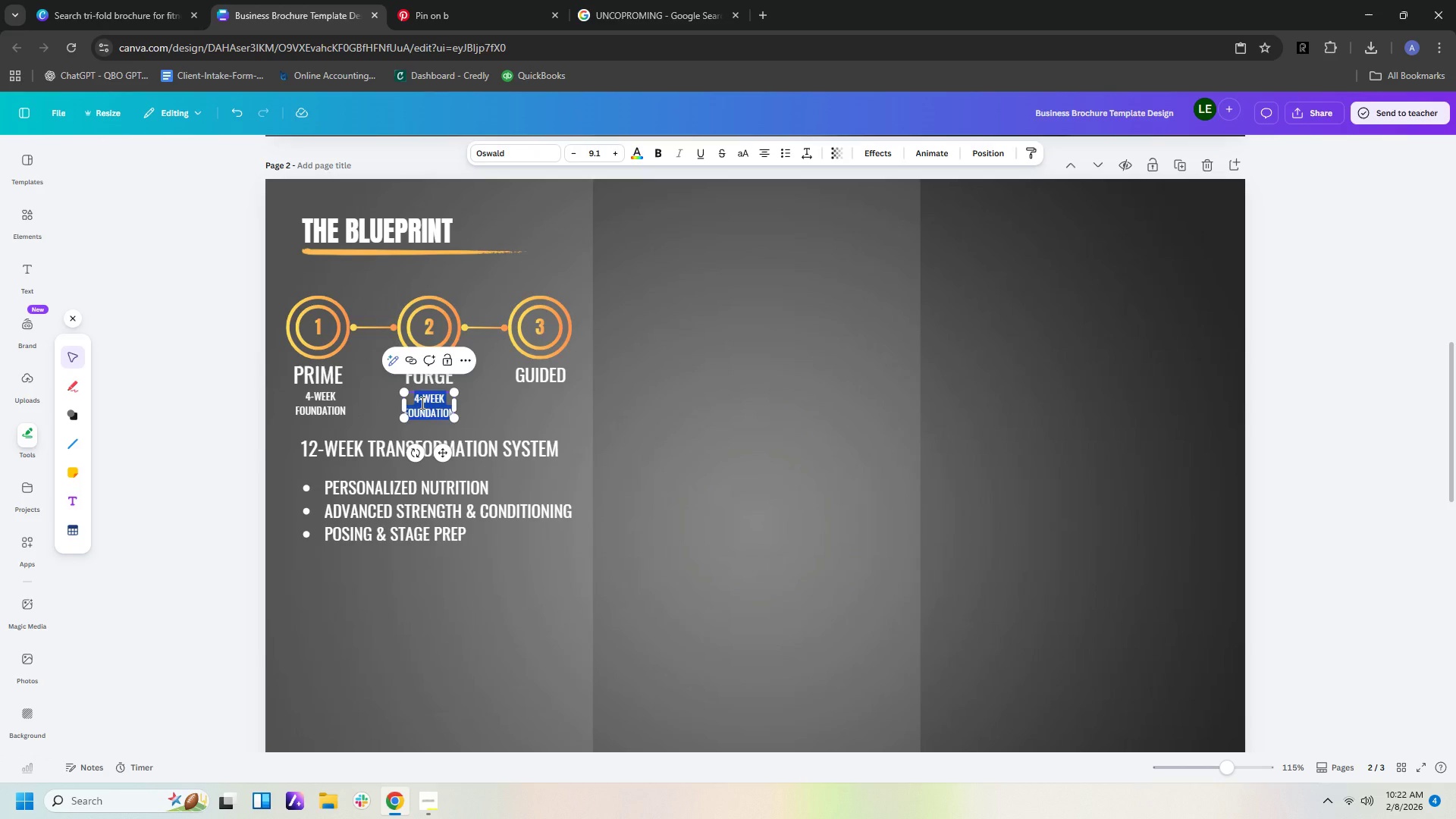 
type(mid prgram)
 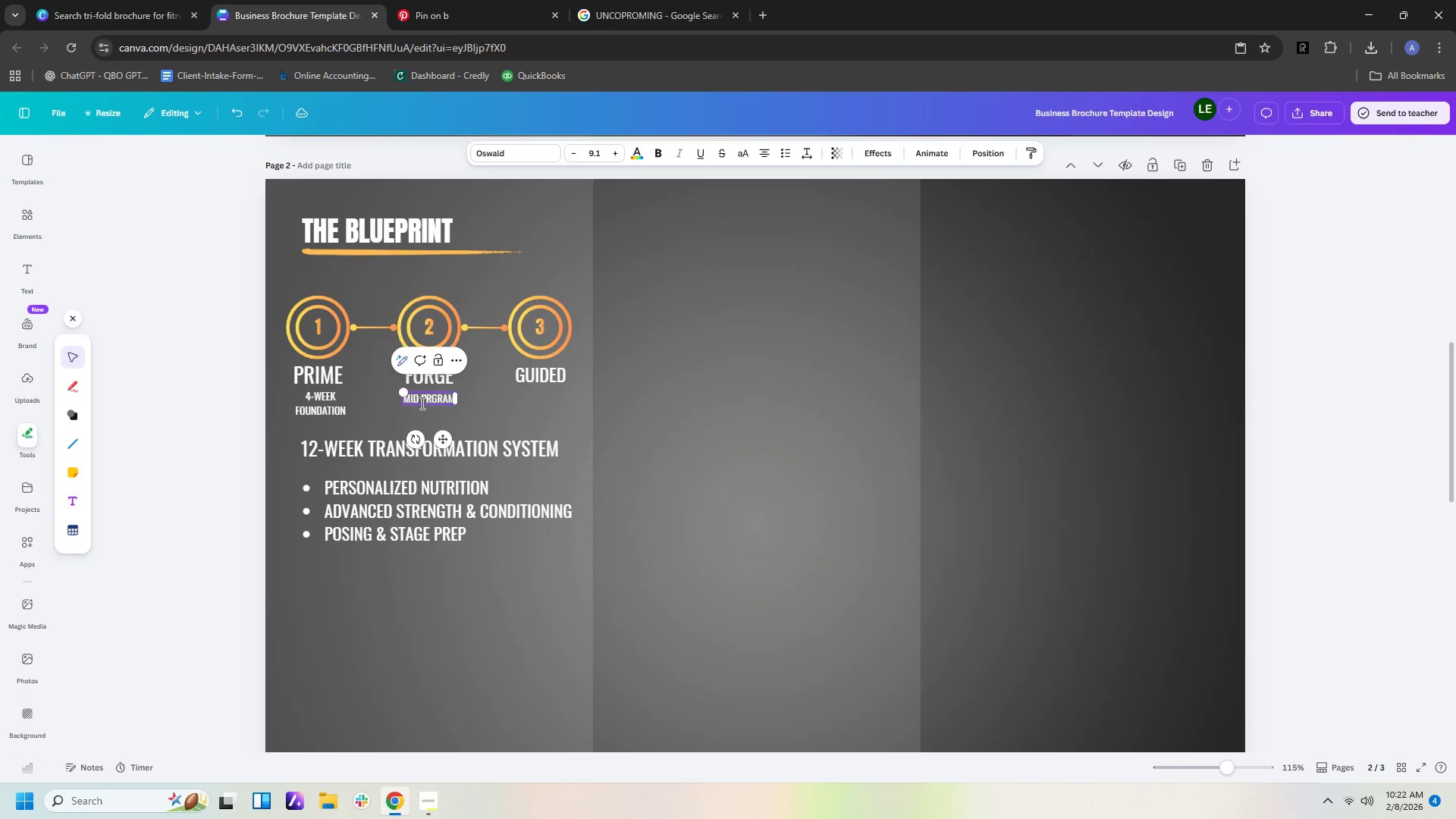 
key(Enter)
 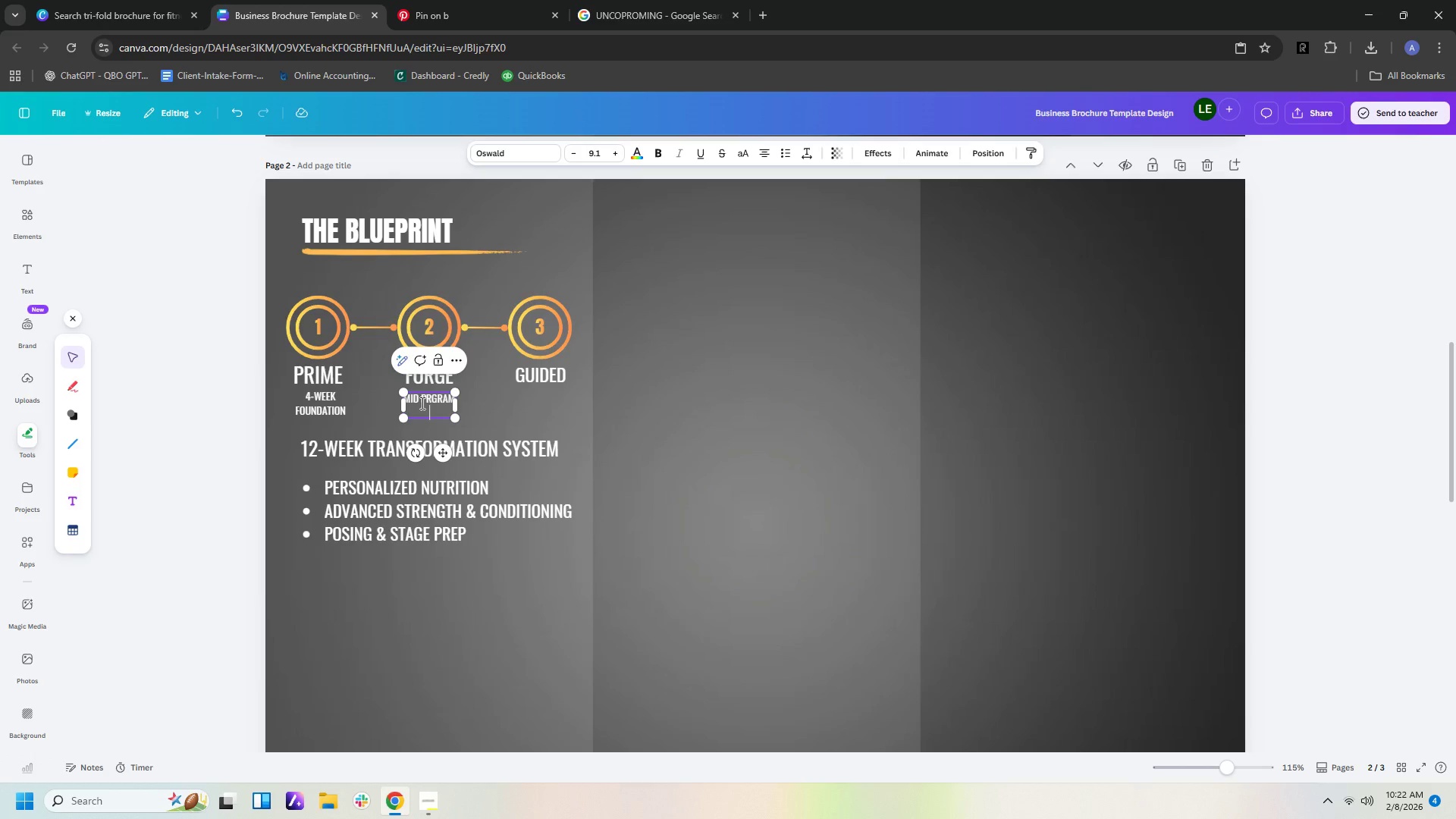 
key(Backspace)
key(Backspace)
key(Backspace)
key(Backspace)
key(Backspace)
type(ogram)
 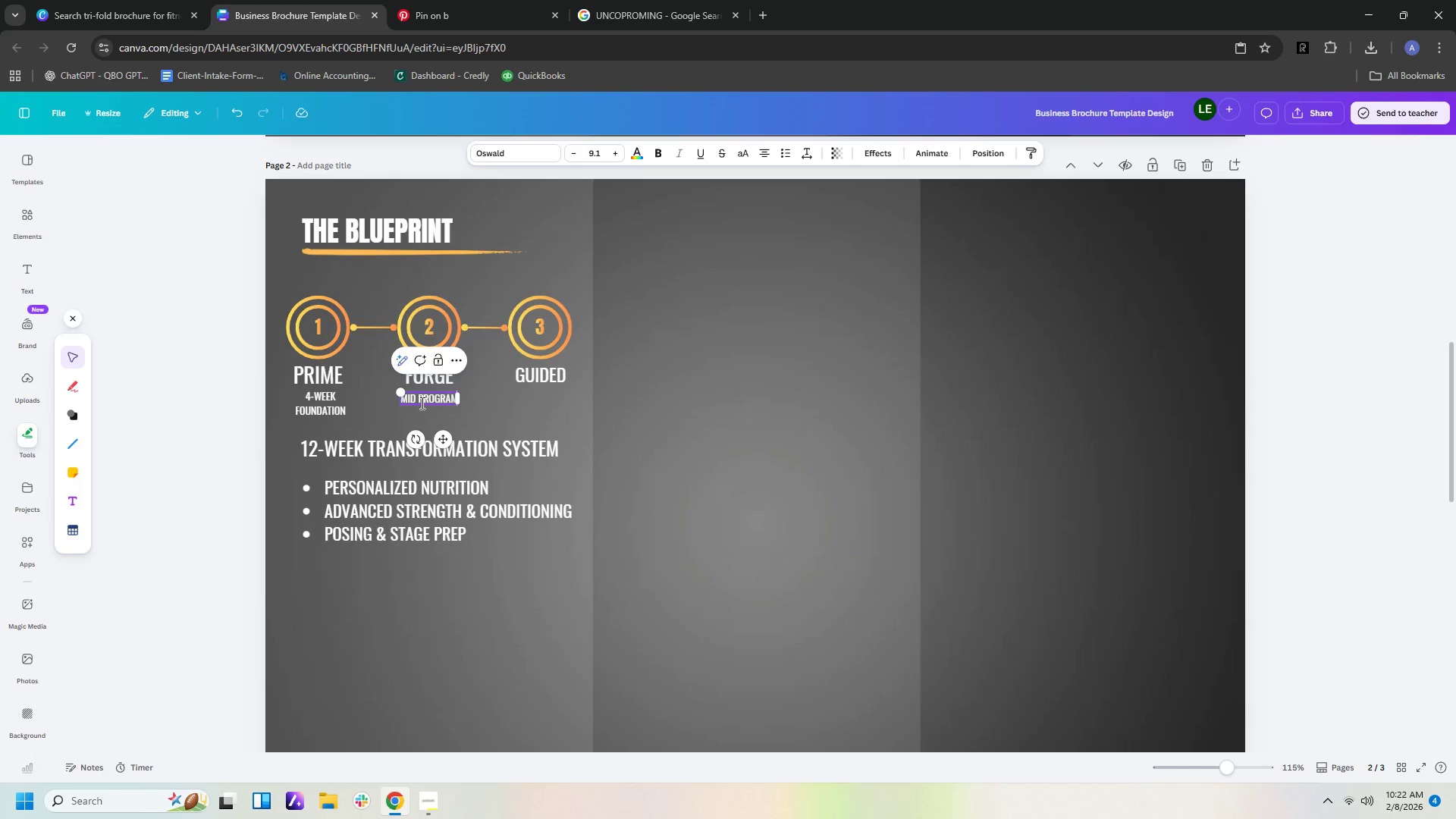 
key(Enter)
 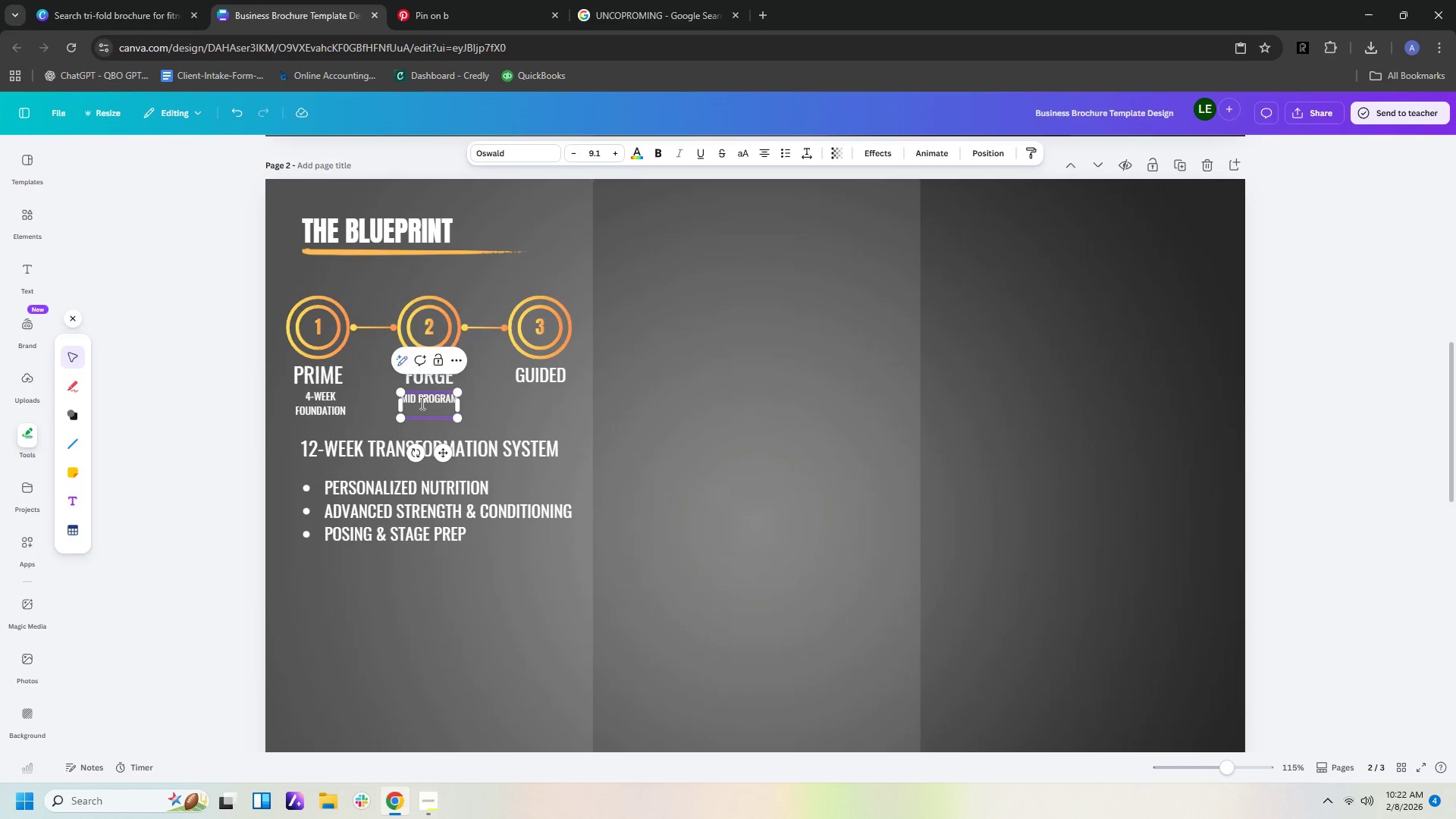 
type(performance)
 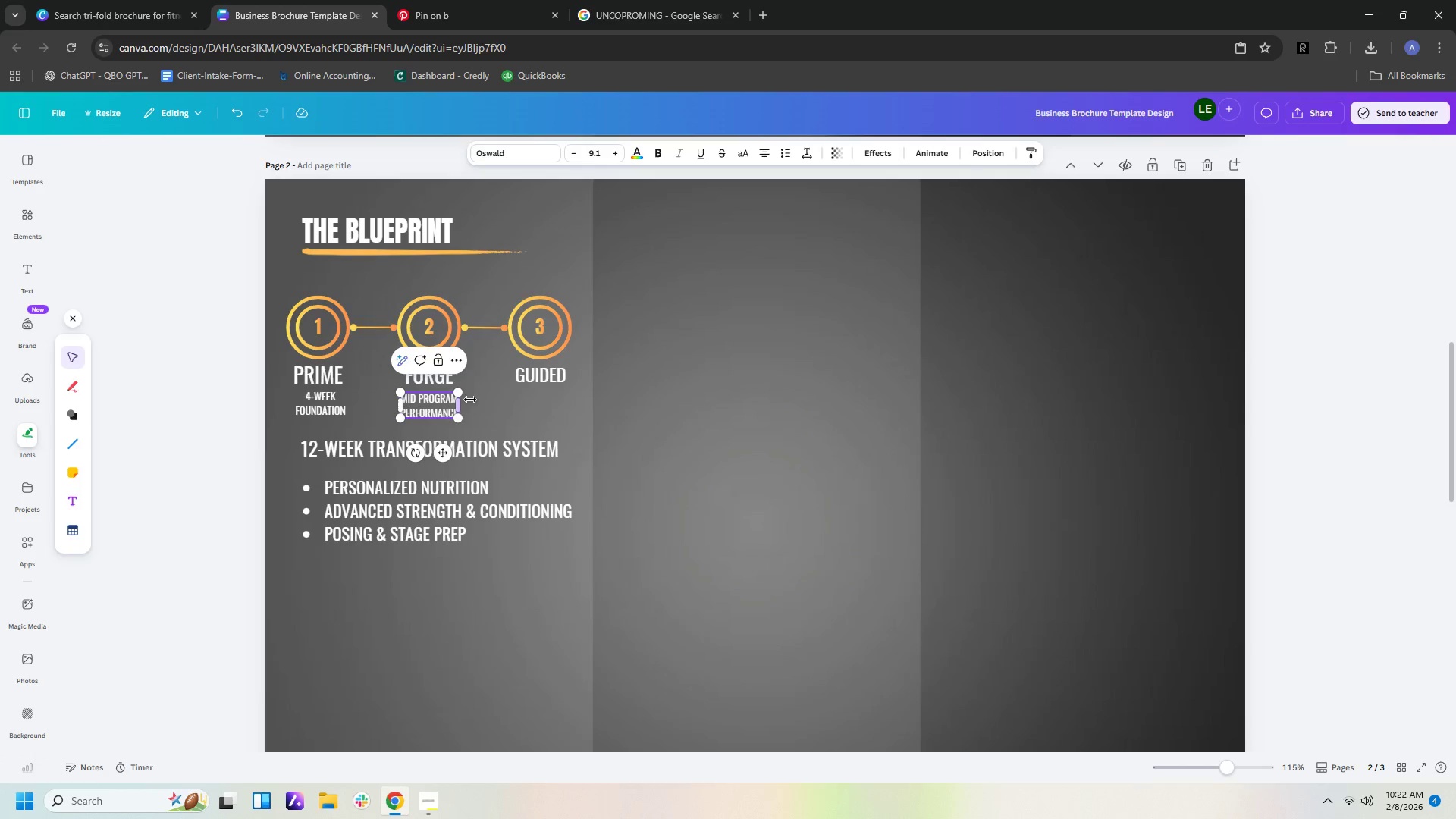 
left_click([497, 403])
 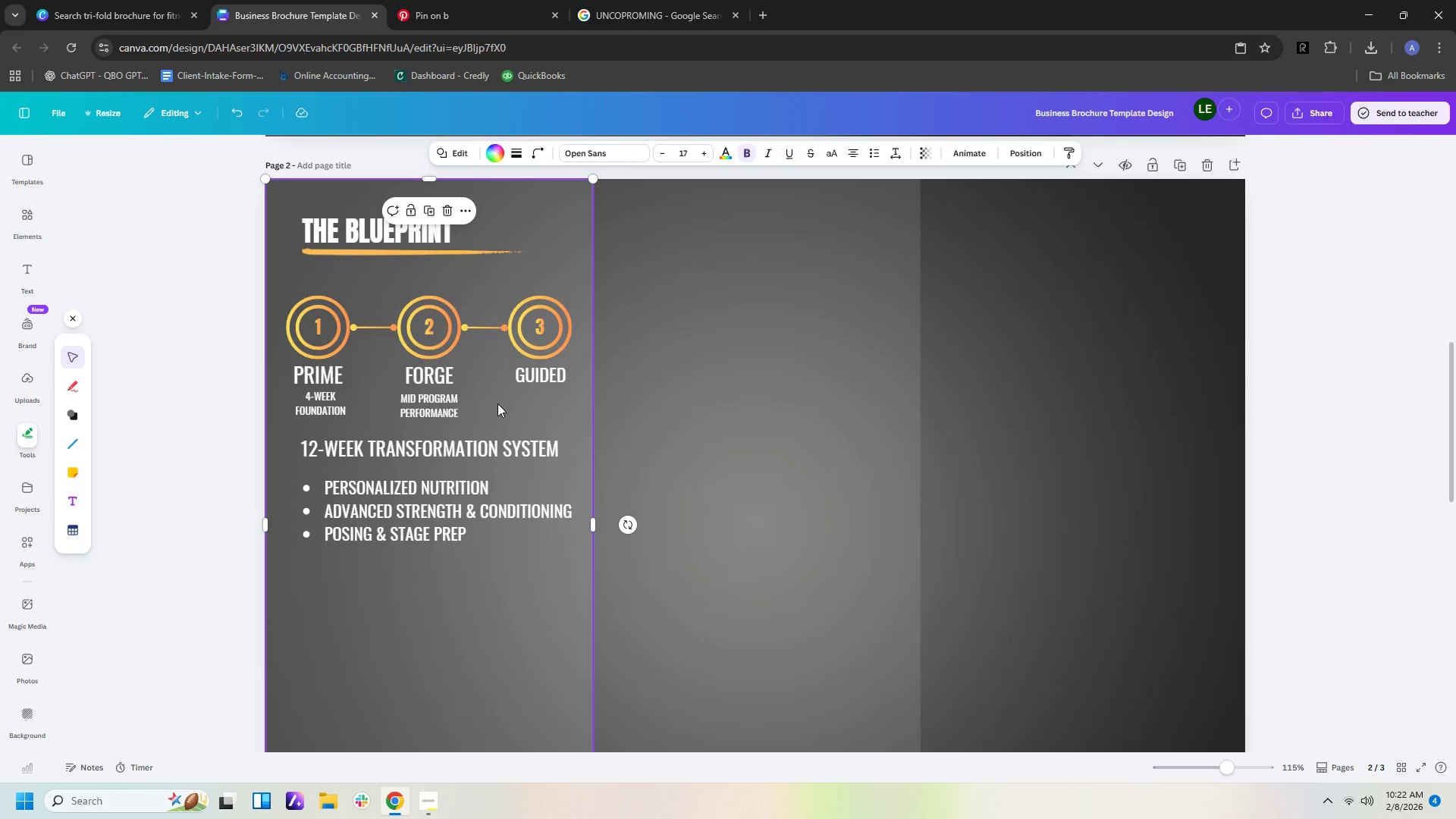 
key(Control+ControlLeft)
 